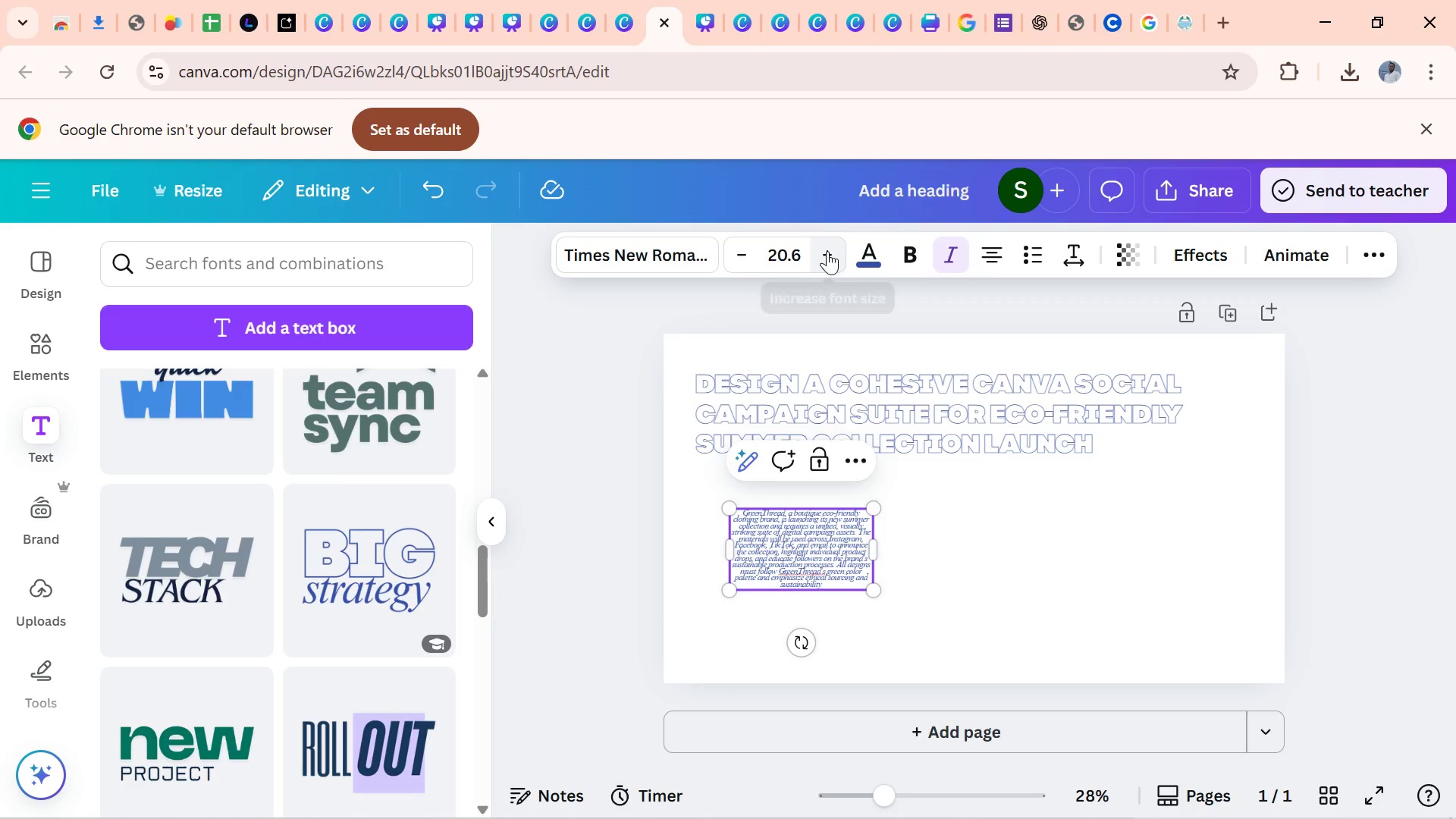 
left_click([829, 253])
 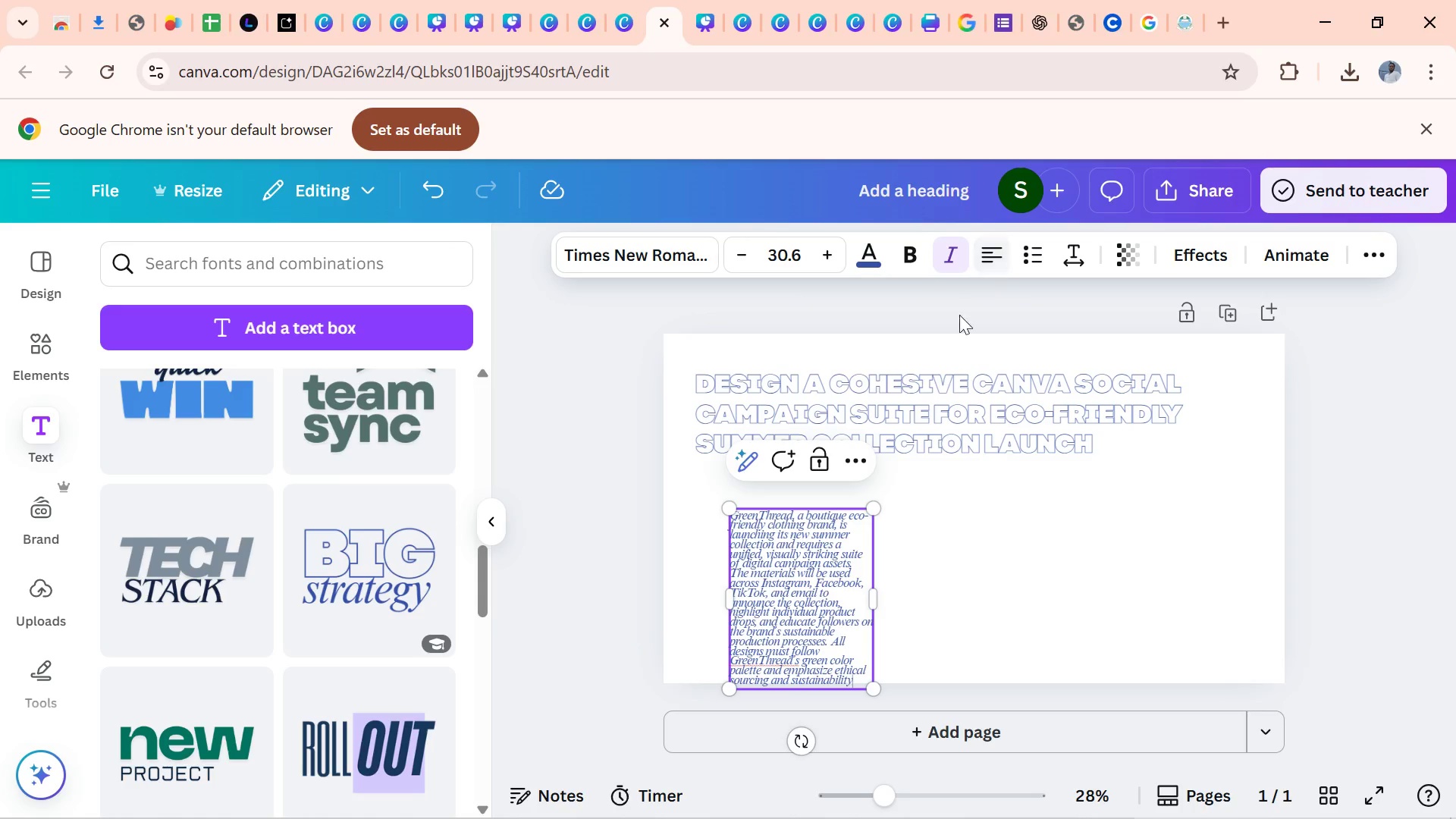 
wait(5.55)
 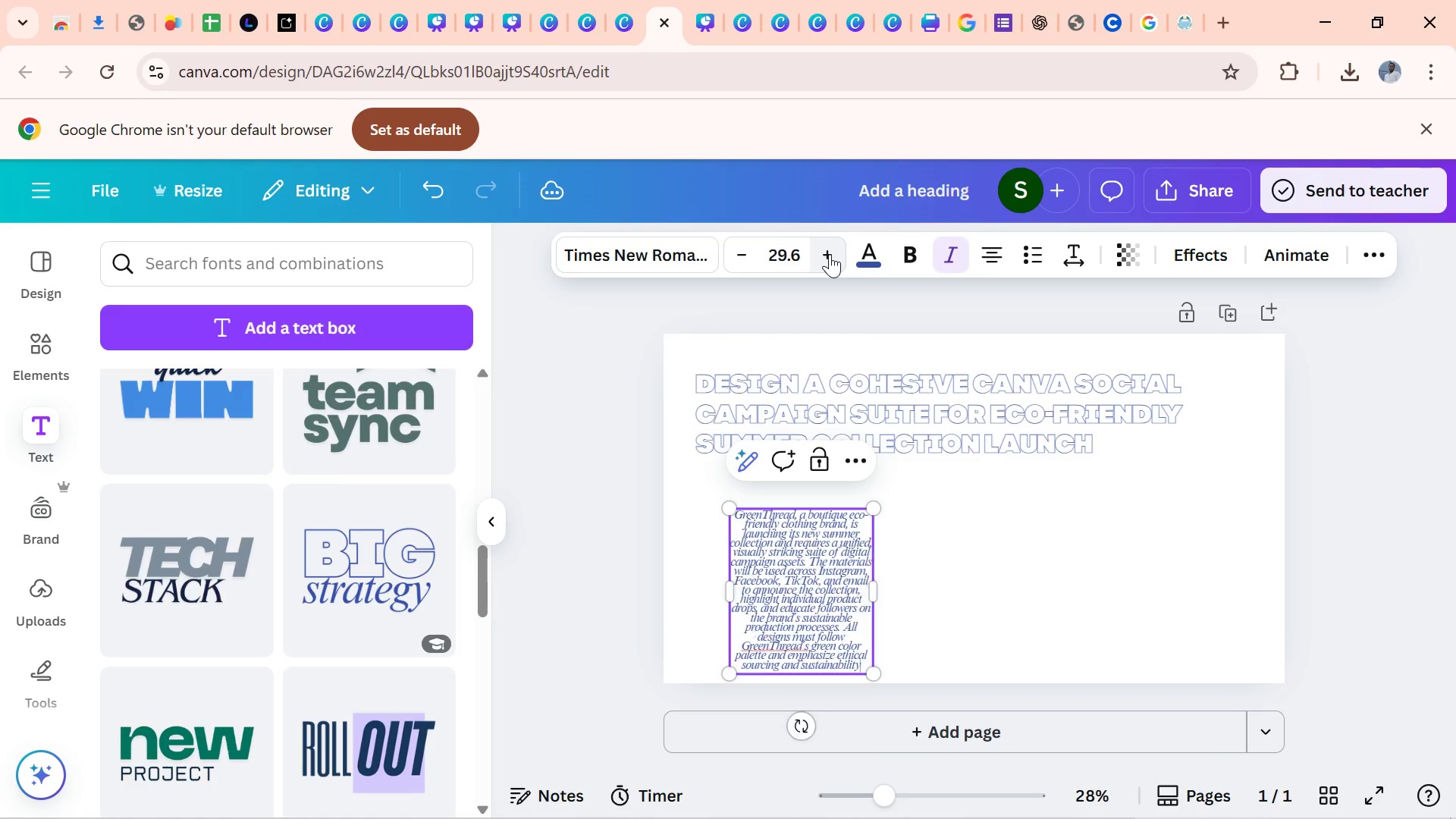 
left_click_drag(start_coordinate=[874, 589], to_coordinate=[1195, 545])
 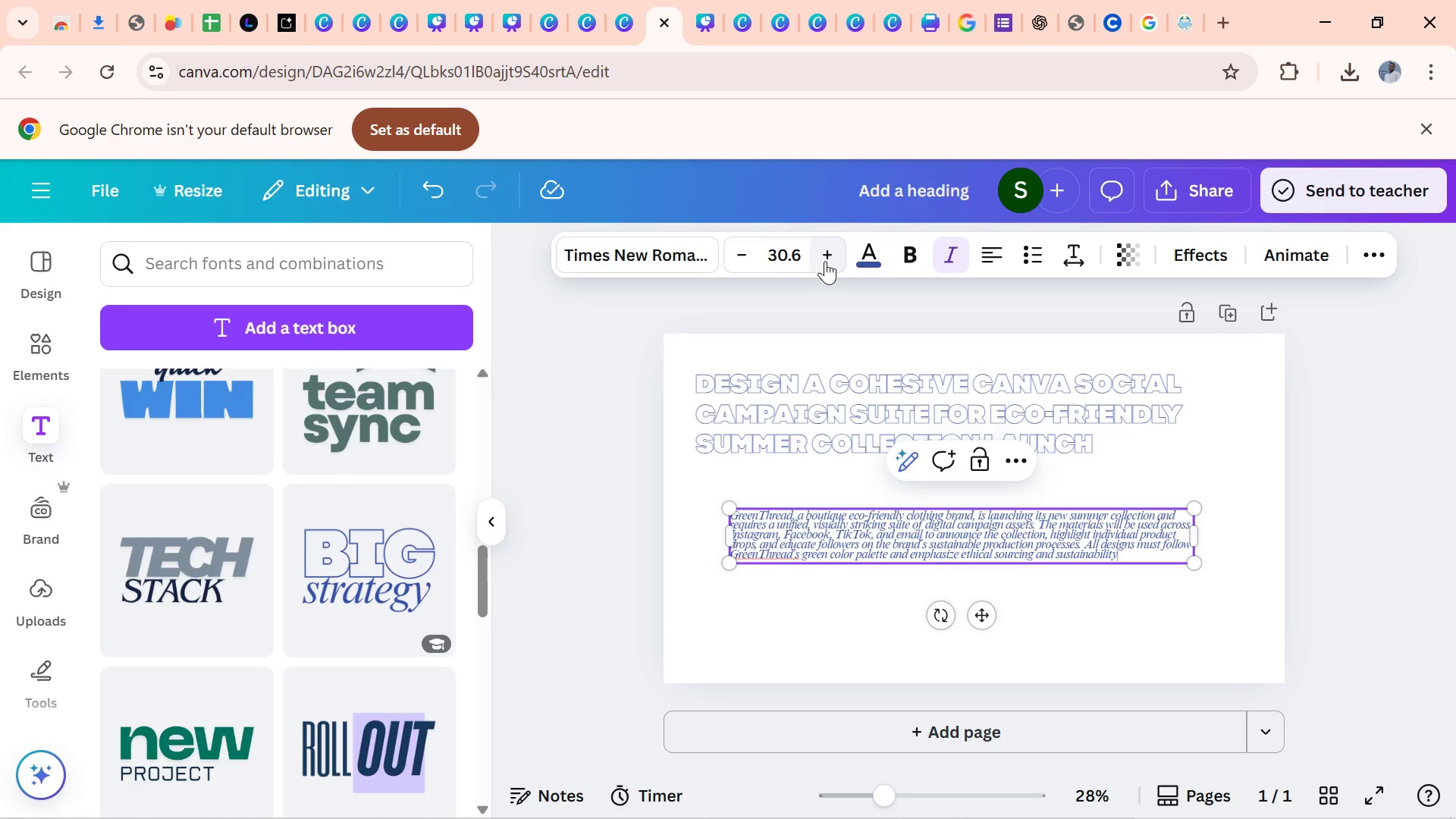 
left_click_drag(start_coordinate=[830, 262], to_coordinate=[835, 278])
 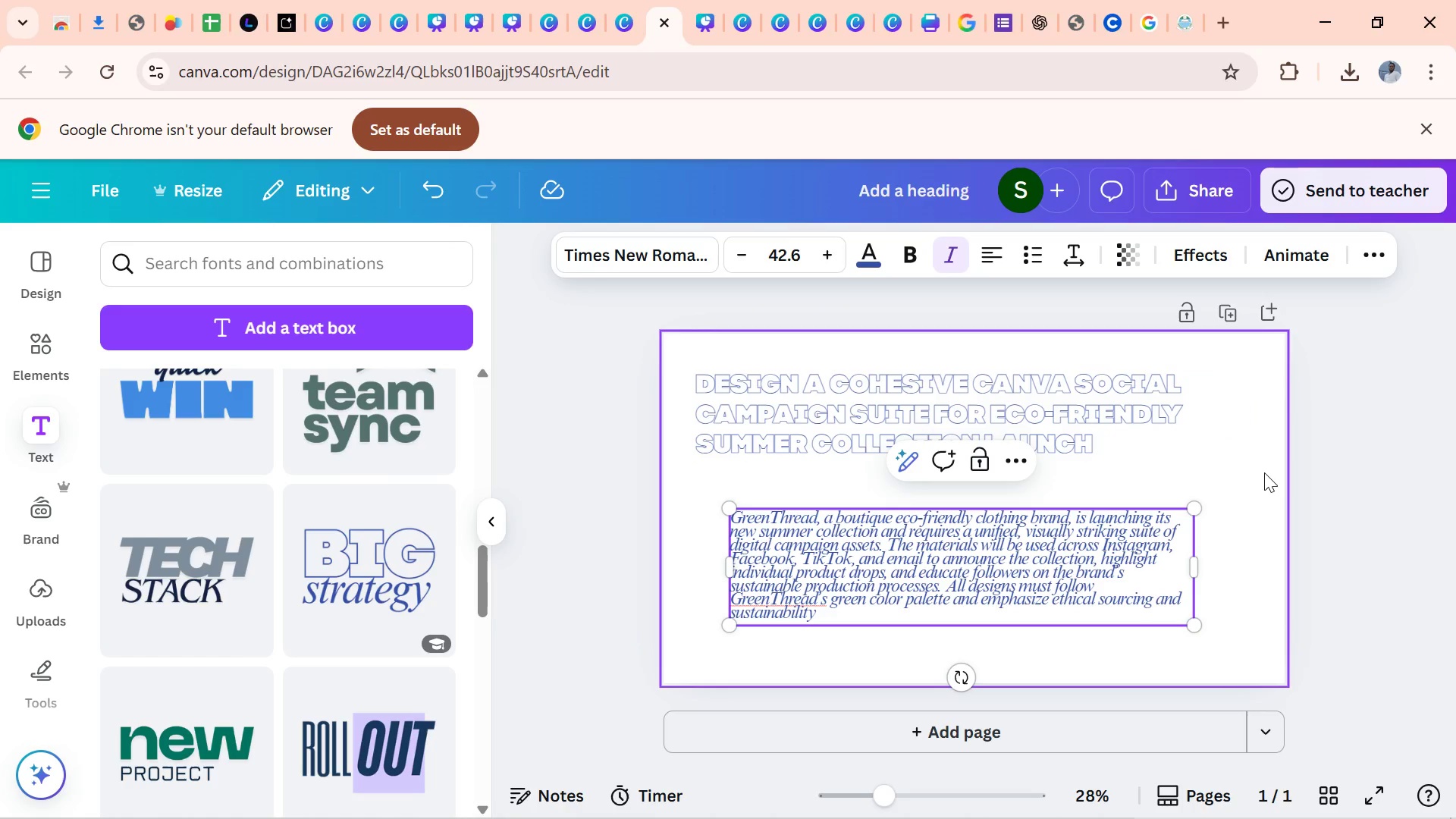 
left_click([1260, 471])
 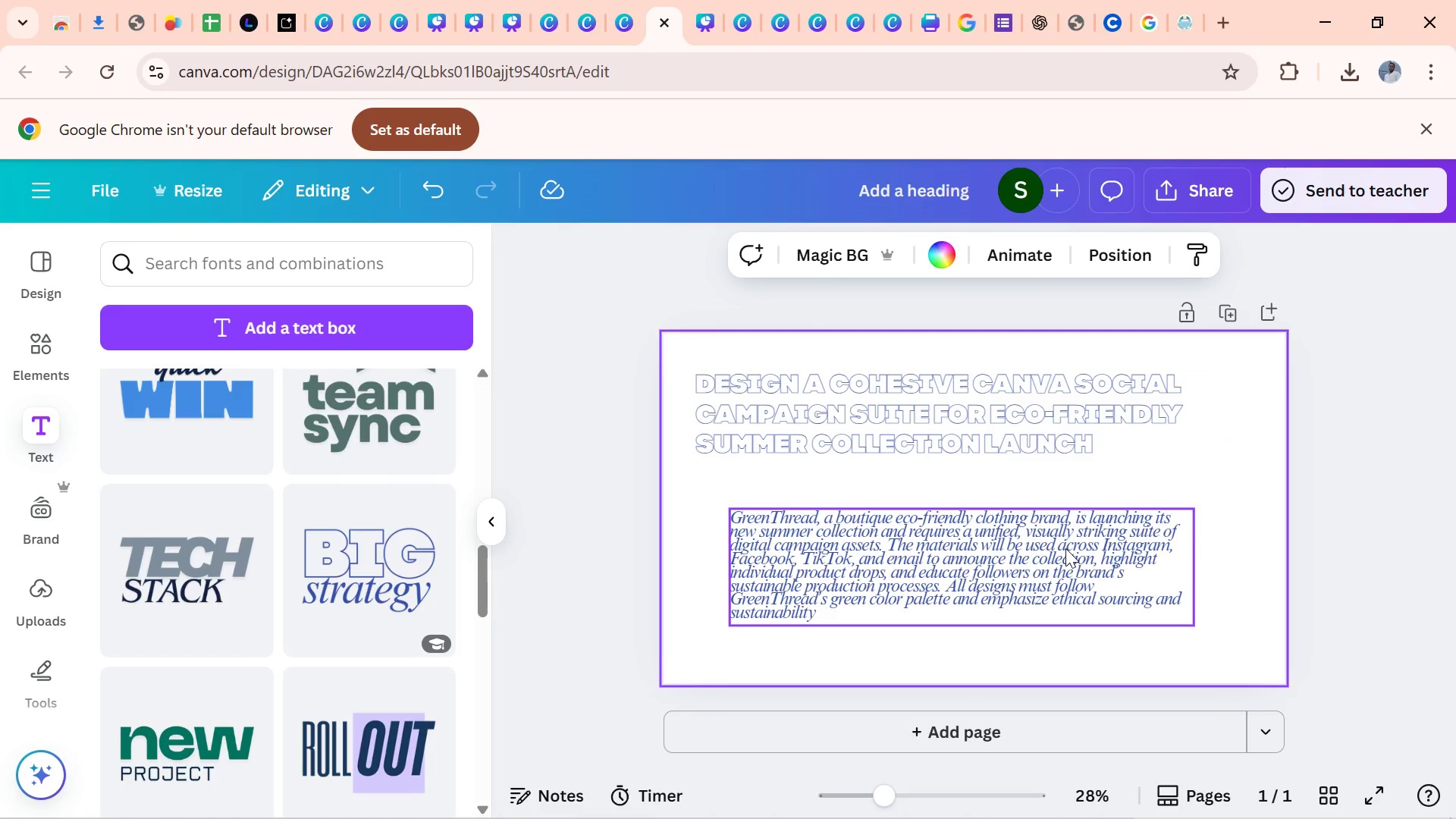 
left_click_drag(start_coordinate=[1065, 548], to_coordinate=[1028, 510])
 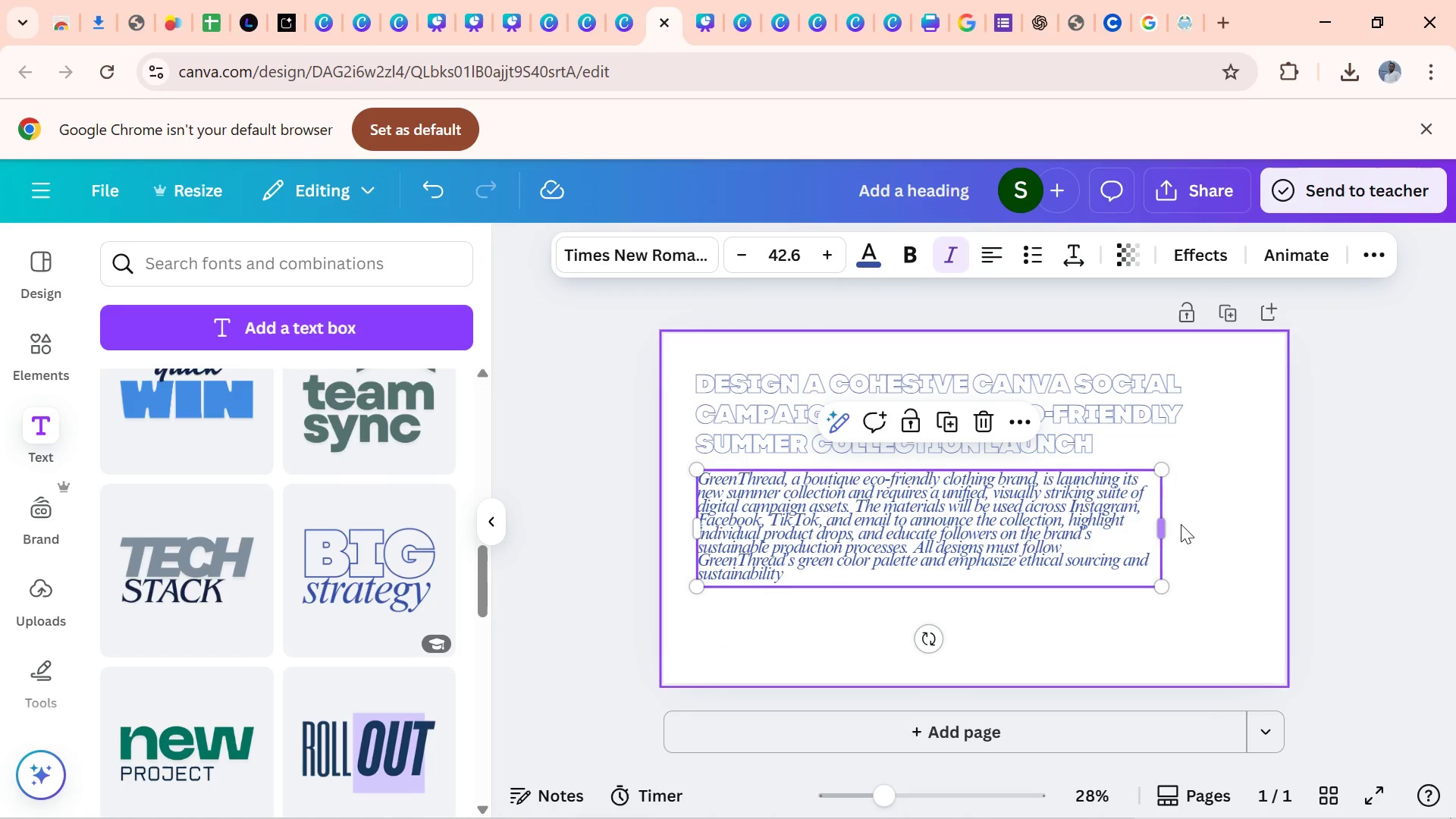 
left_click_drag(start_coordinate=[1181, 524], to_coordinate=[1193, 539])
 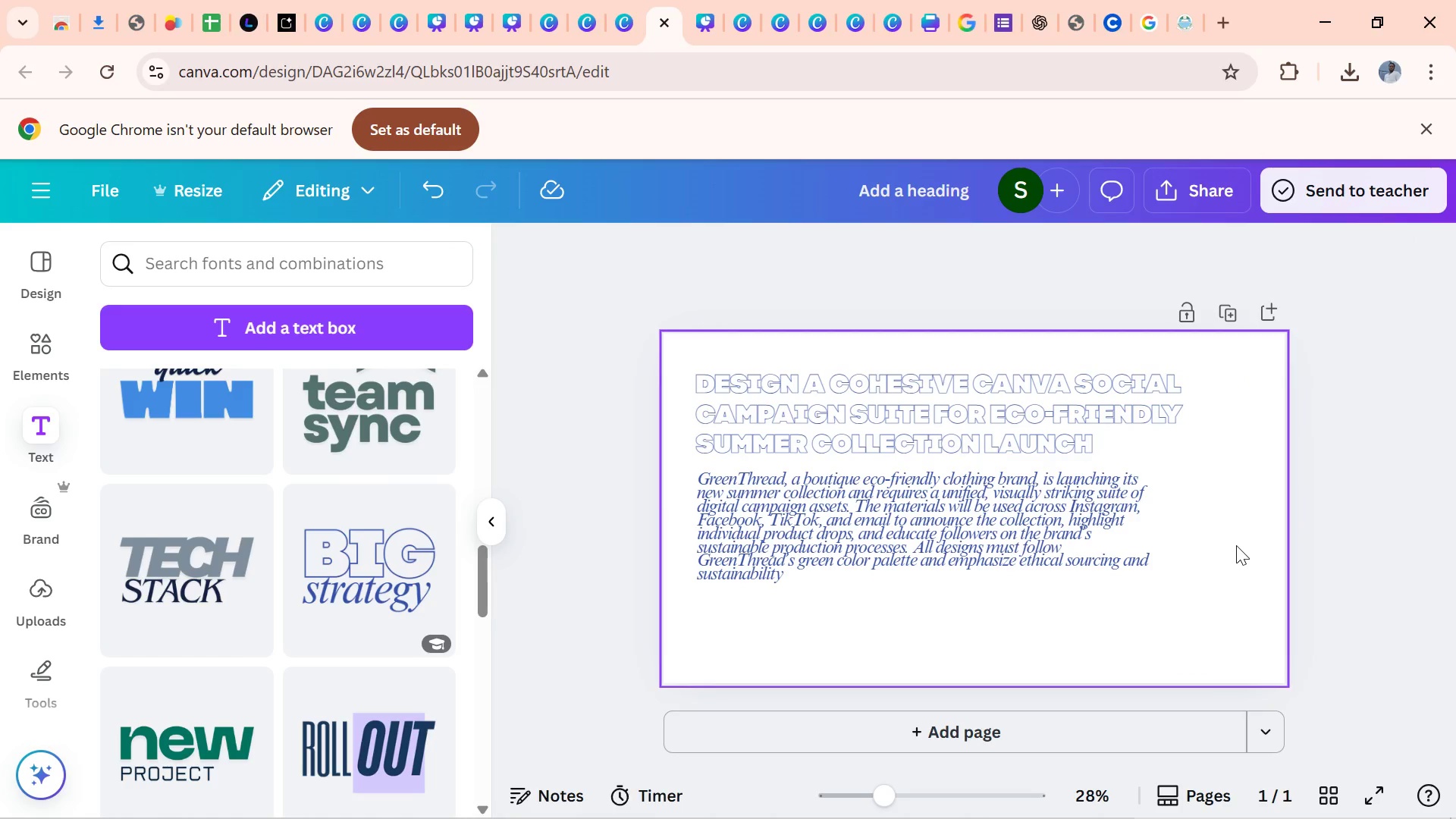 
left_click([1236, 545])
 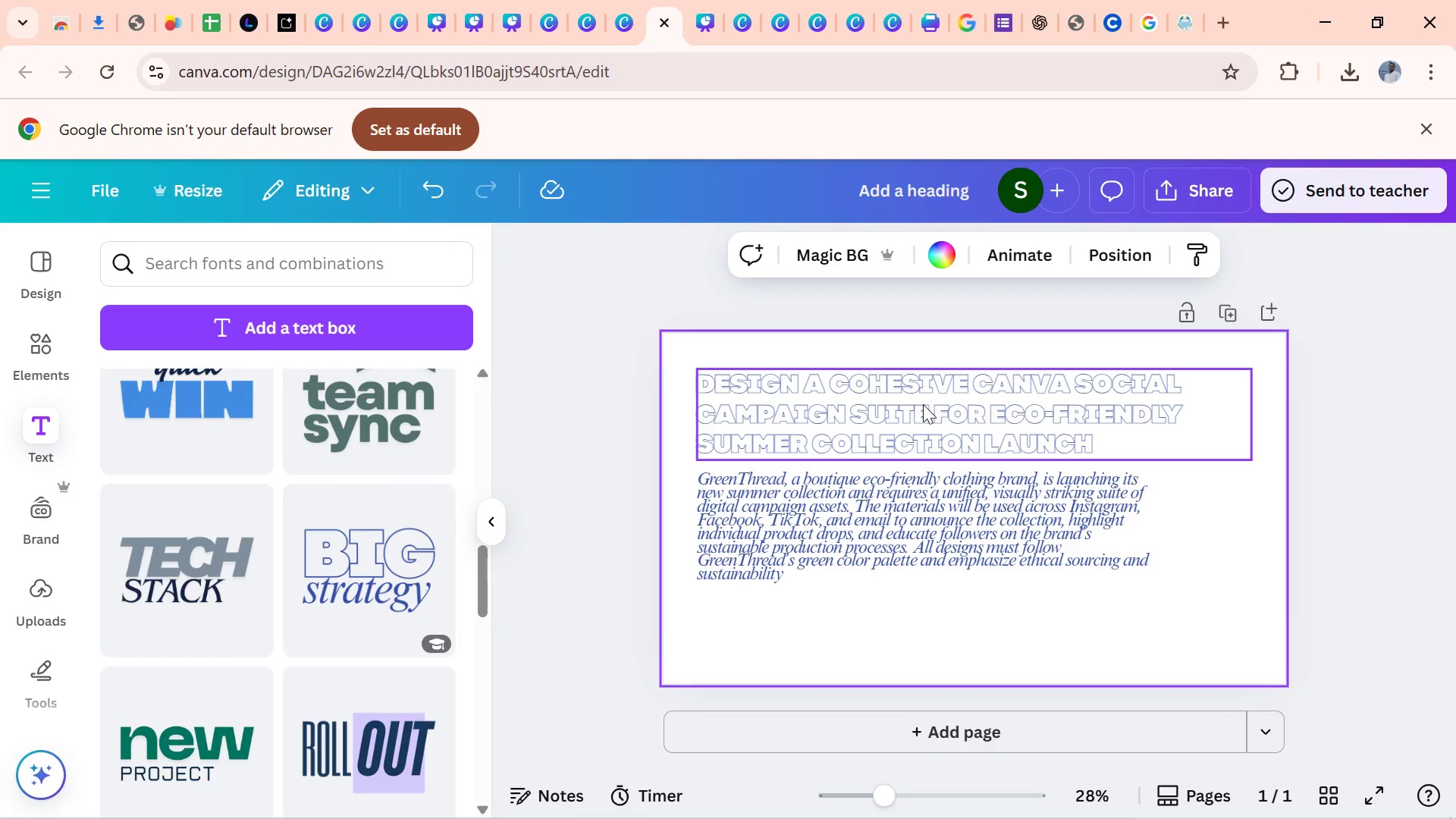 
left_click([923, 404])
 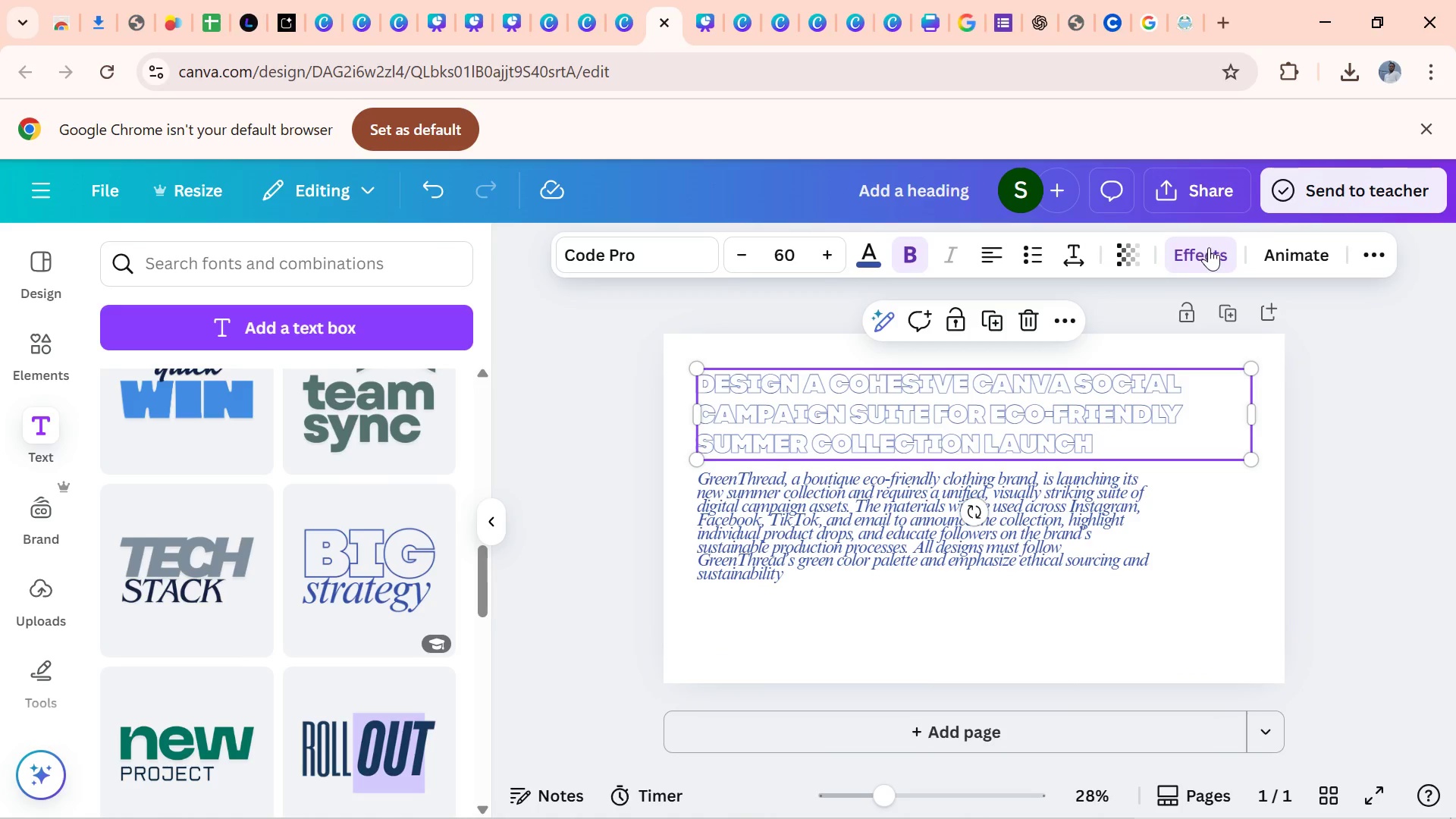 
left_click([1210, 248])
 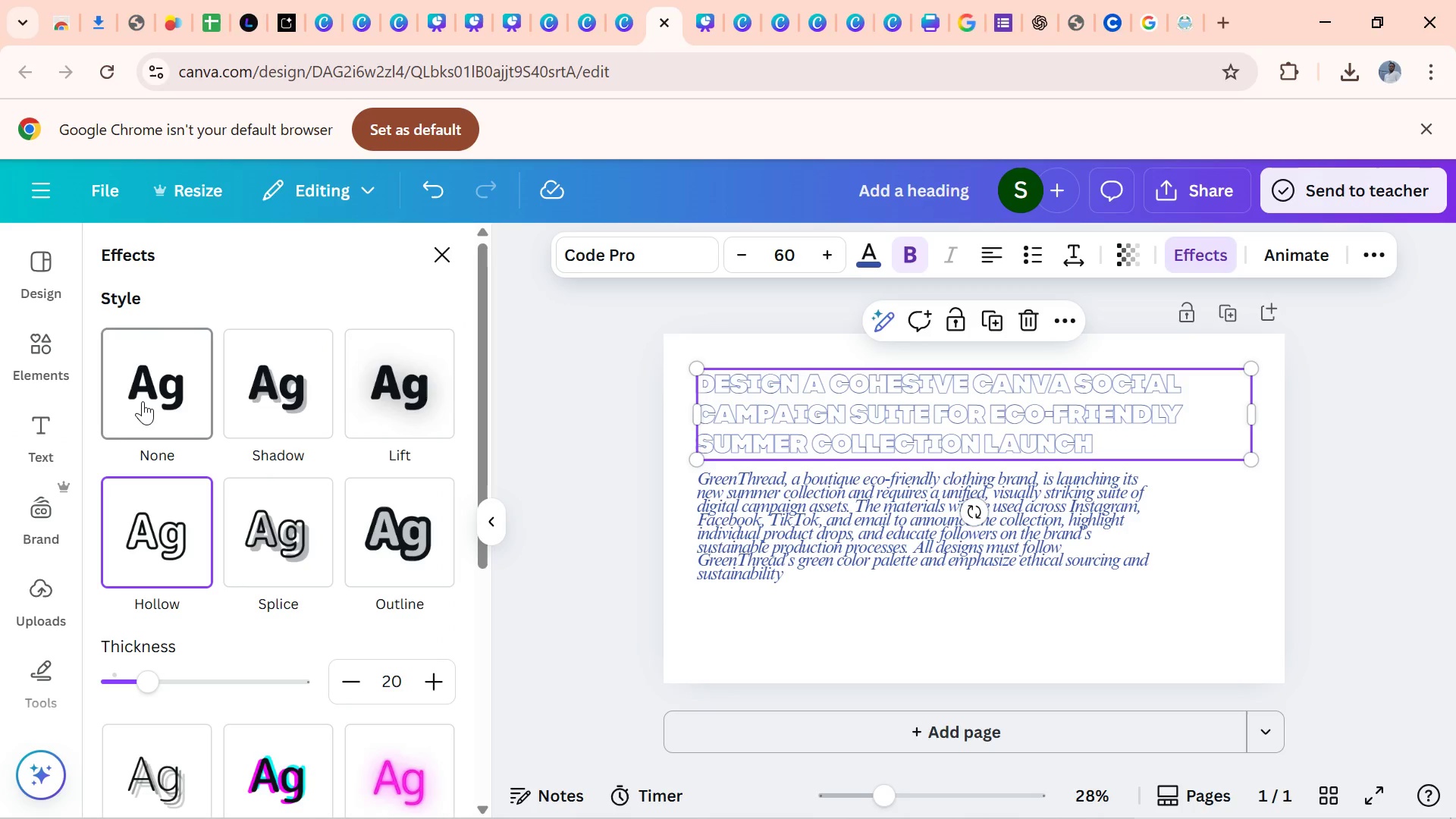 
left_click([143, 401])
 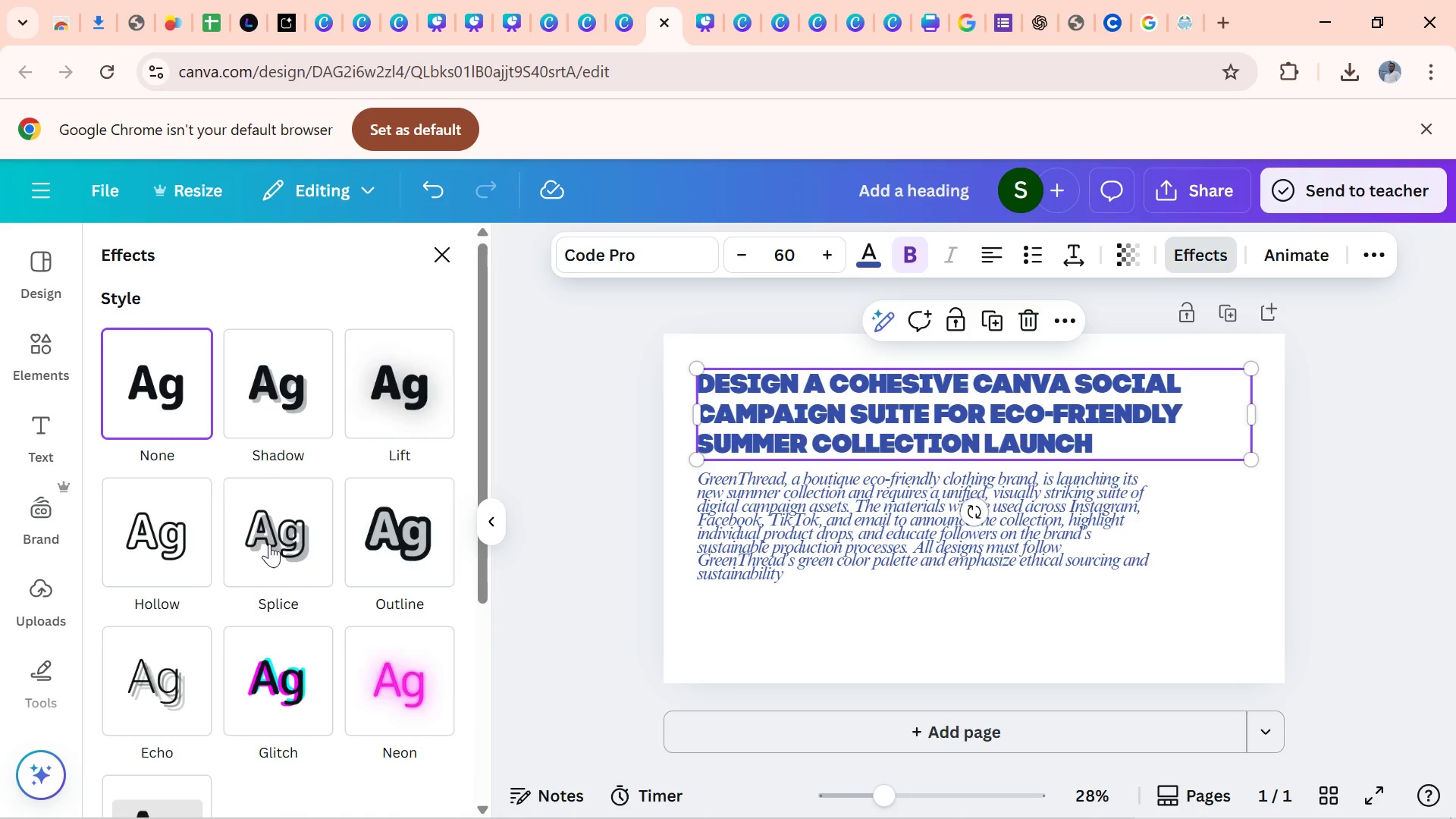 
wait(6.32)
 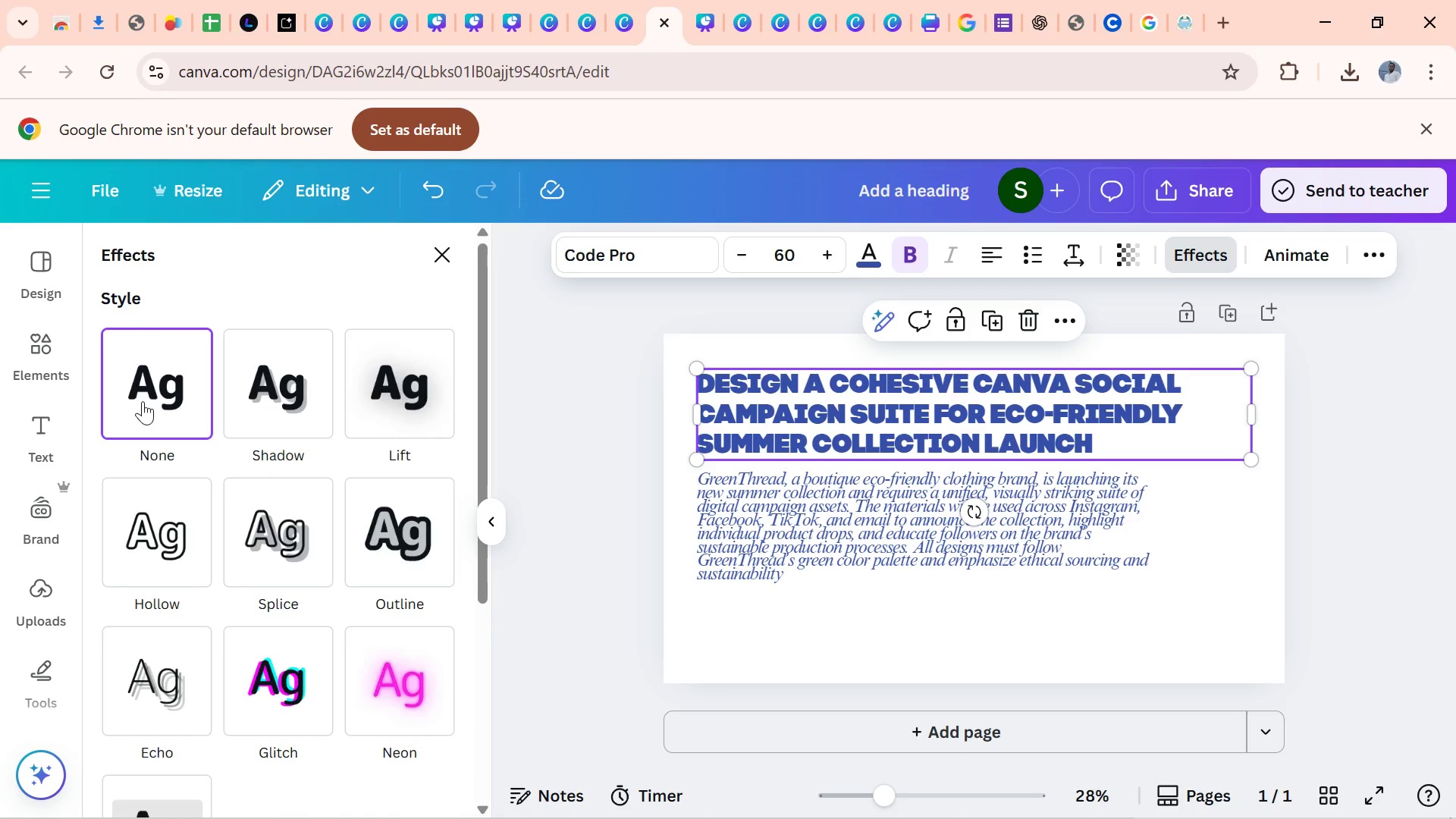 
left_click([717, 662])
 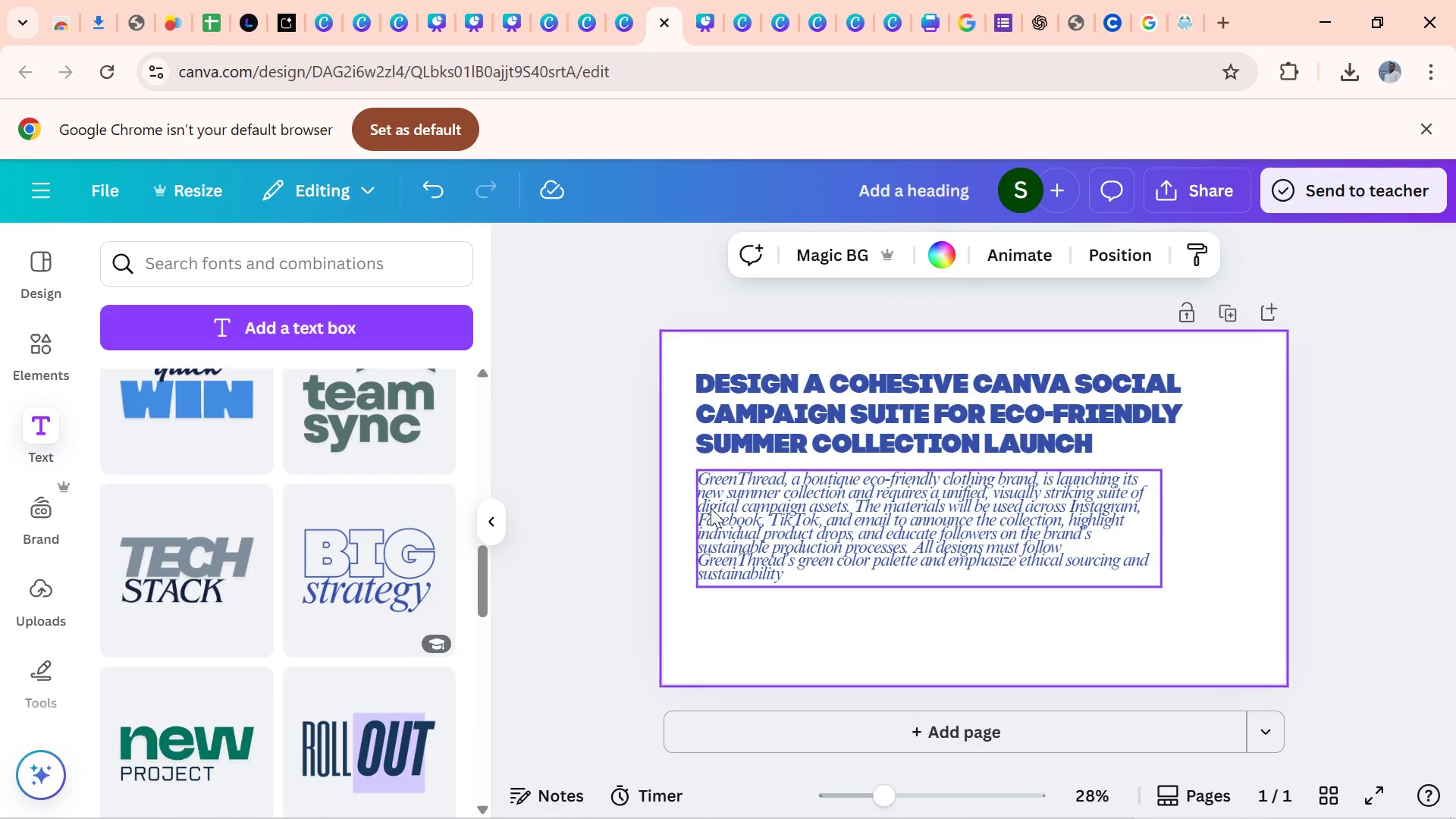 
left_click_drag(start_coordinate=[724, 520], to_coordinate=[720, 524])
 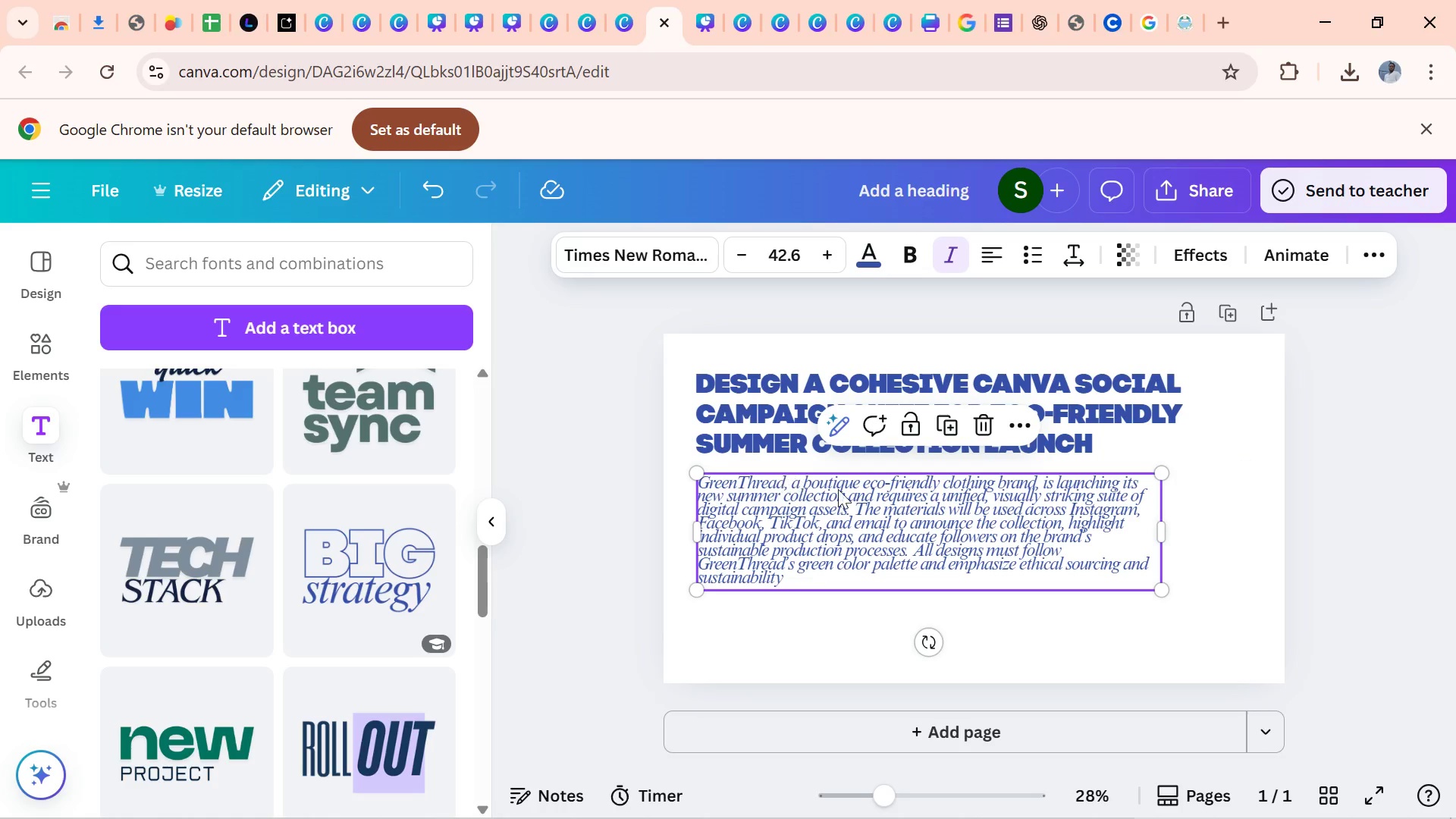 
left_click_drag(start_coordinate=[837, 524], to_coordinate=[836, 519])
 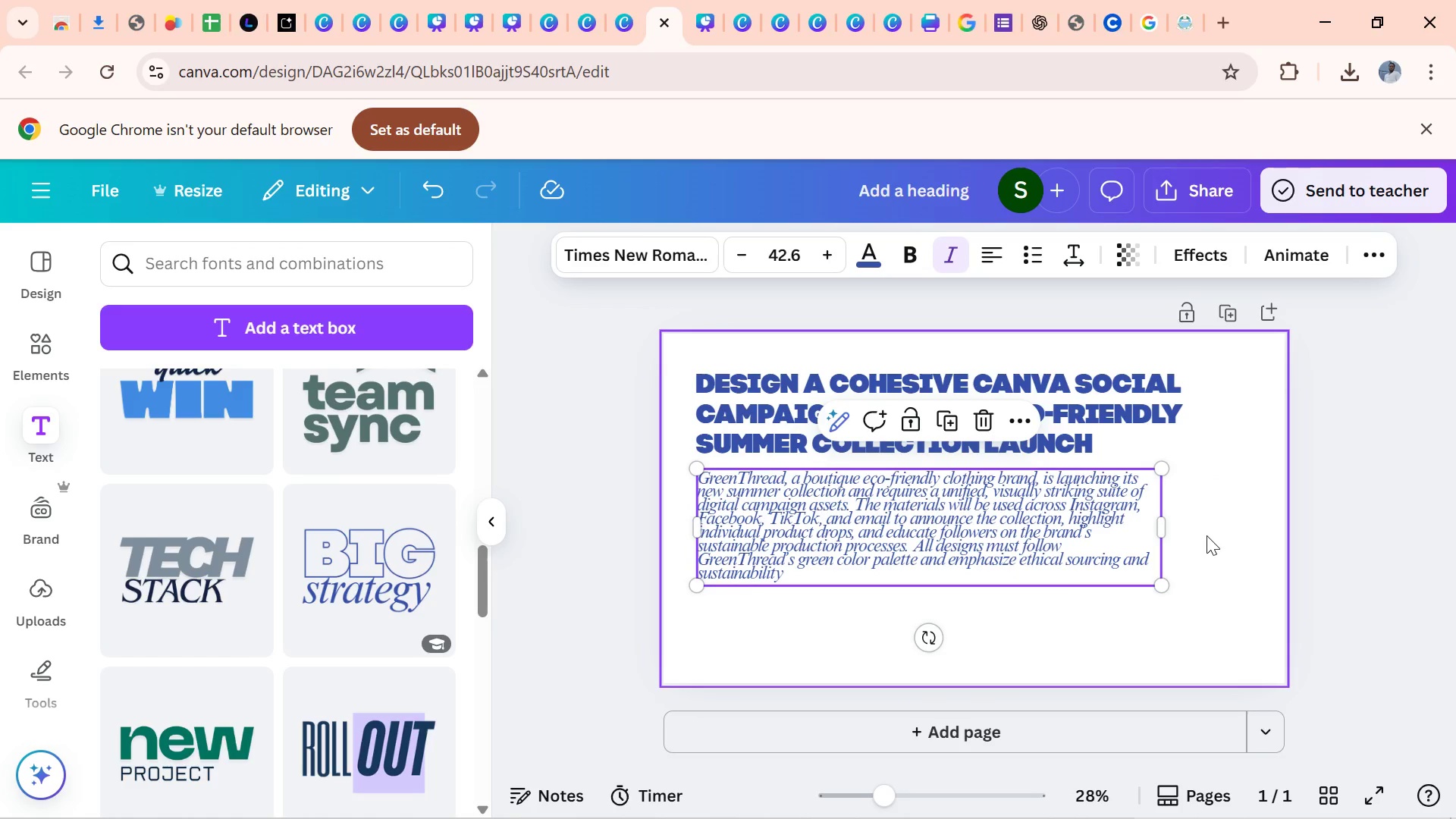 
left_click([1207, 535])
 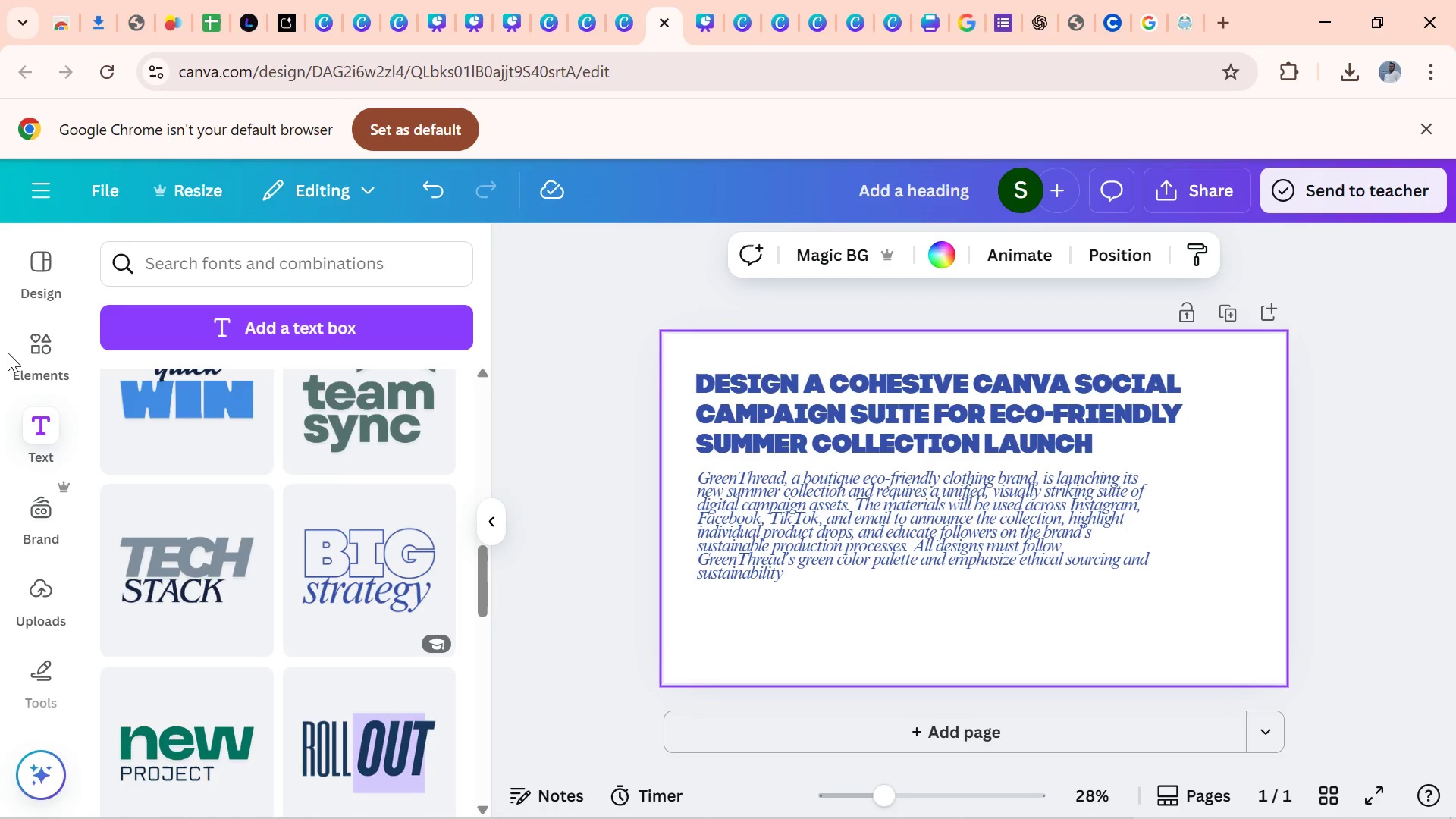 
left_click([26, 353])
 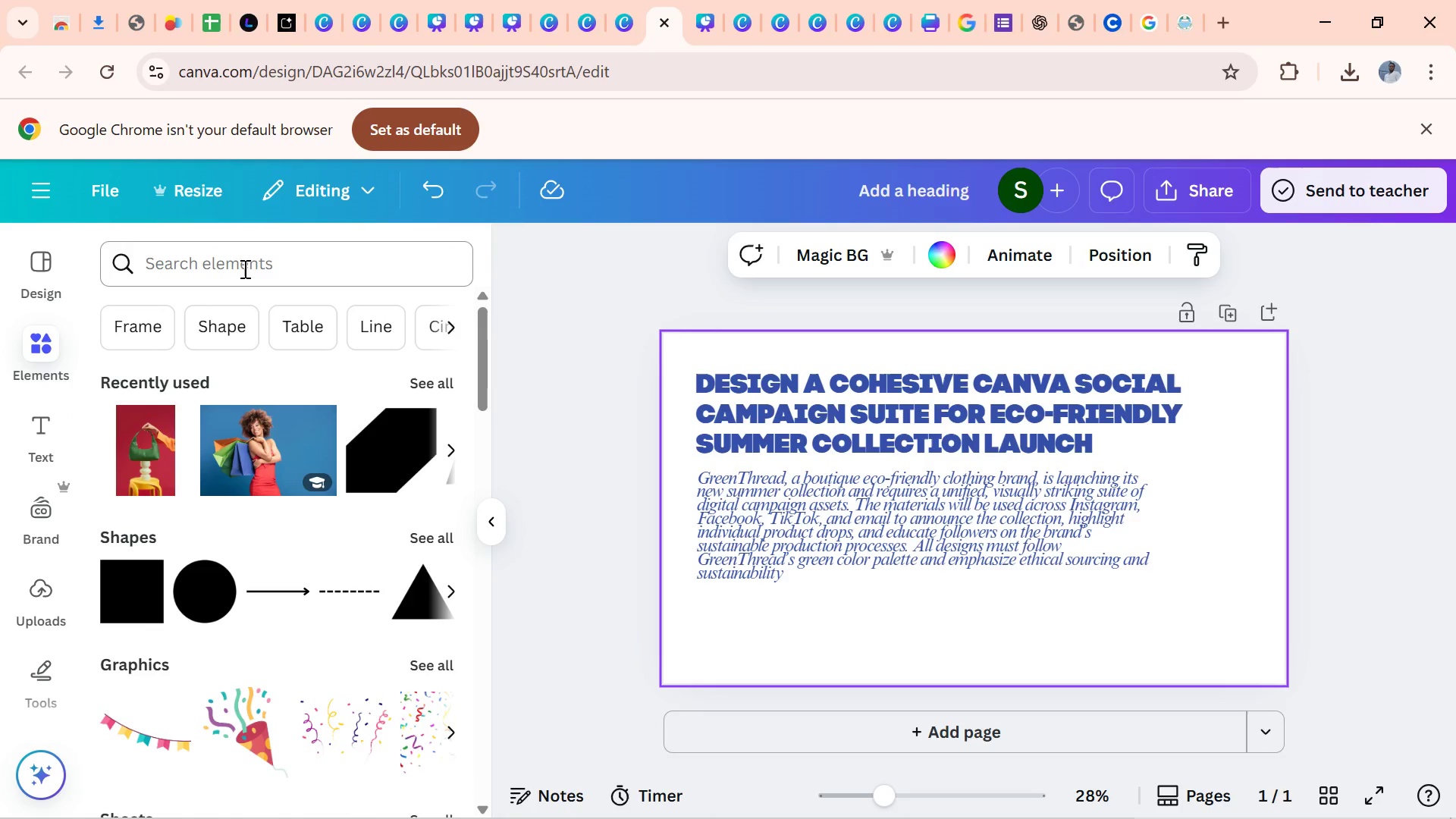 
wait(10.91)
 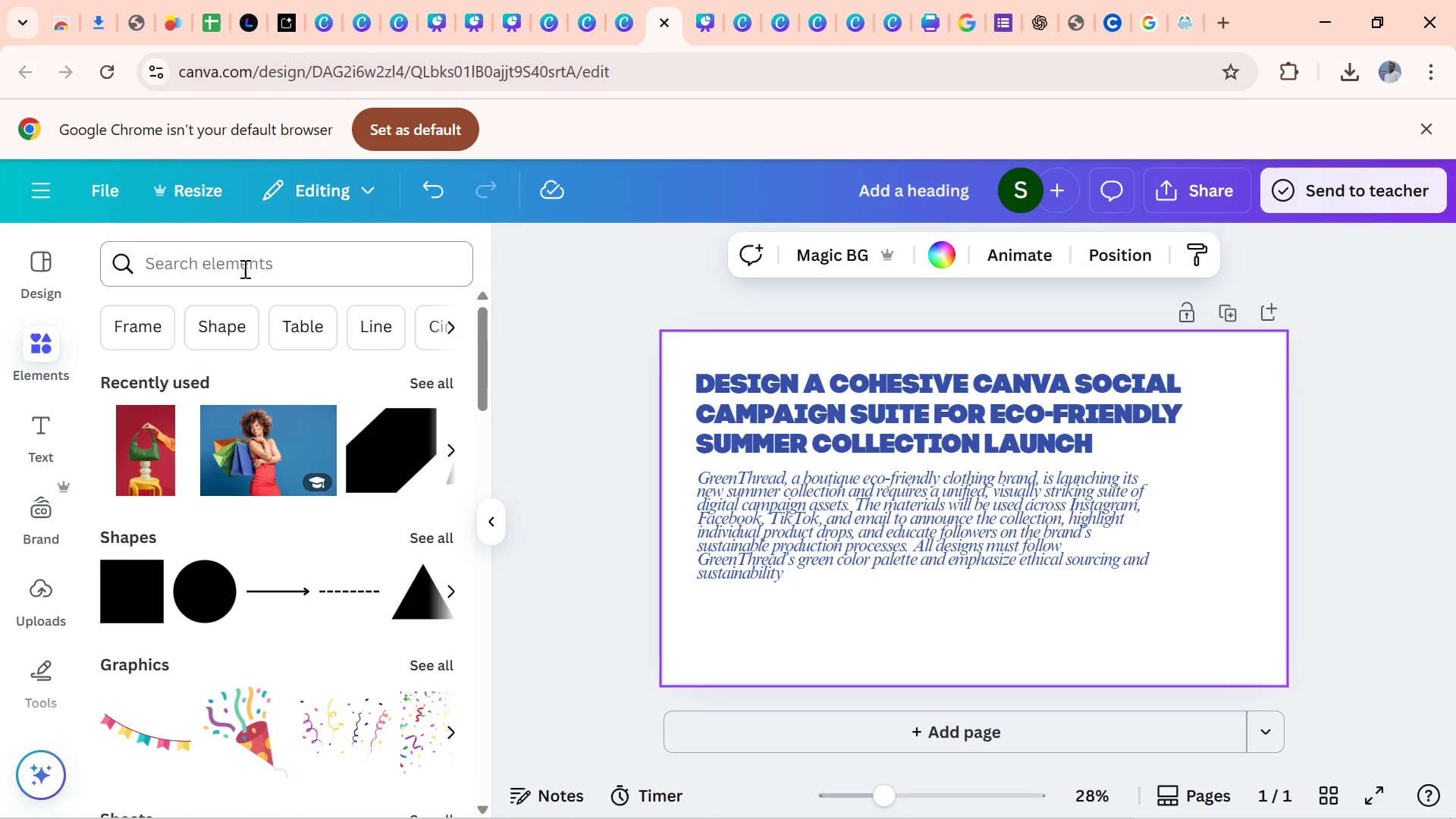 
left_click([233, 270])
 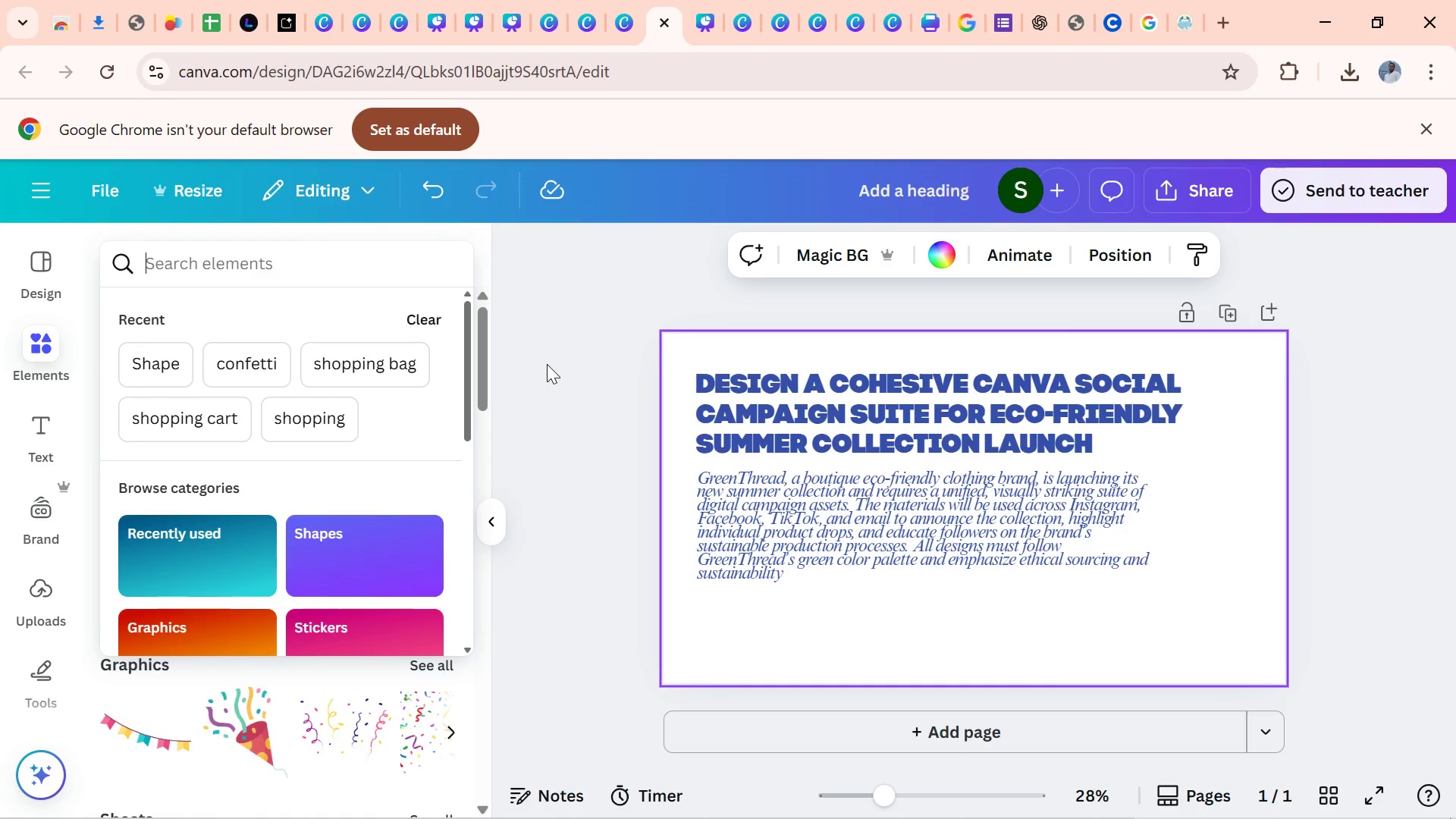 
left_click_drag(start_coordinate=[487, 396], to_coordinate=[473, 355])
 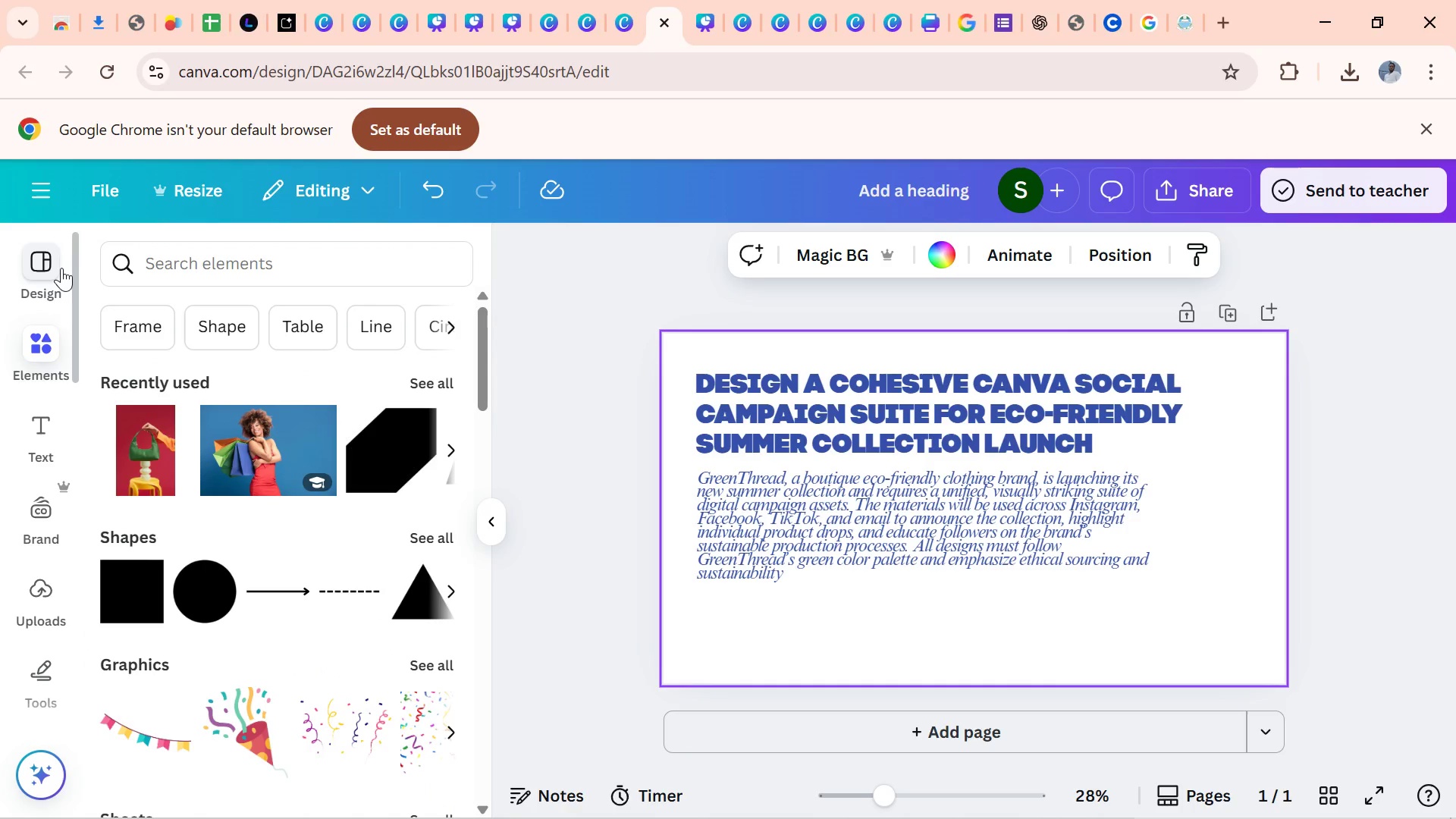 
left_click([60, 268])
 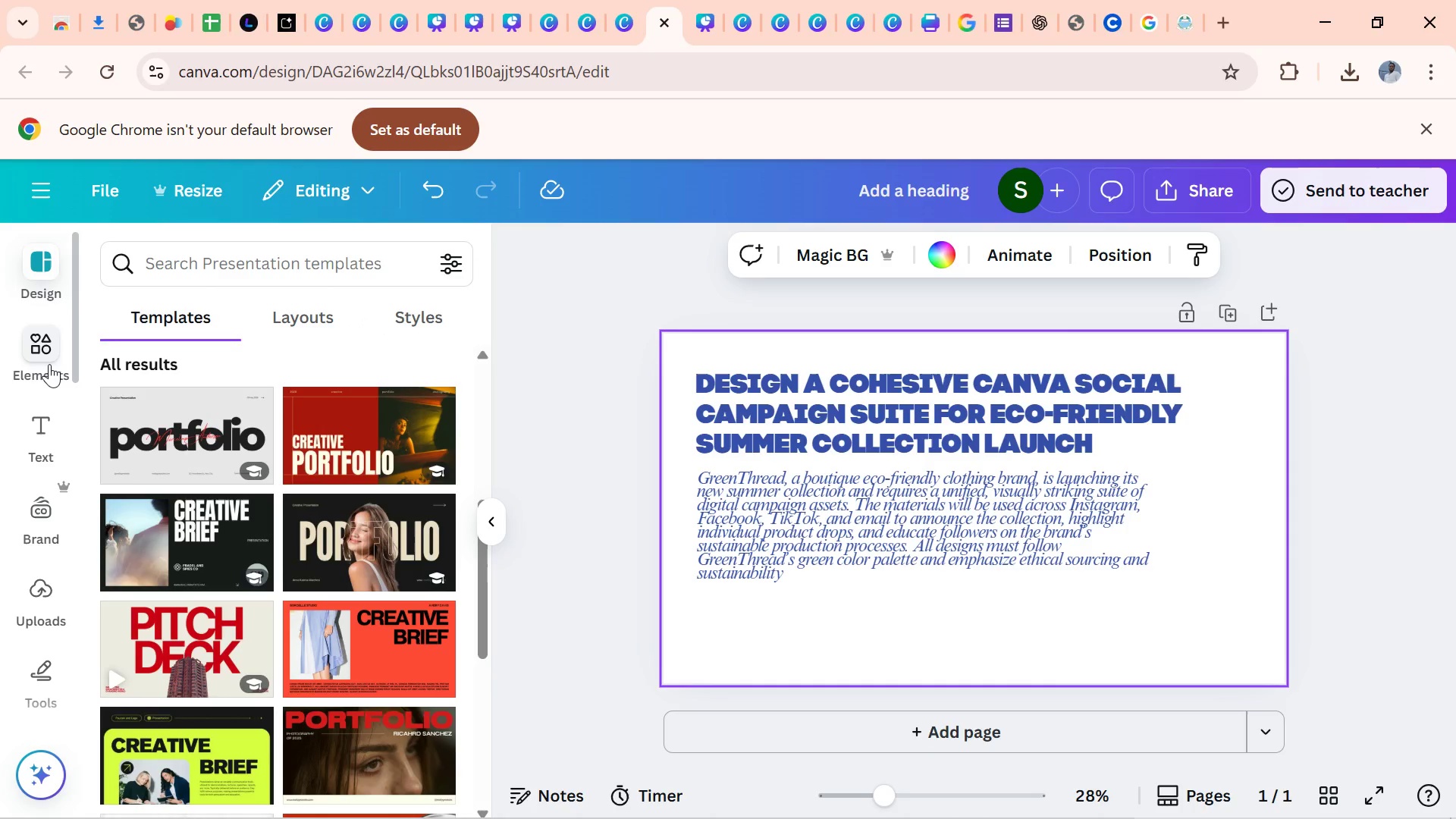 
left_click([46, 365])
 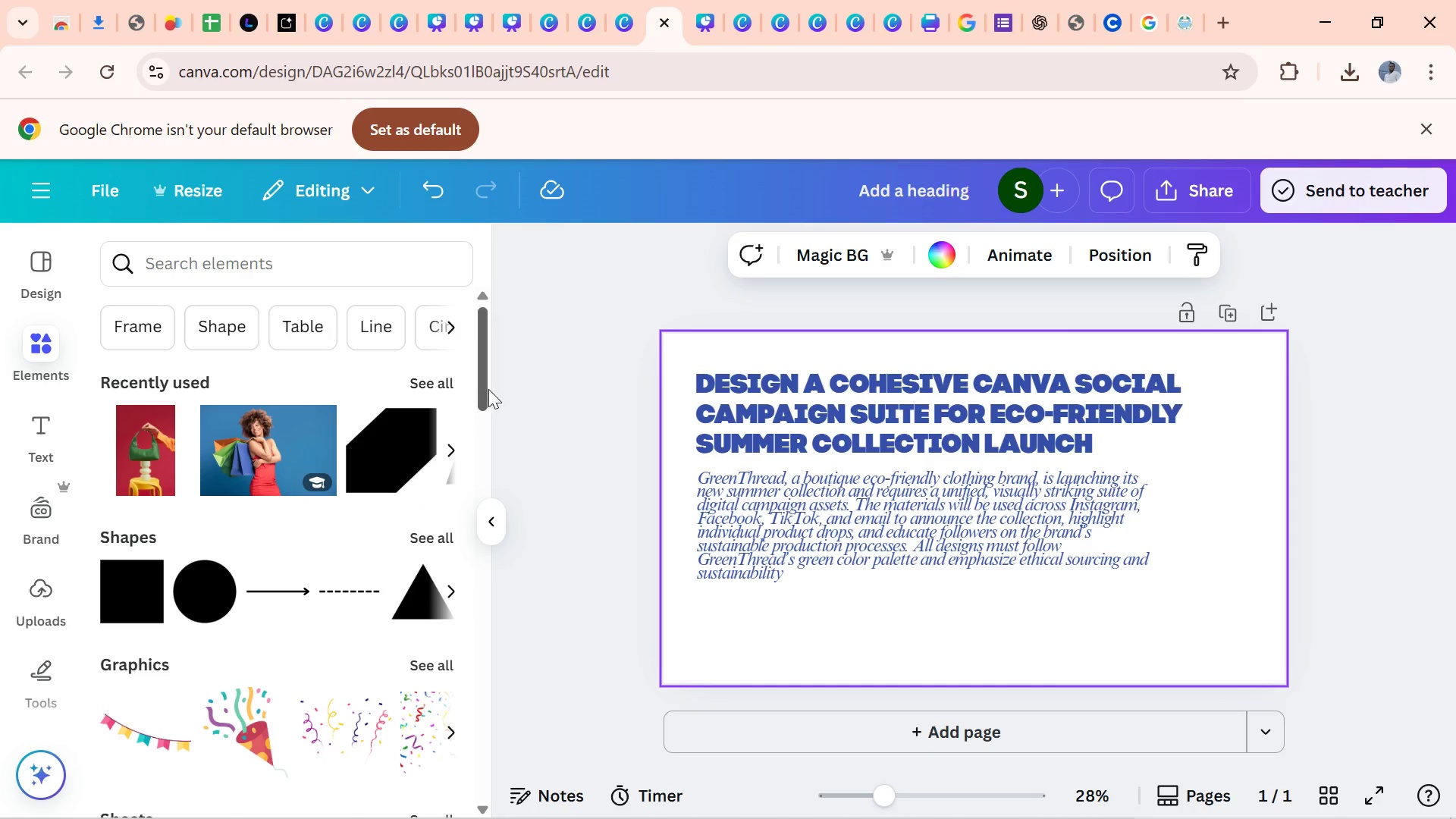 
left_click_drag(start_coordinate=[488, 389], to_coordinate=[544, 588])
 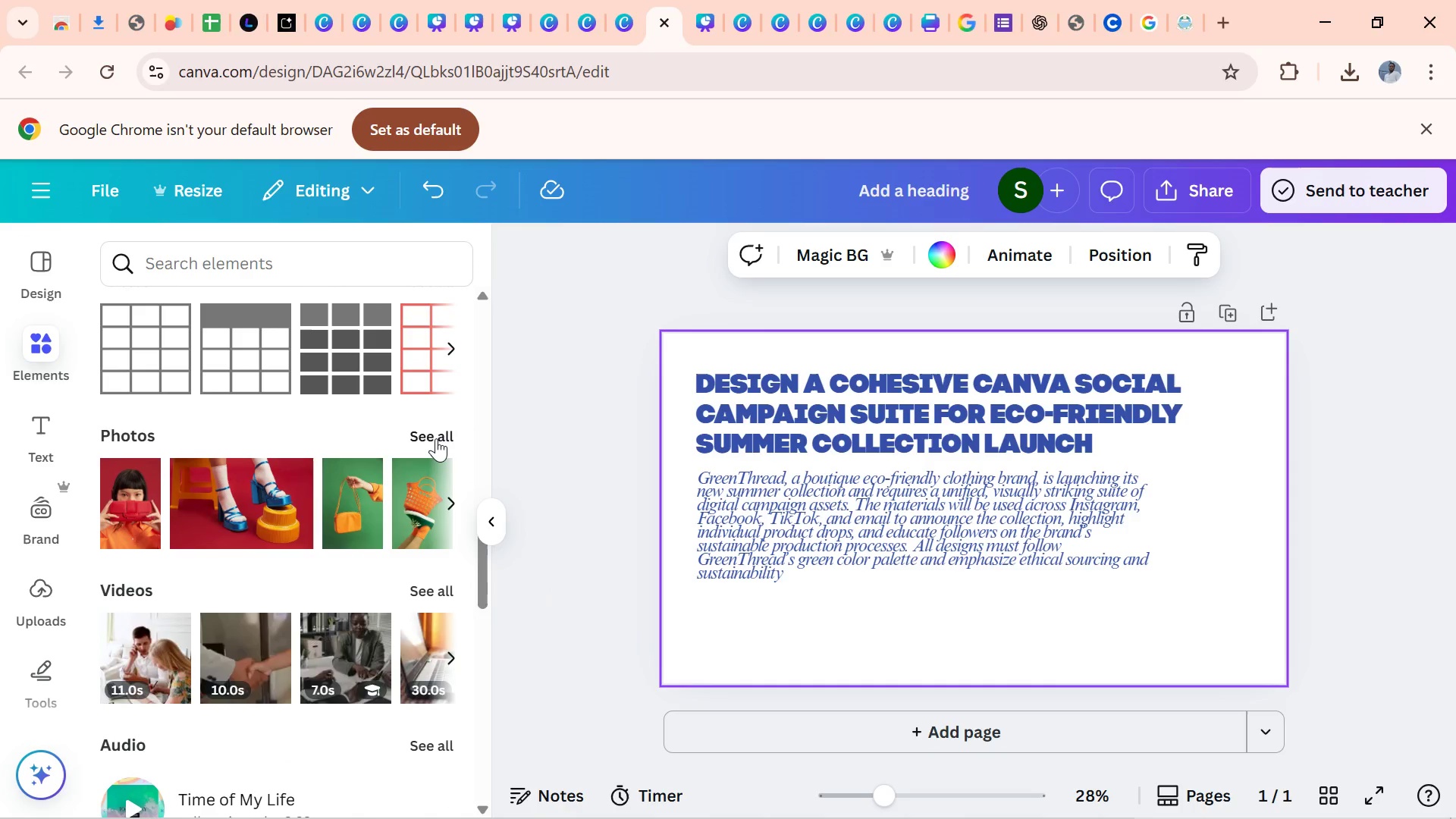 
left_click([436, 438])
 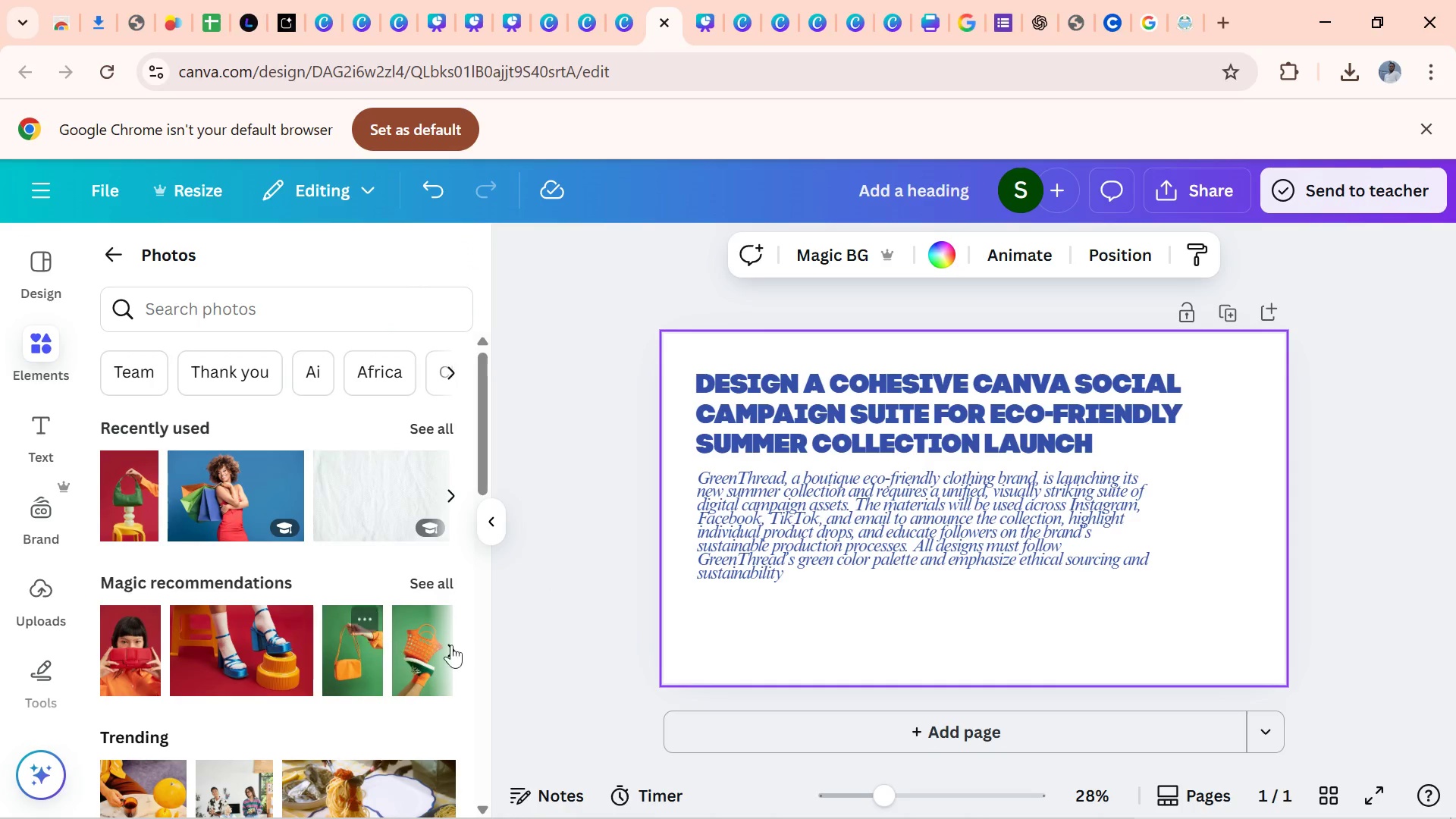 
left_click([445, 587])
 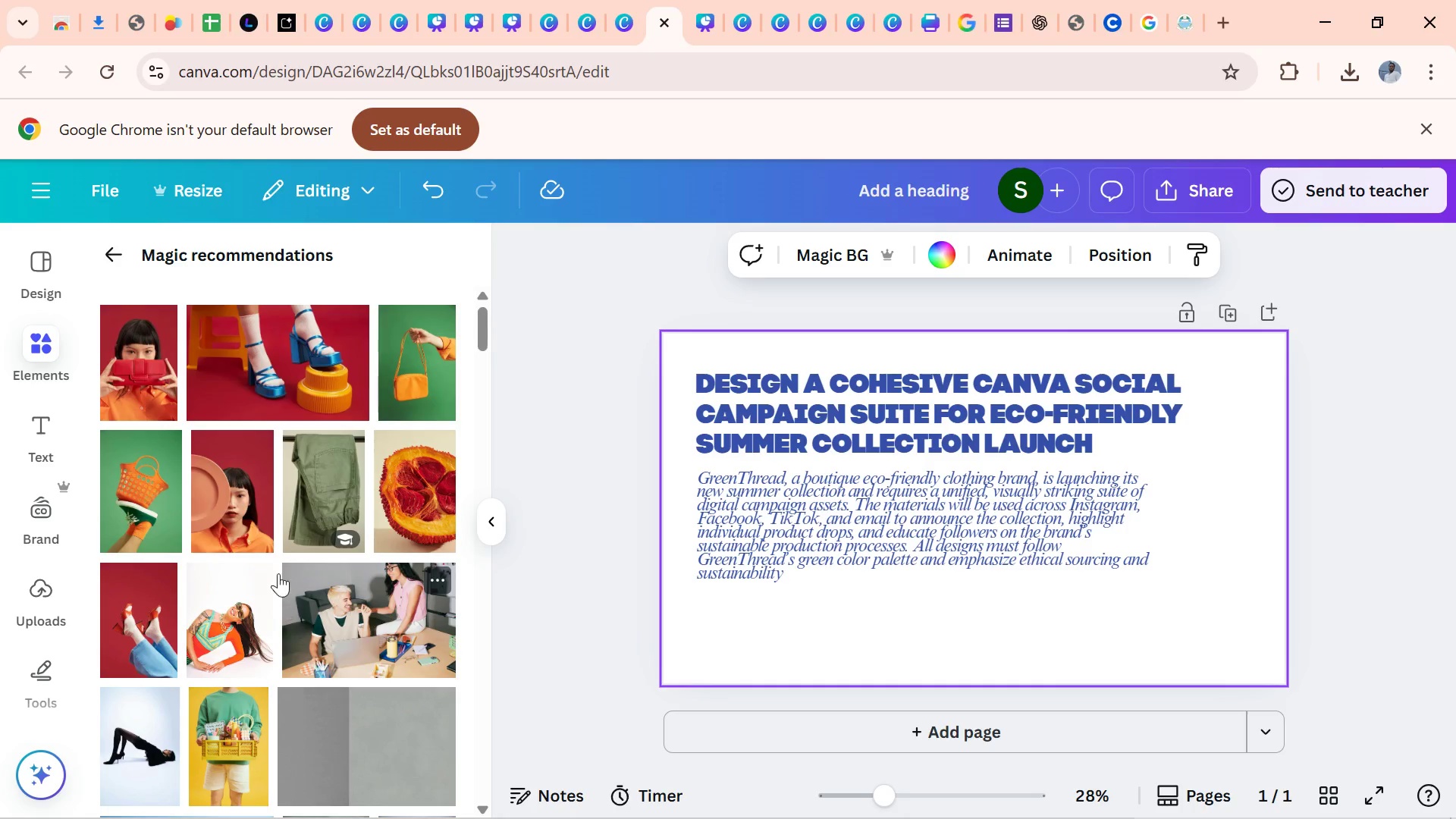 
left_click([216, 492])
 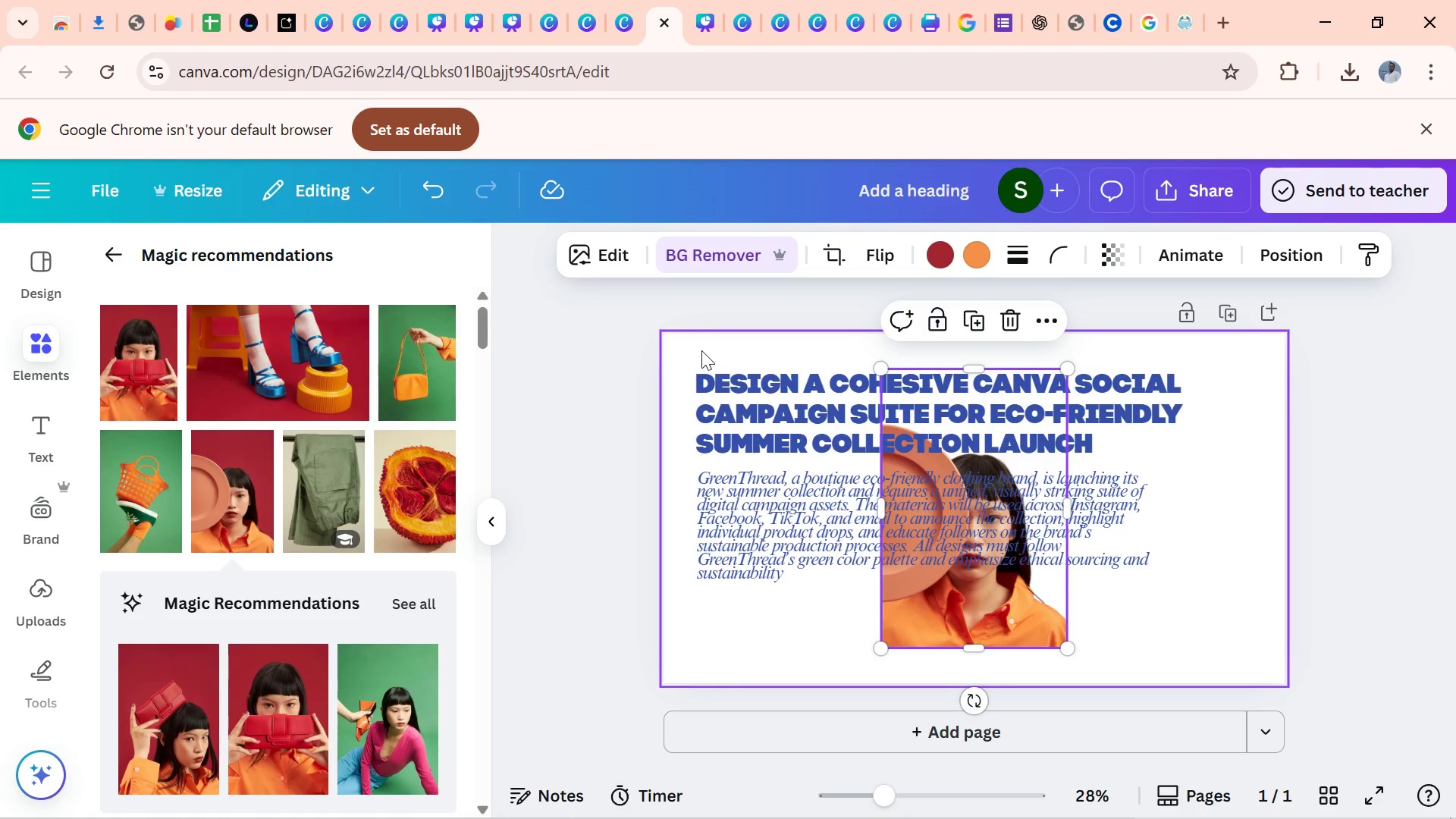 
wait(39.8)
 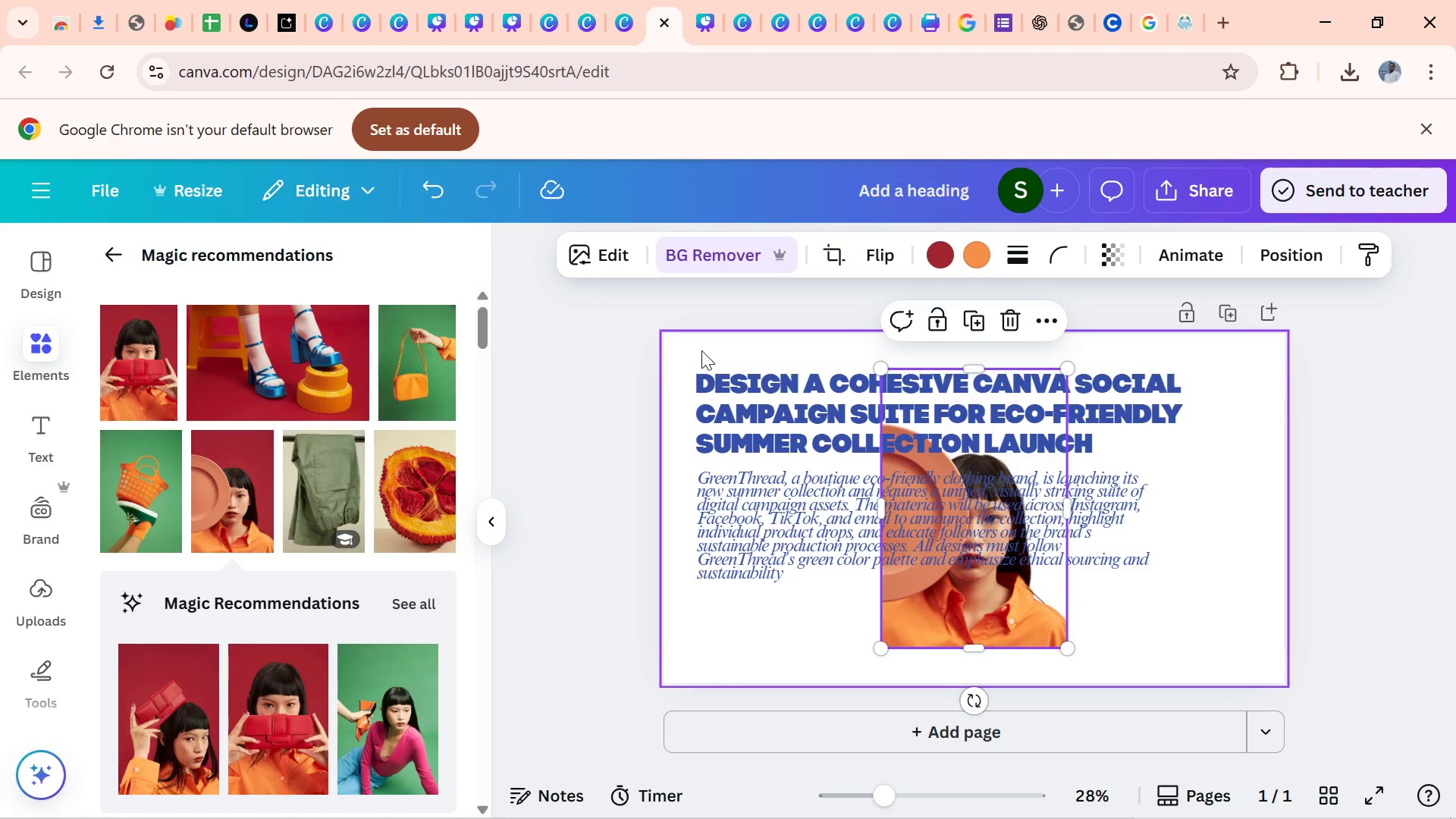 
mouse_move([204, 446])
 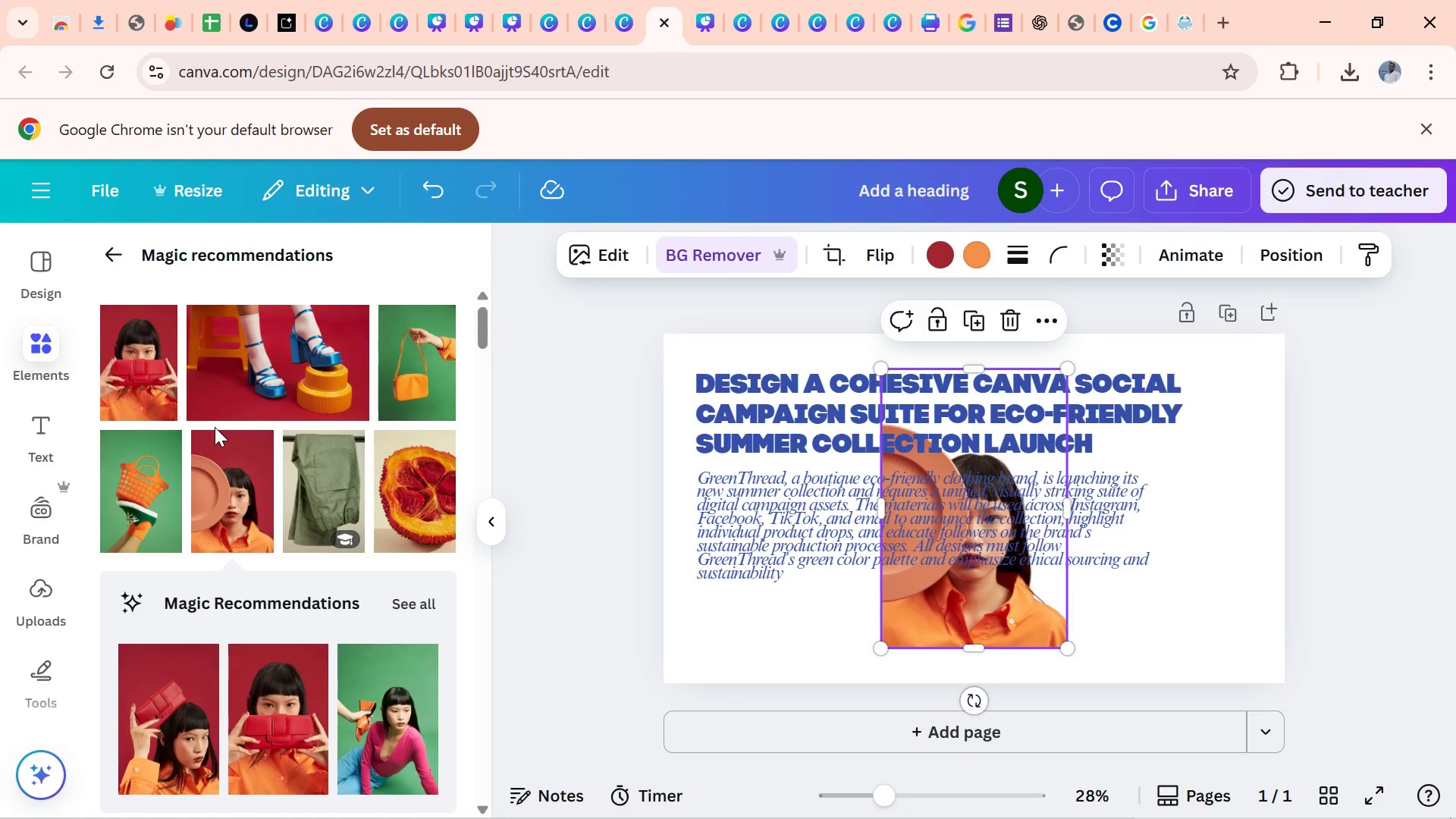 
mouse_move([326, 428])
 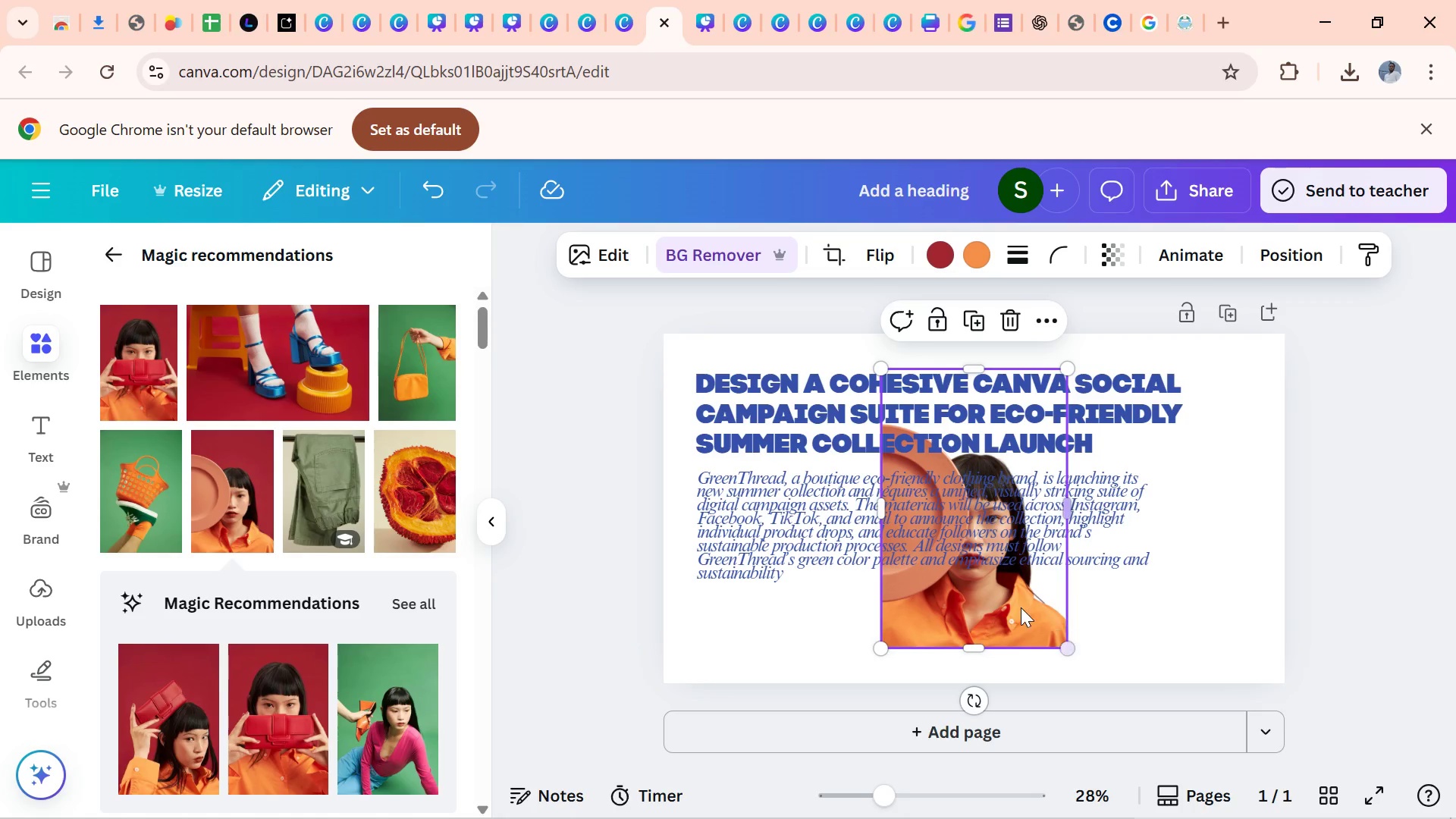 
left_click([1015, 605])
 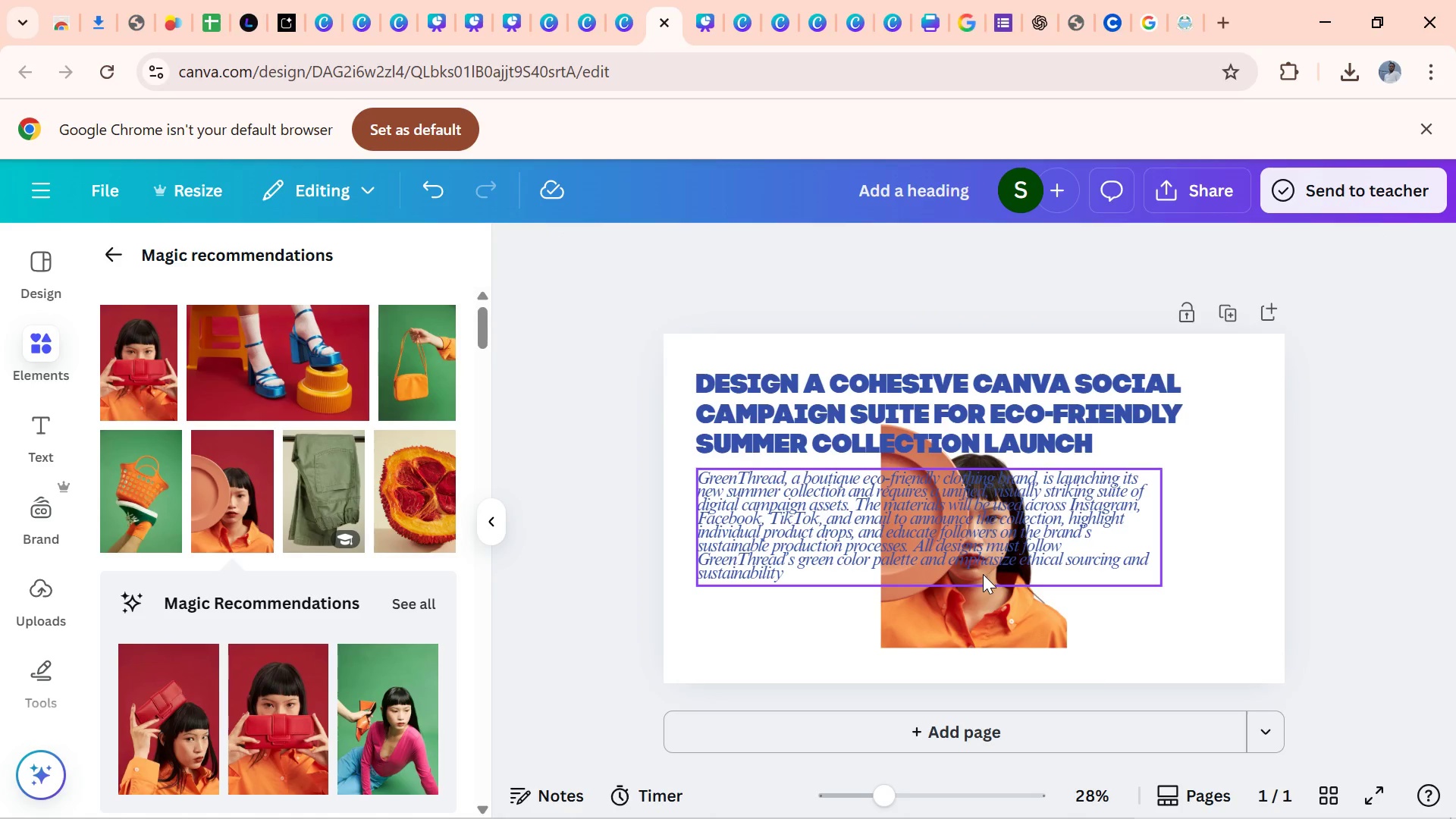 
left_click([992, 629])
 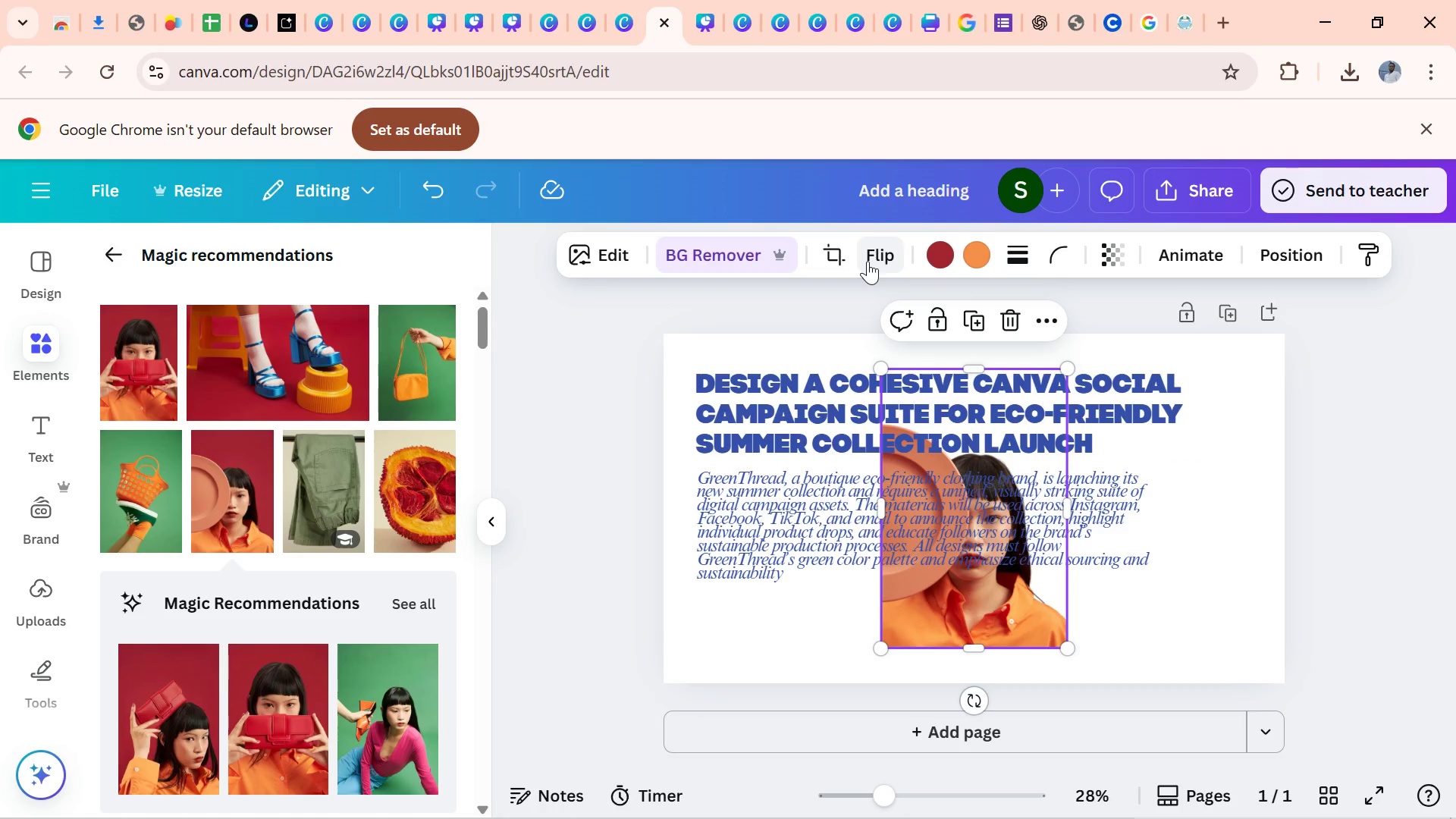 
left_click([868, 261])
 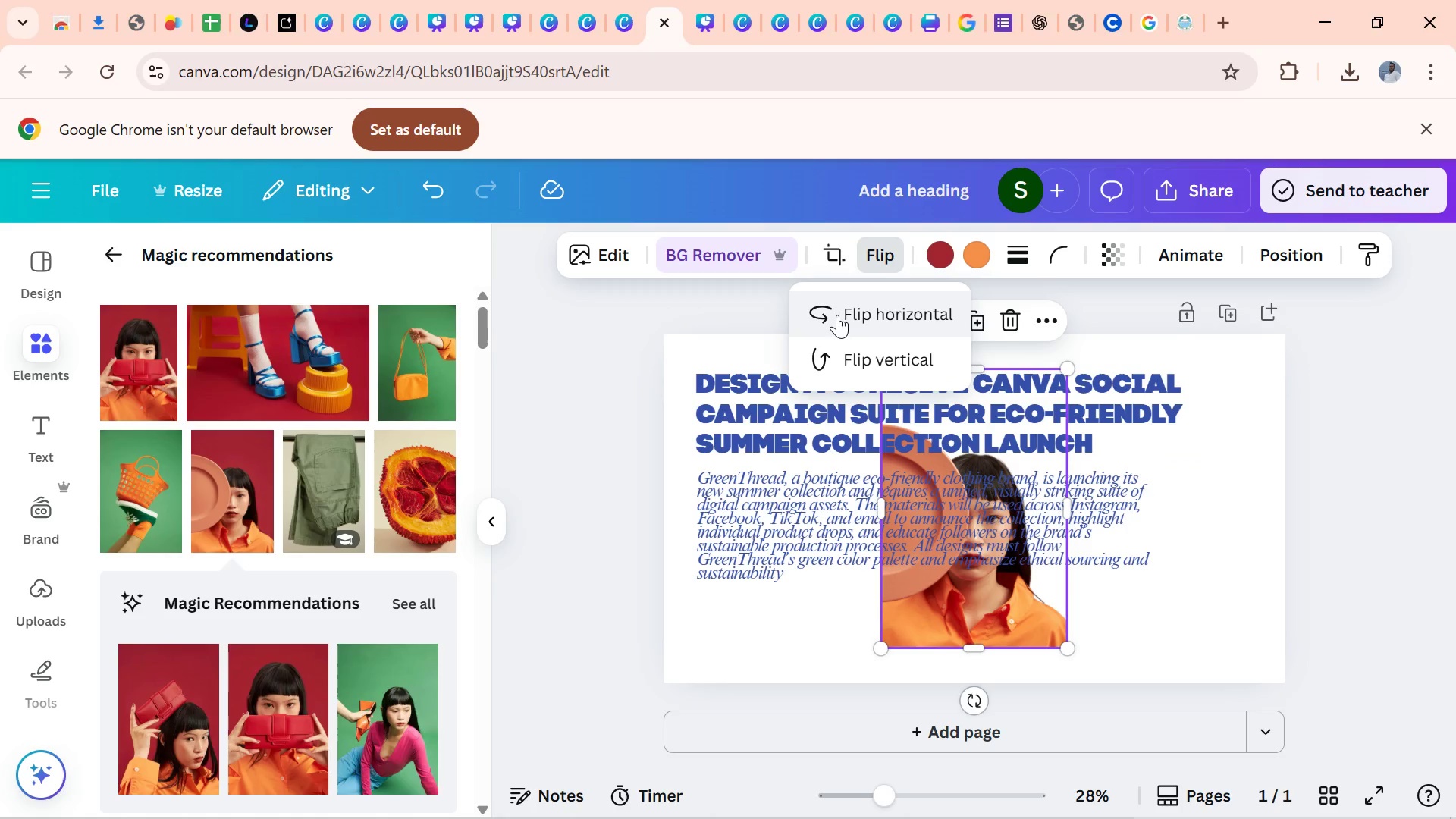 
left_click([837, 312])
 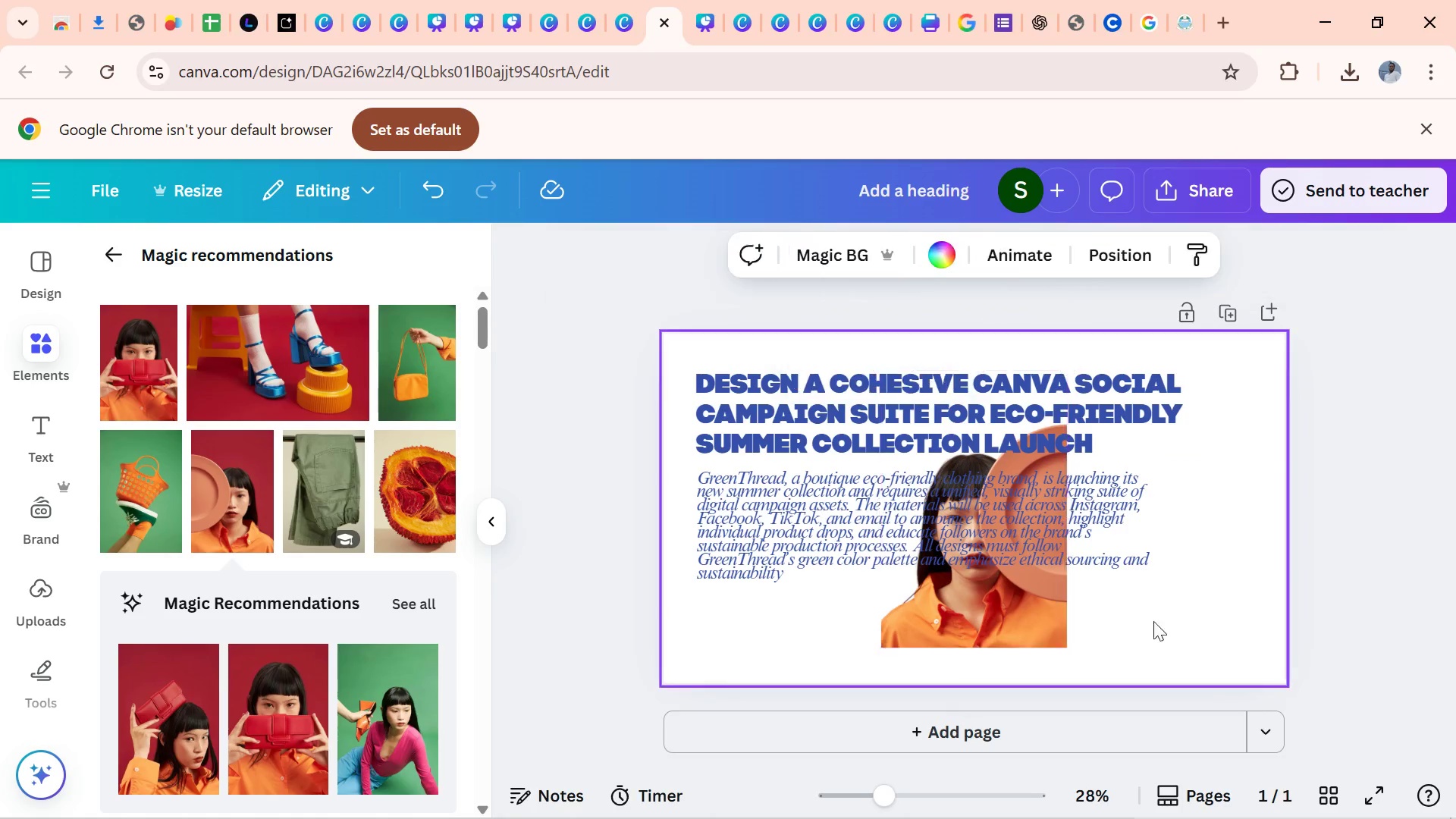 
left_click_drag(start_coordinate=[1008, 611], to_coordinate=[1187, 651])
 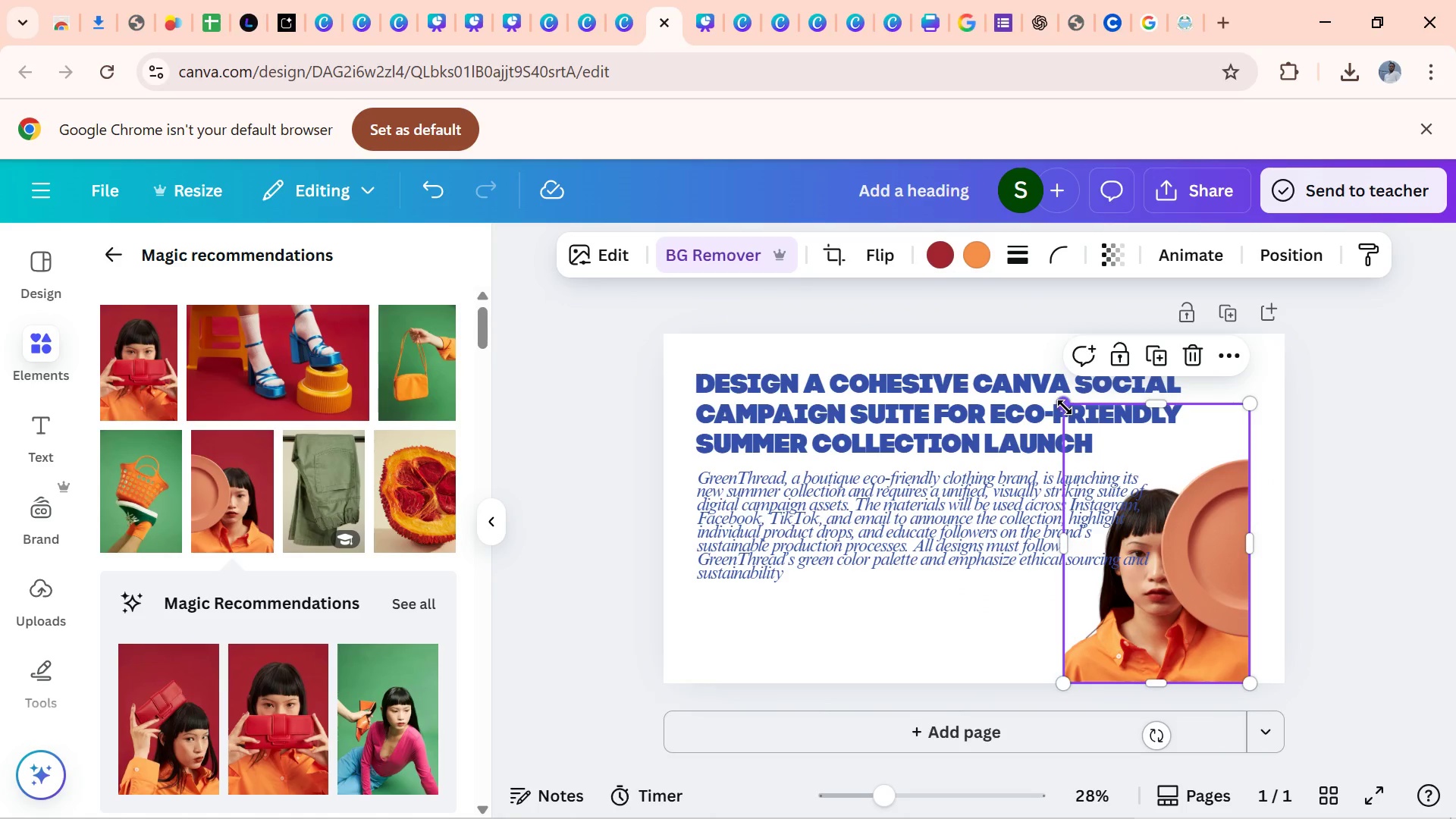 
left_click_drag(start_coordinate=[1066, 407], to_coordinate=[1059, 423])
 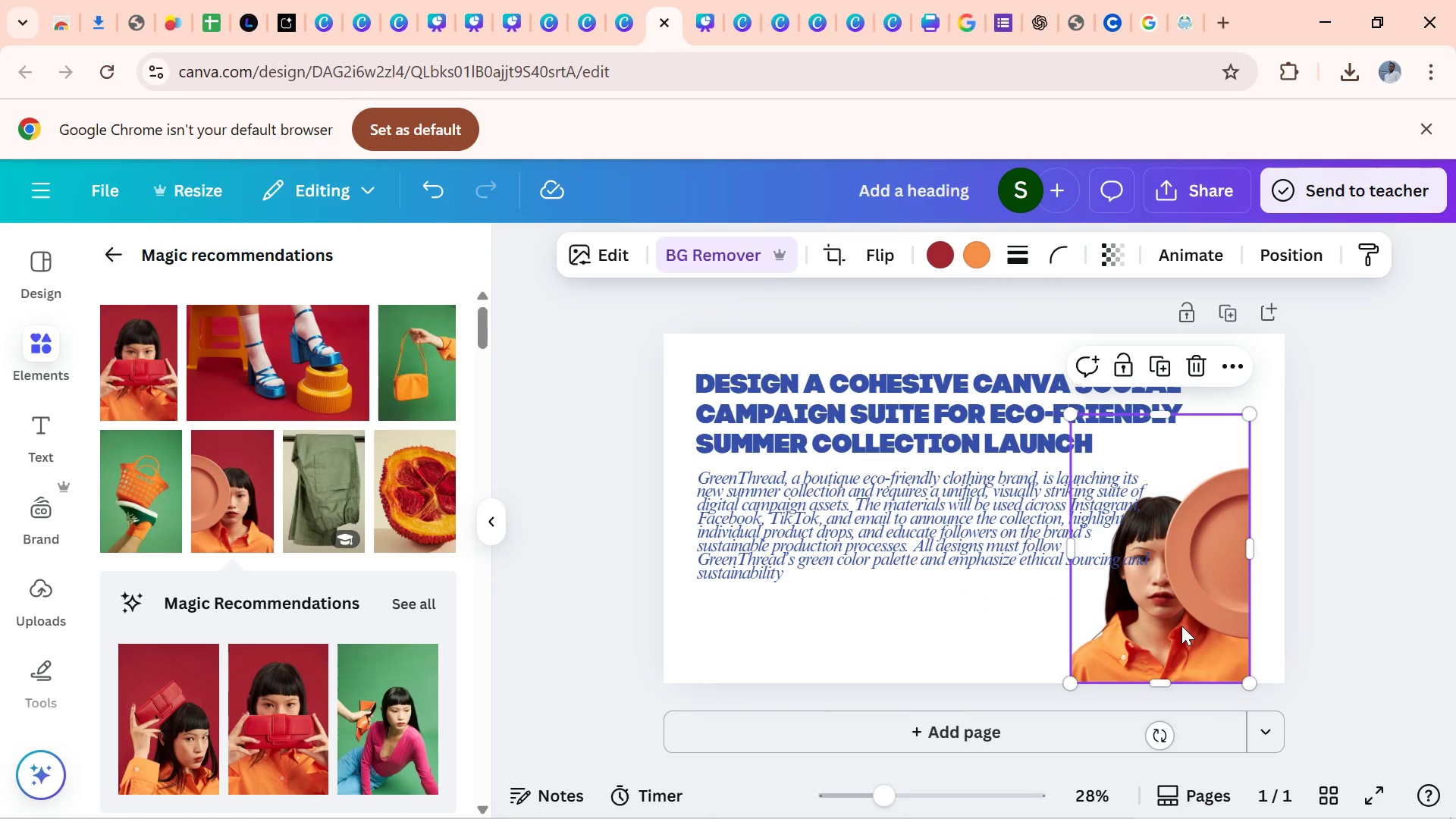 
left_click_drag(start_coordinate=[1184, 624], to_coordinate=[1216, 626])
 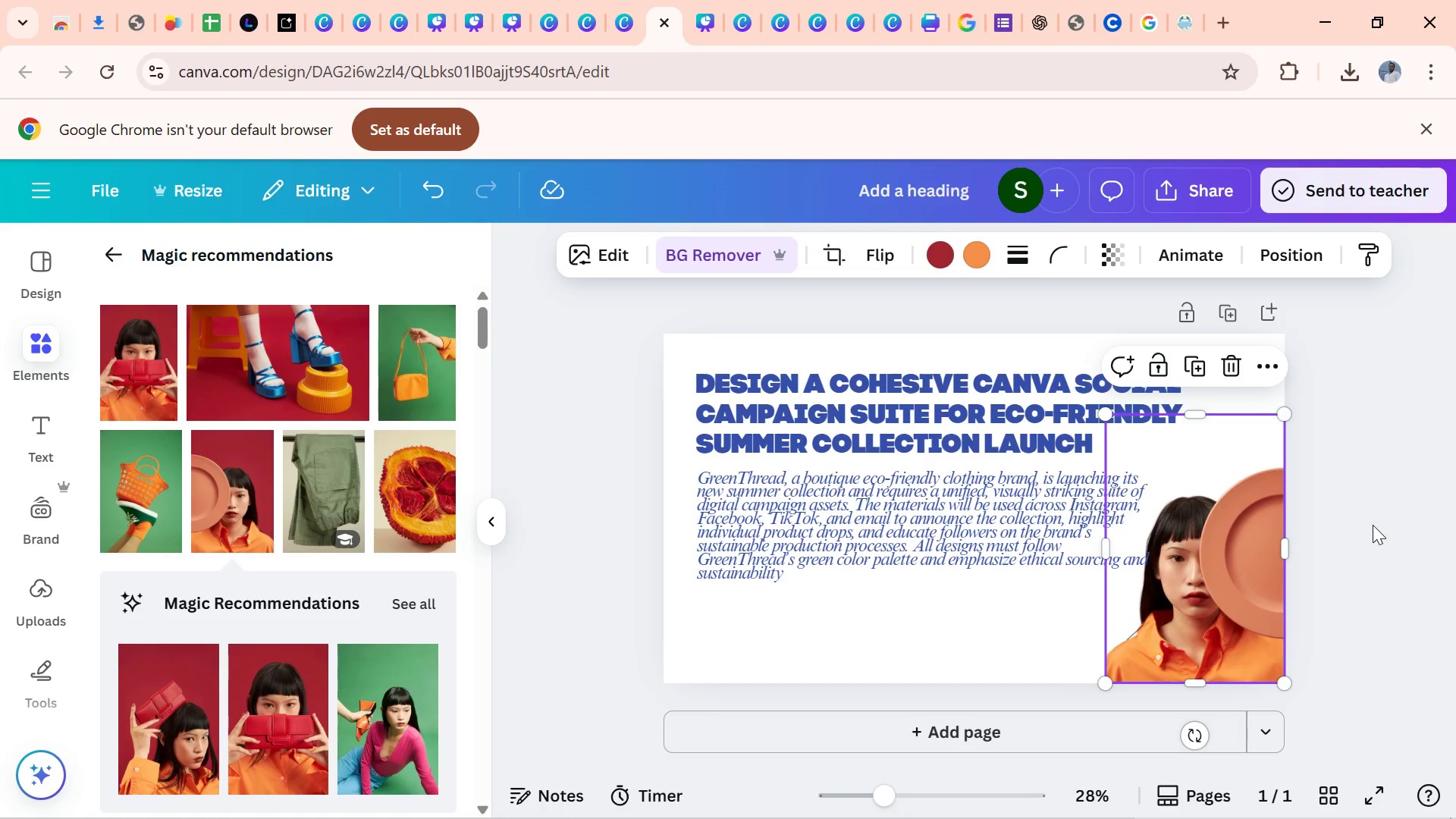 
left_click([1373, 525])
 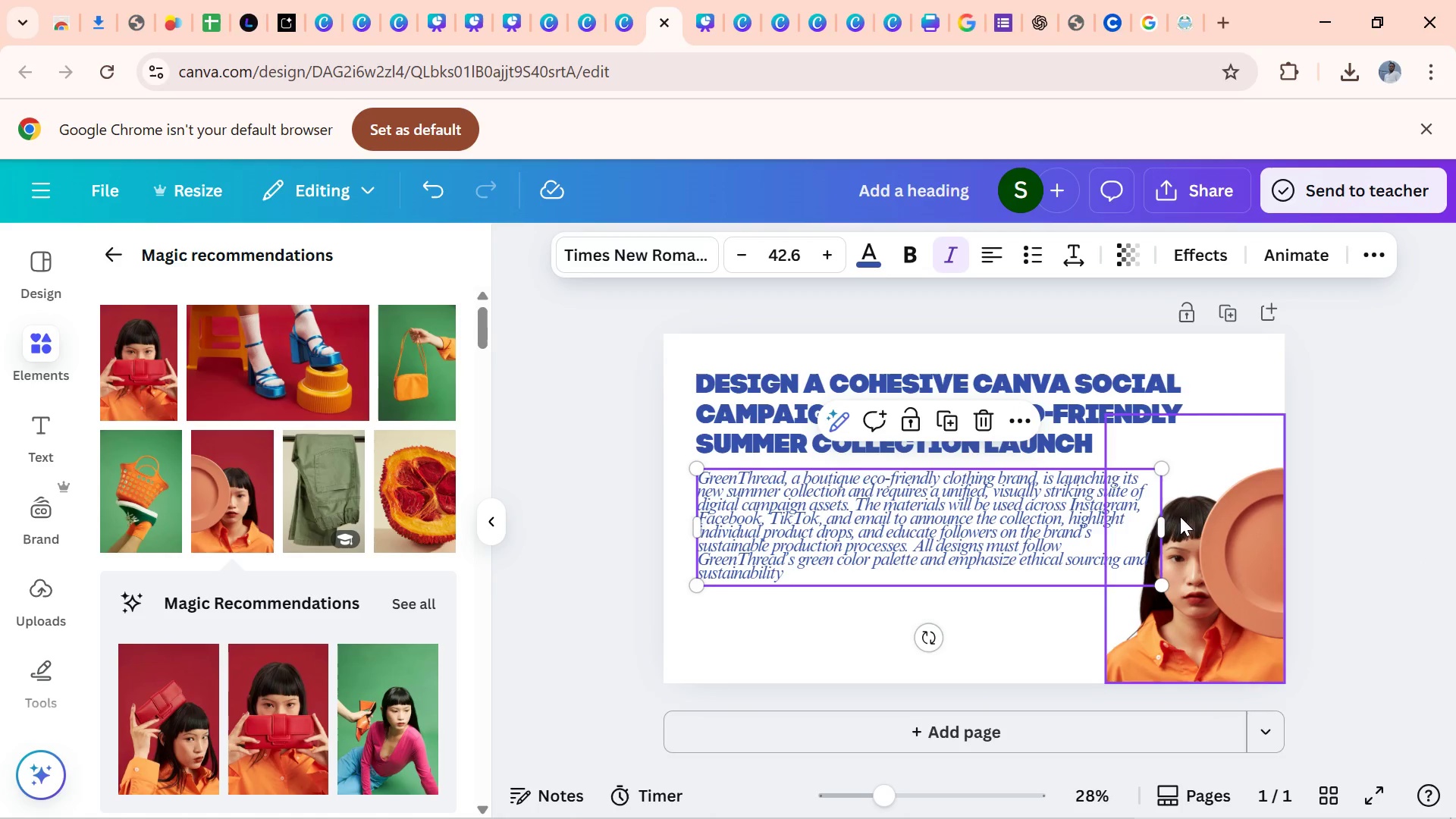 
left_click_drag(start_coordinate=[1166, 519], to_coordinate=[1028, 537])
 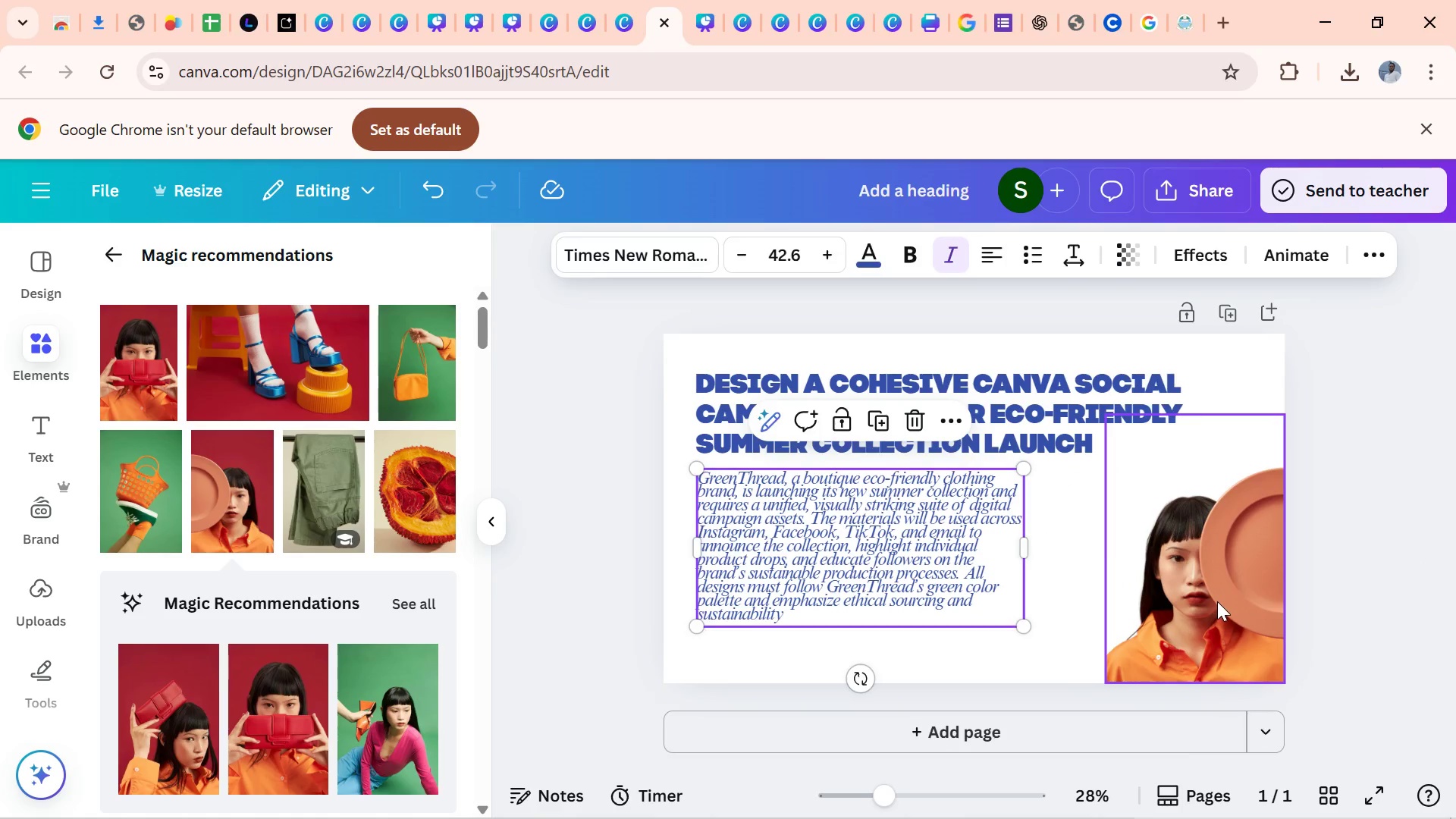 
left_click([1217, 601])
 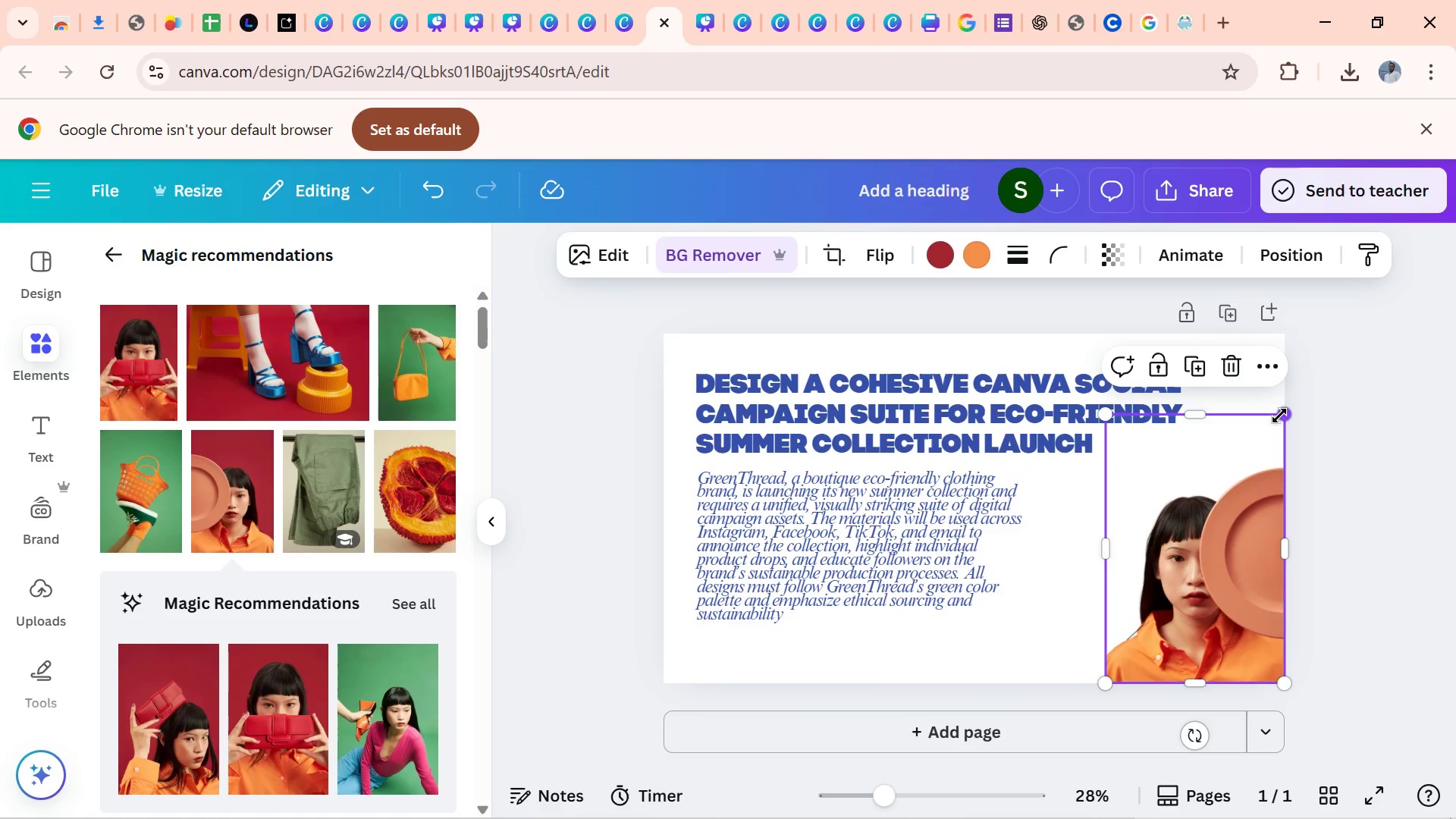 
left_click_drag(start_coordinate=[1279, 416], to_coordinate=[1307, 316])
 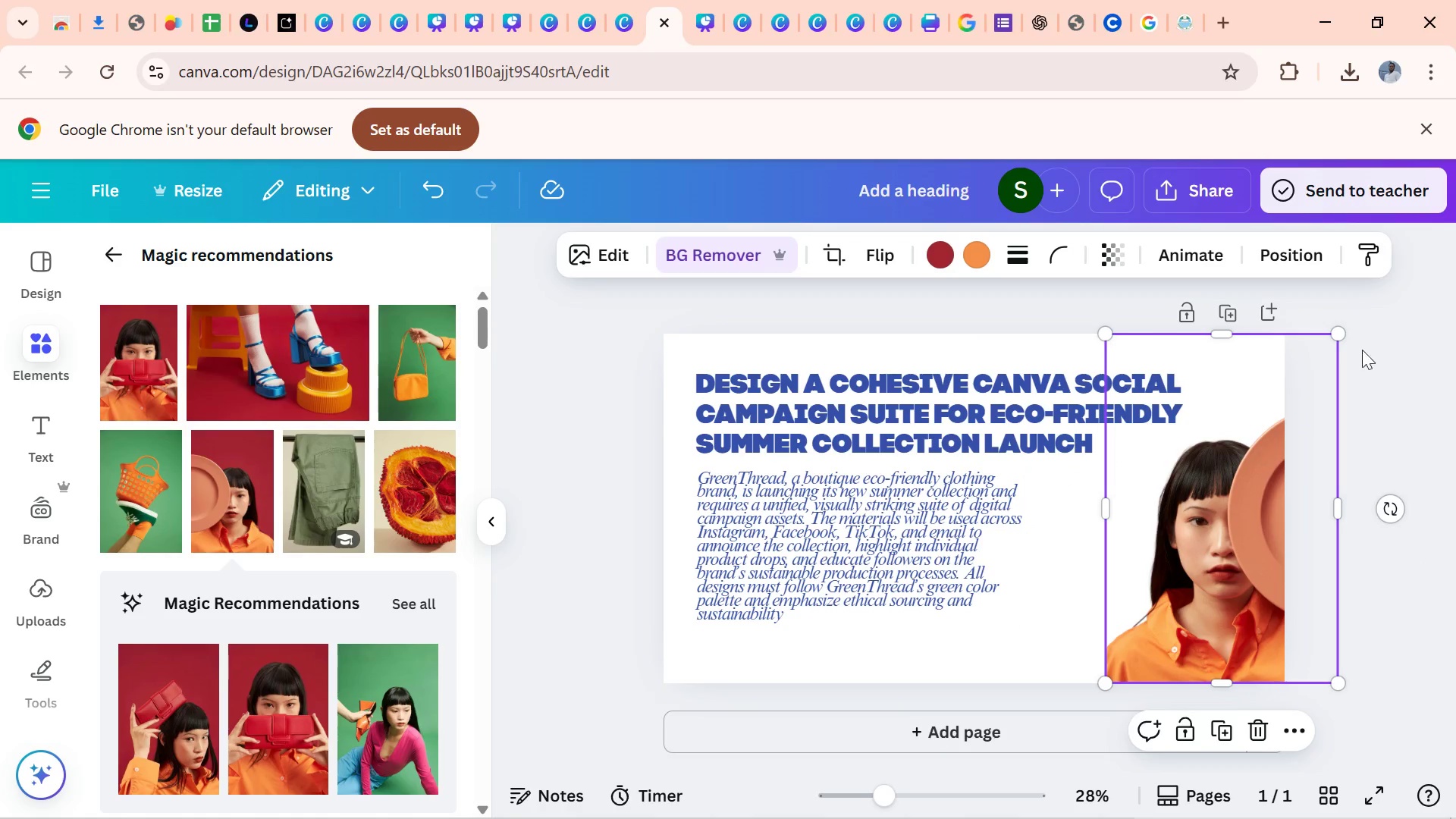 
left_click([1365, 367])
 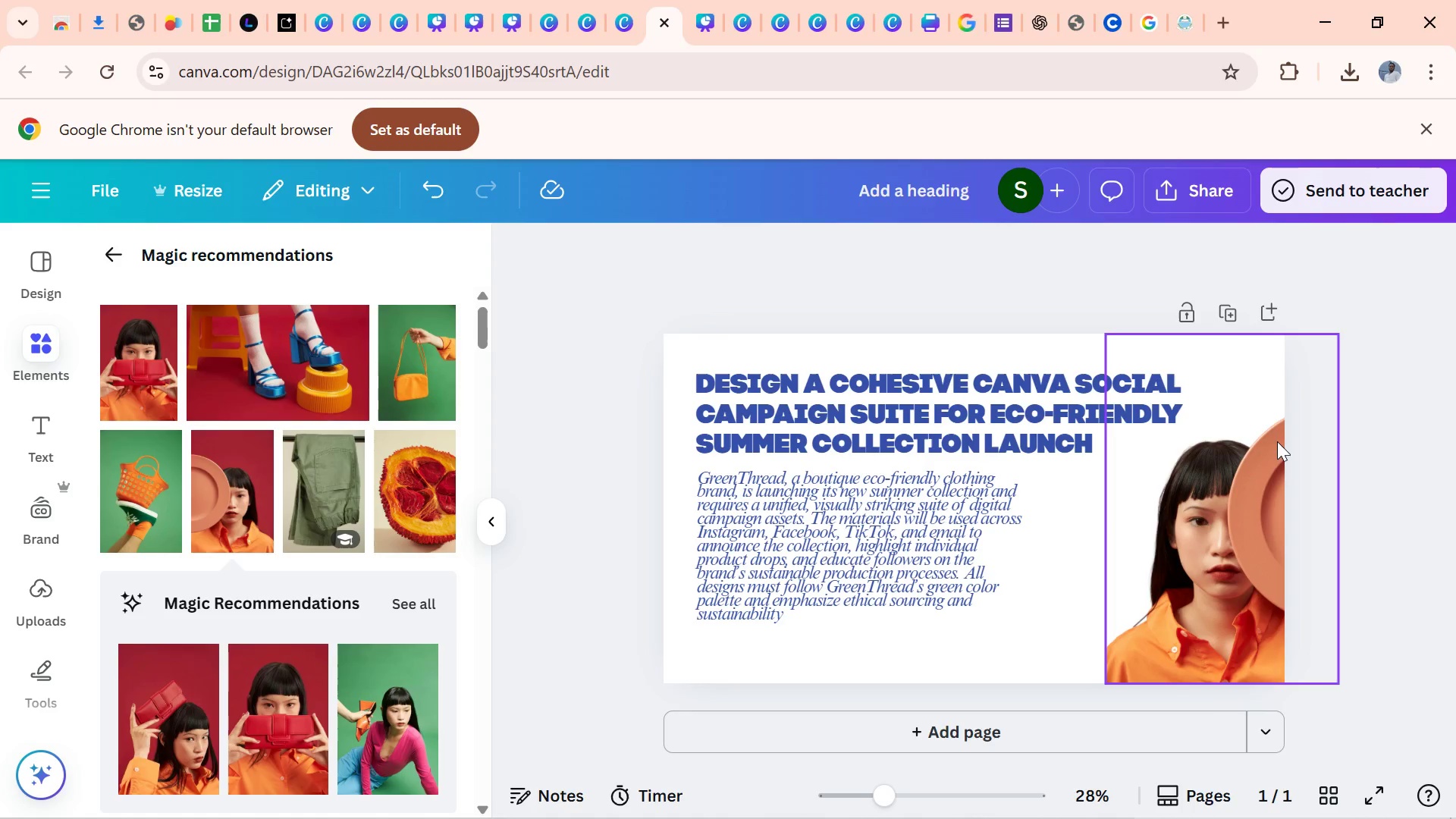 
left_click_drag(start_coordinate=[1277, 441], to_coordinate=[1219, 439])
 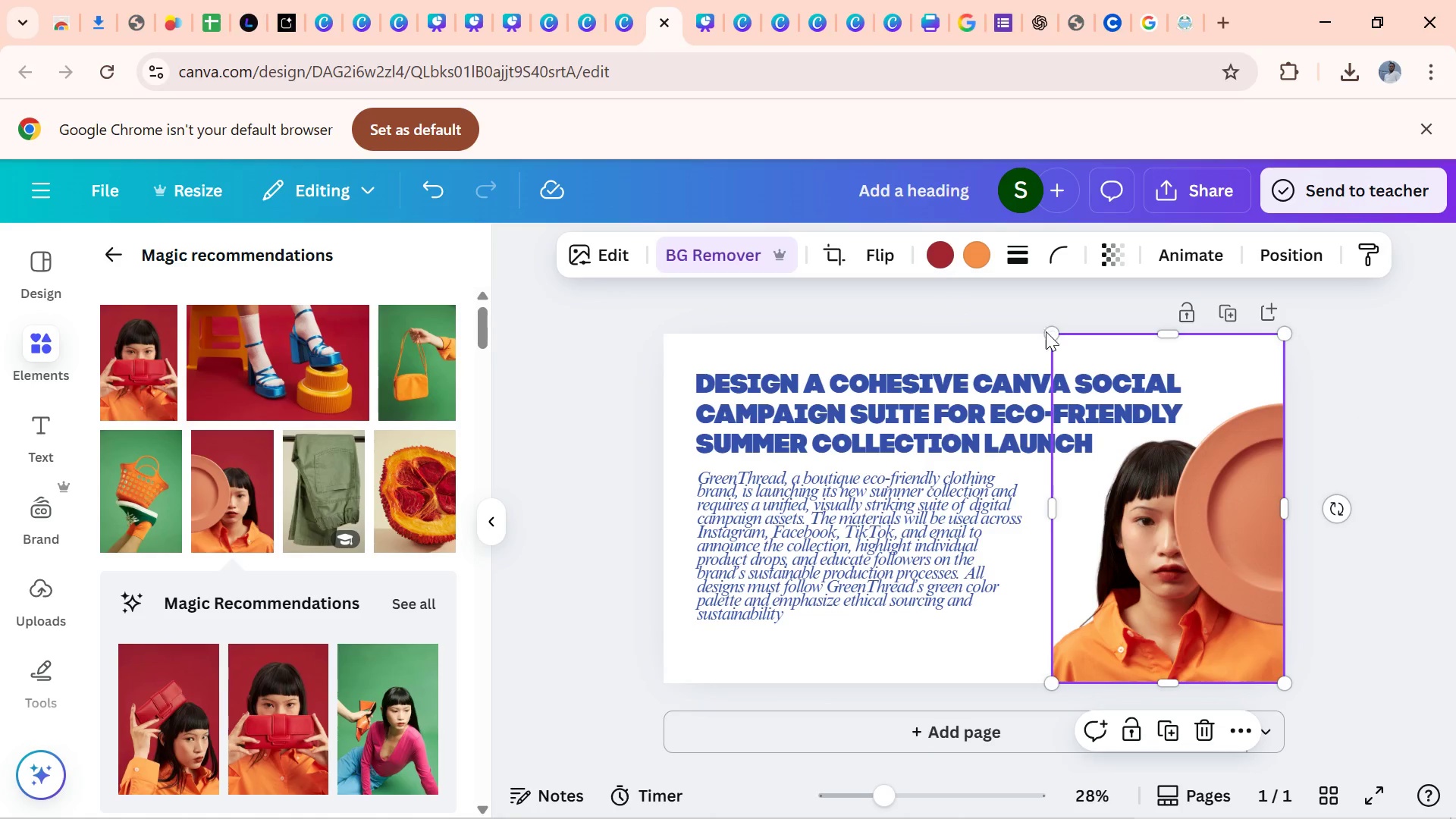 
left_click_drag(start_coordinate=[1050, 337], to_coordinate=[1075, 366])
 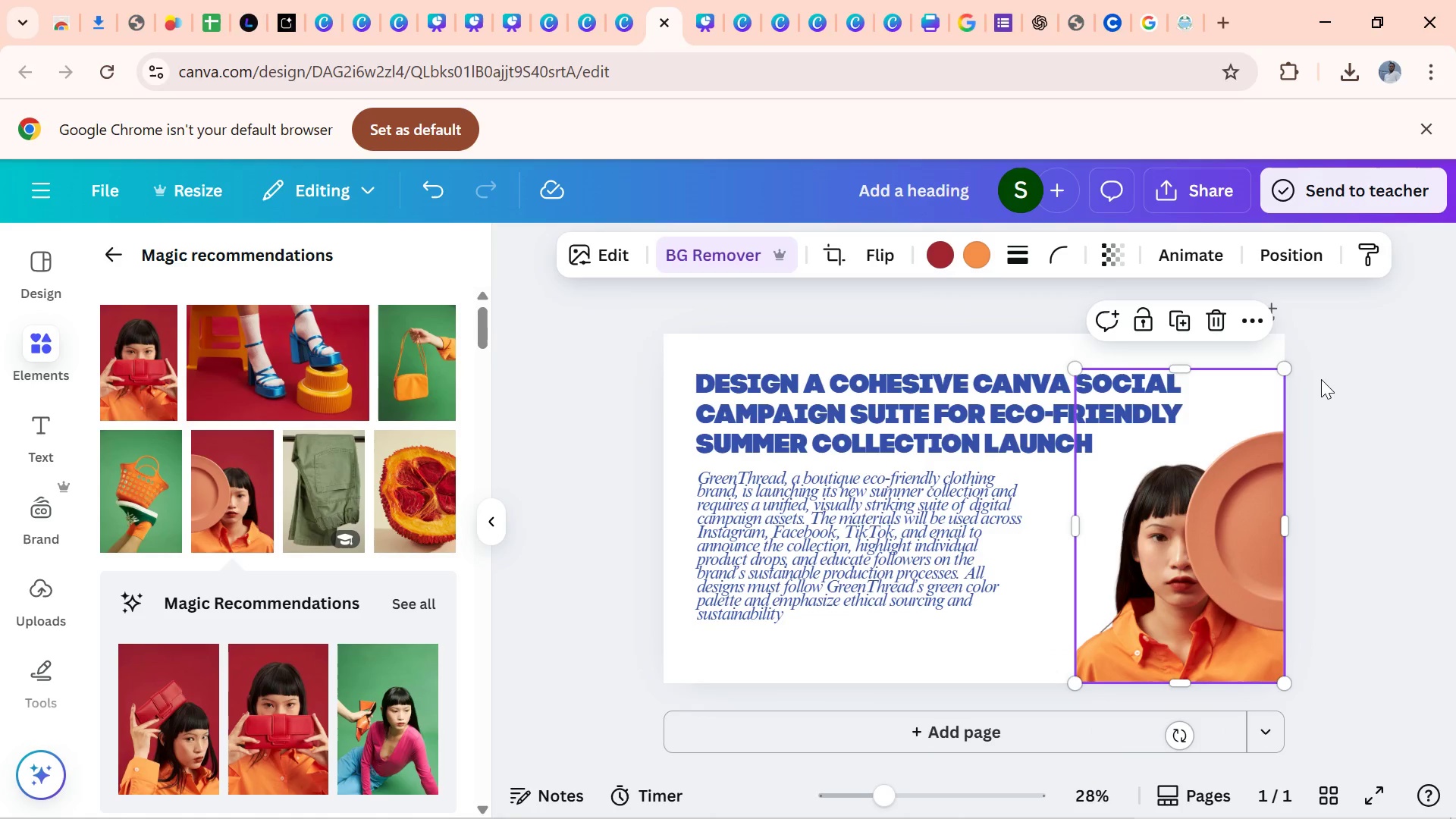 
left_click([1321, 379])
 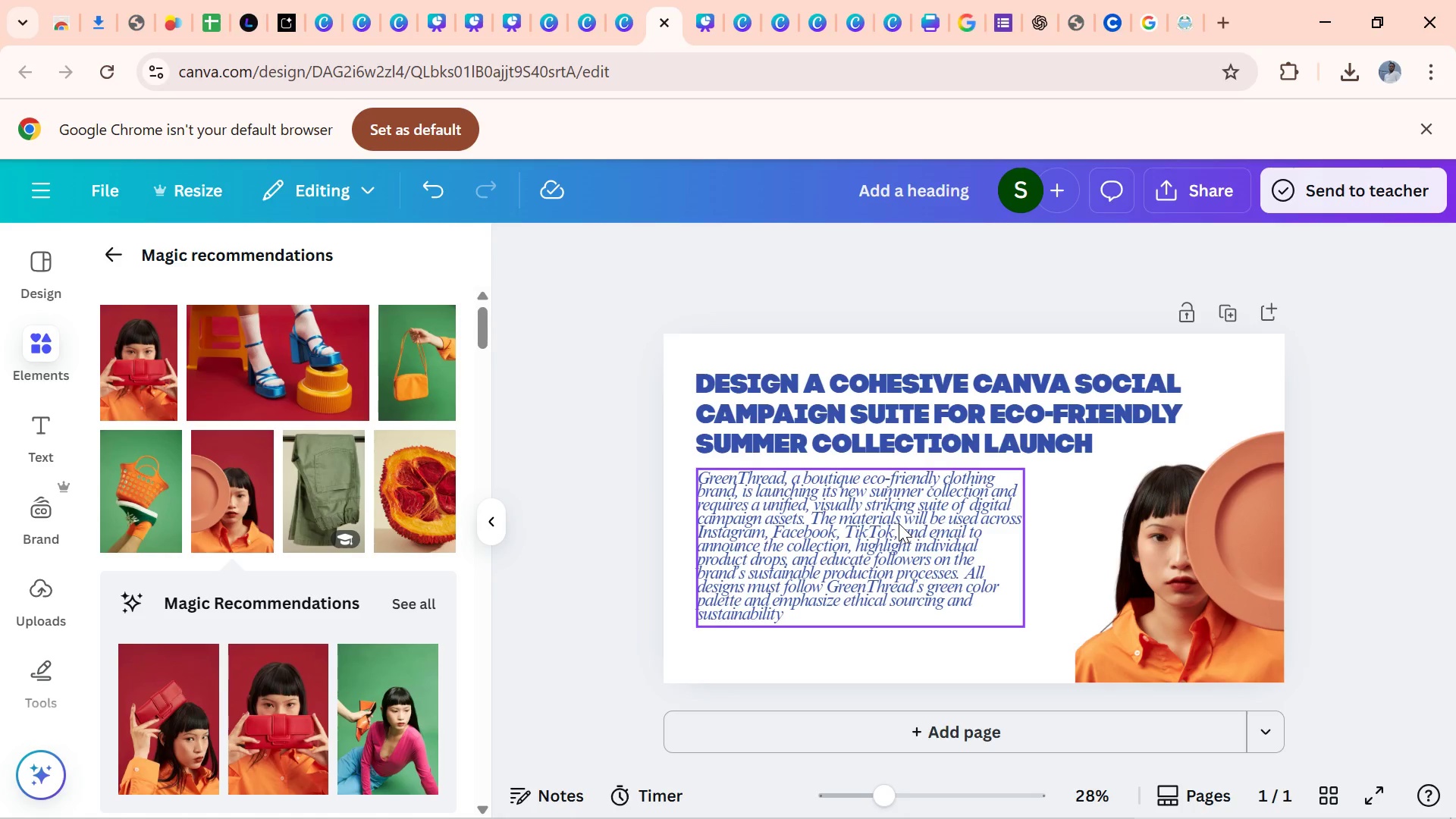 
wait(6.85)
 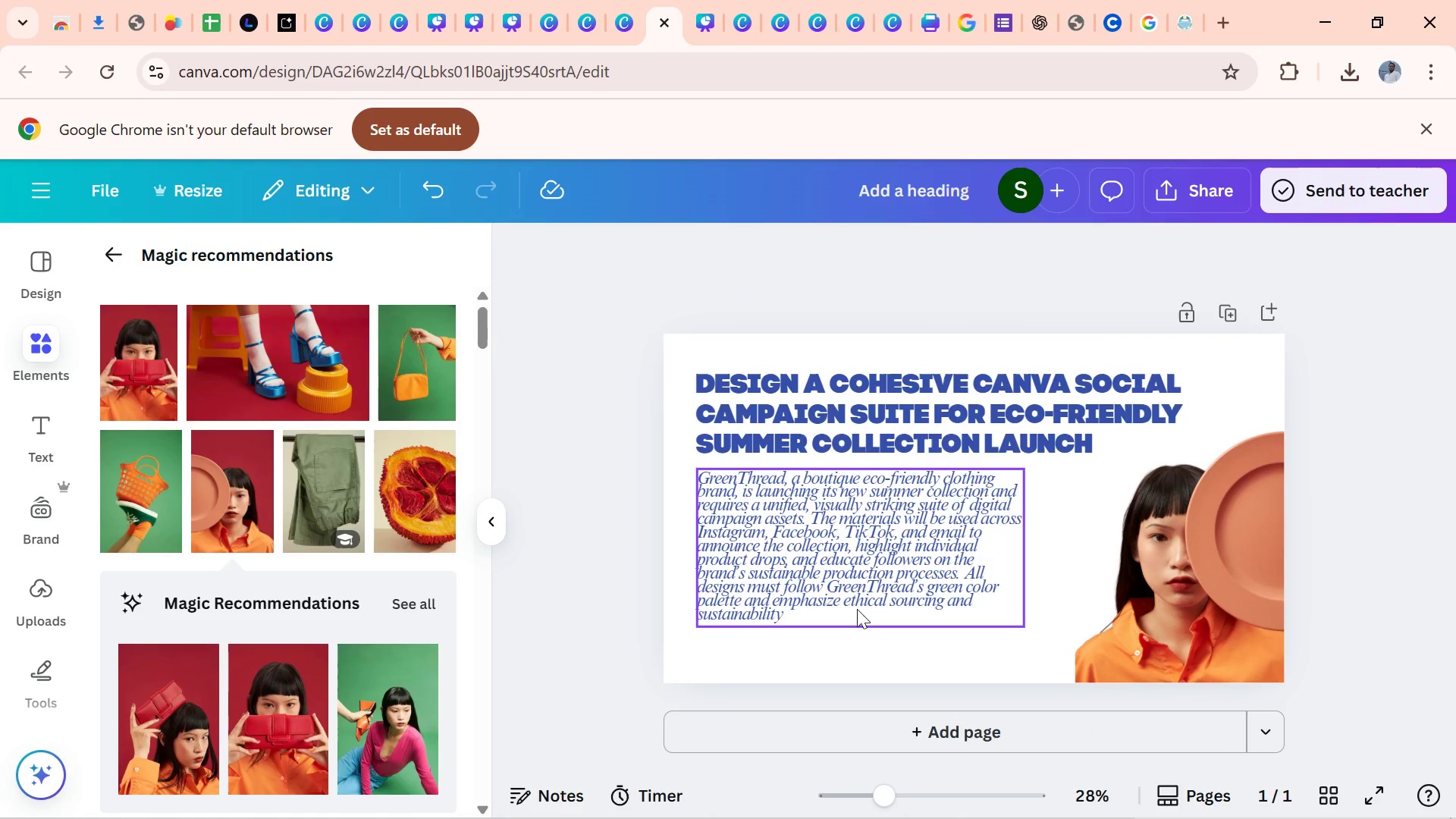 
left_click([1342, 495])
 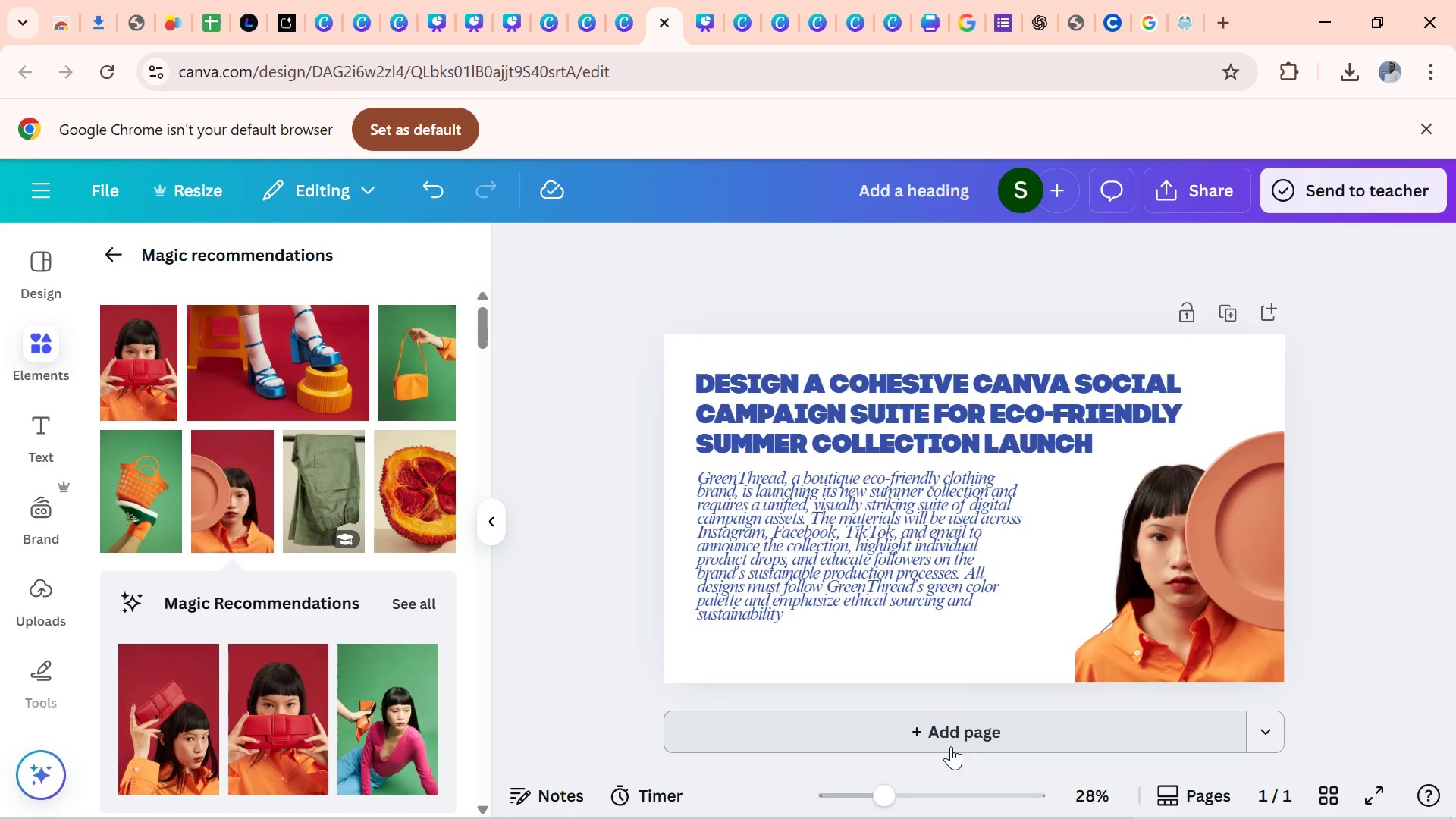 
left_click([951, 746])
 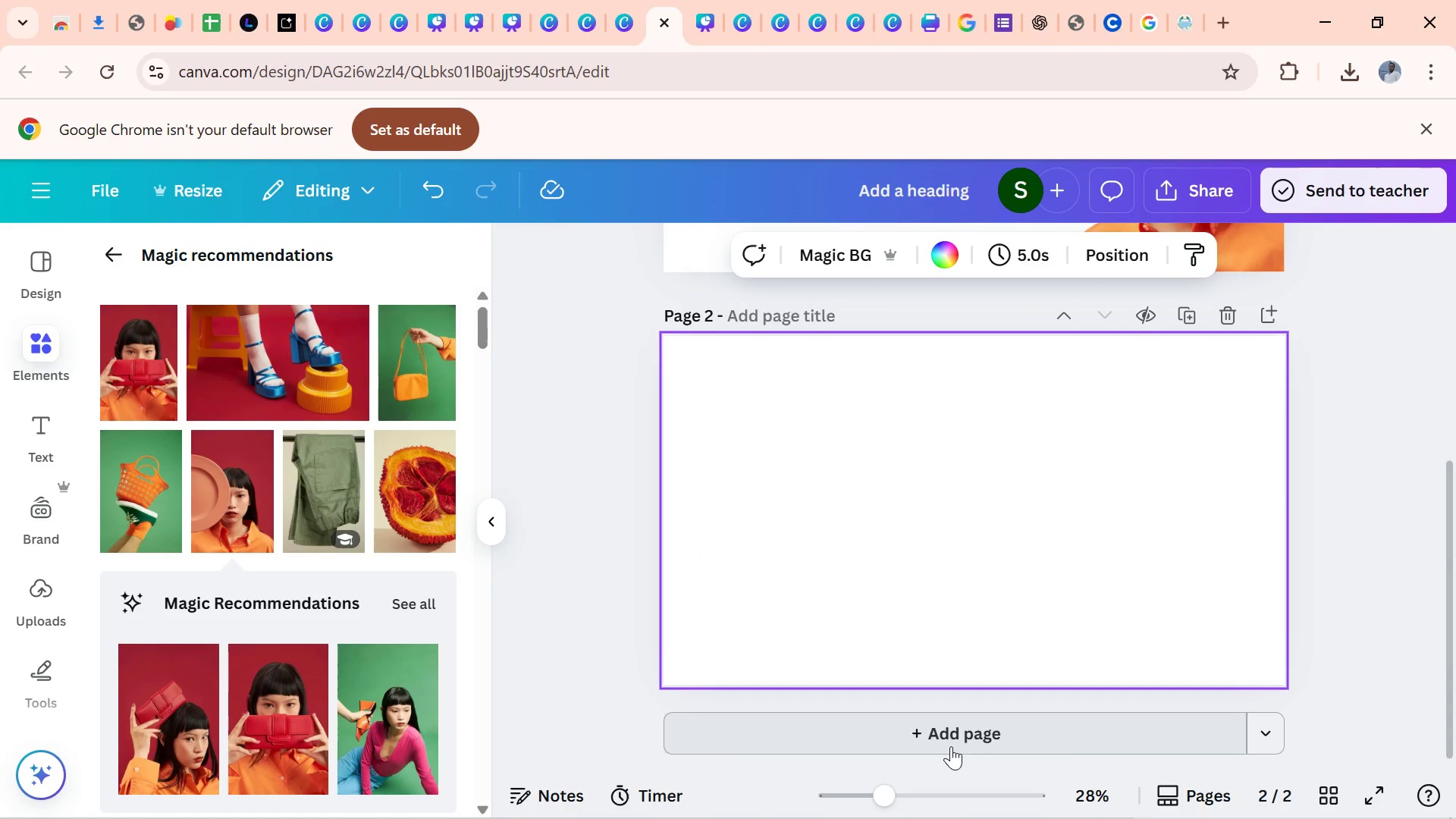 
wait(16.84)
 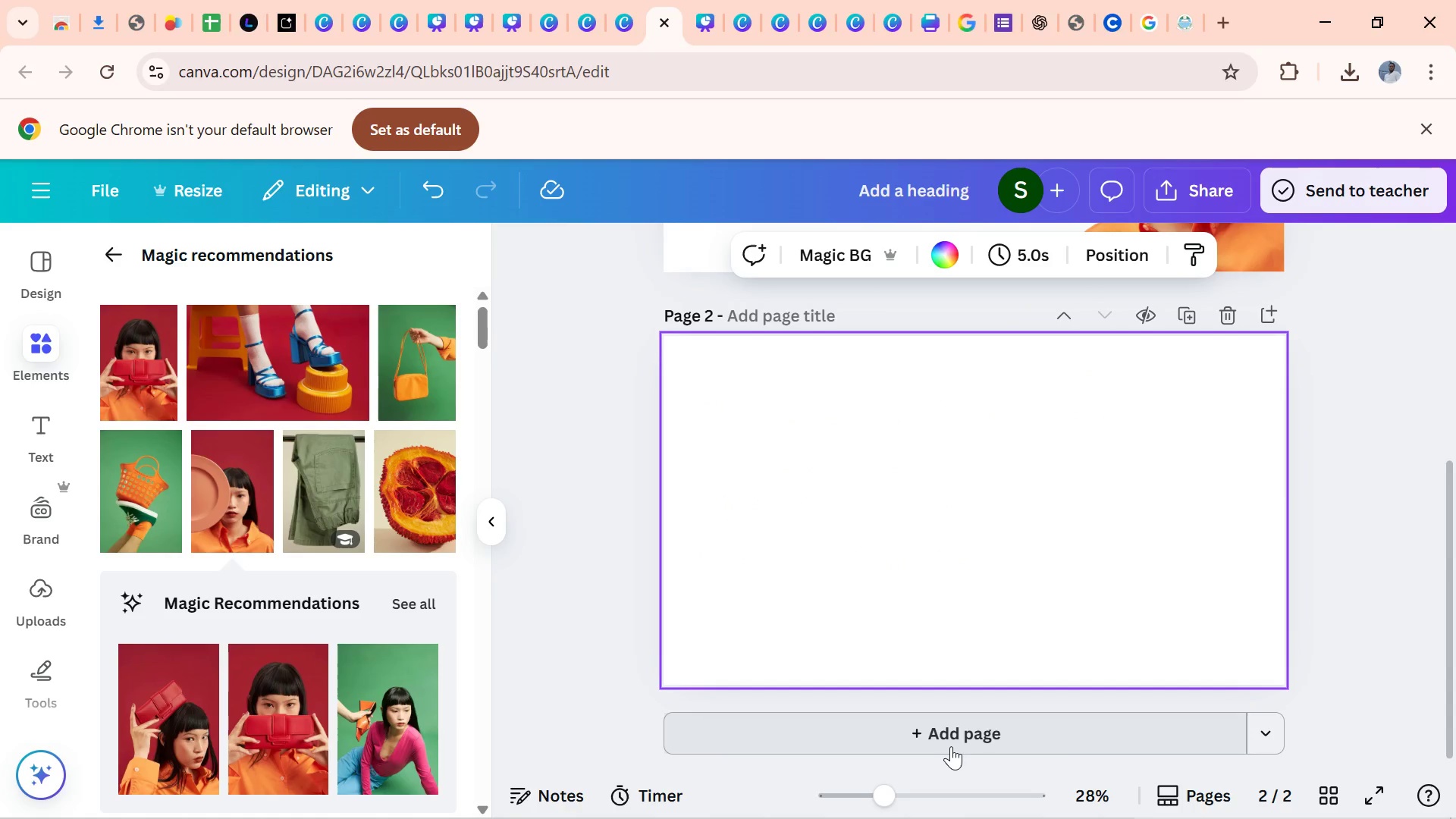 
left_click([946, 251])
 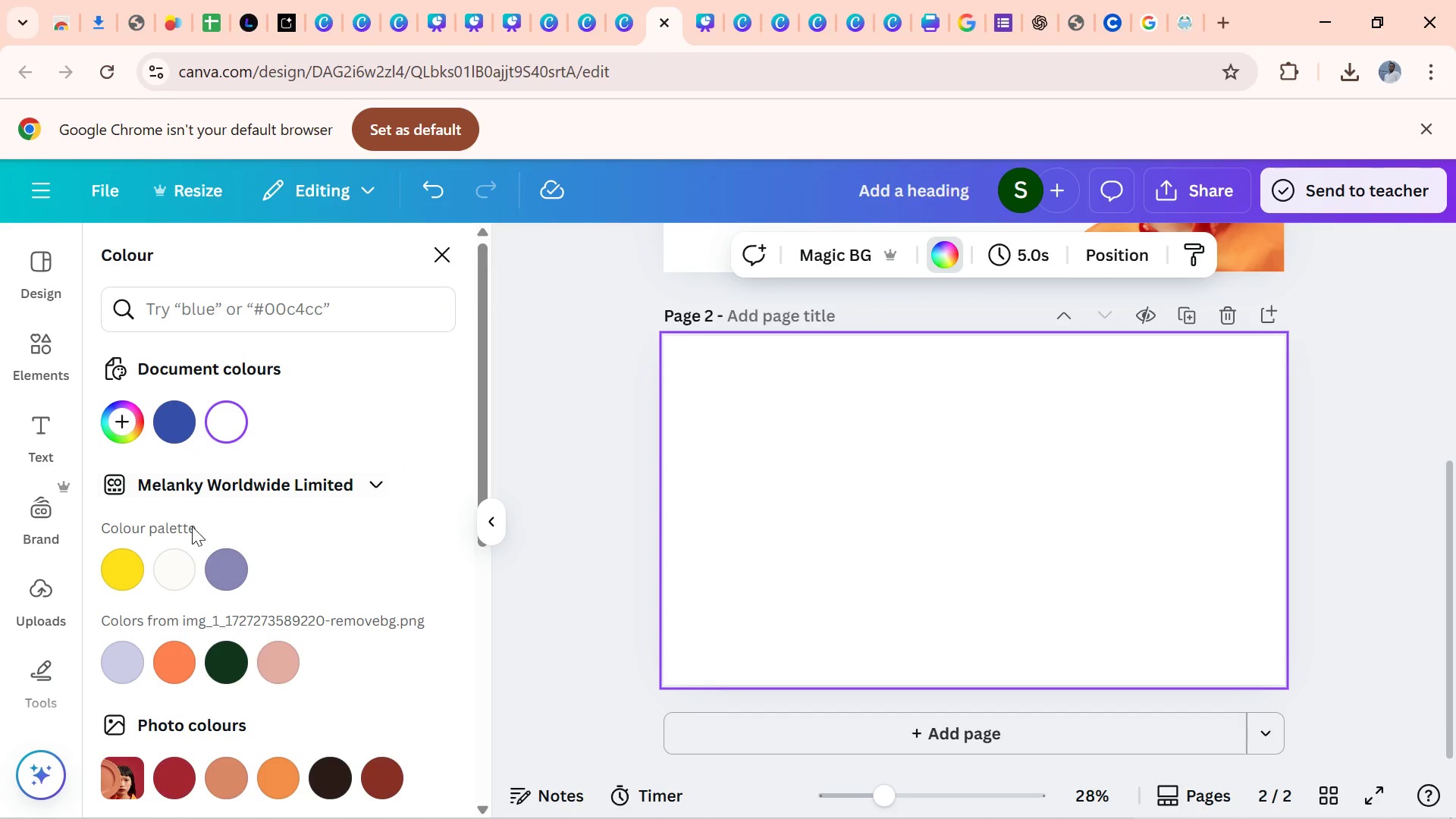 
left_click([186, 435])
 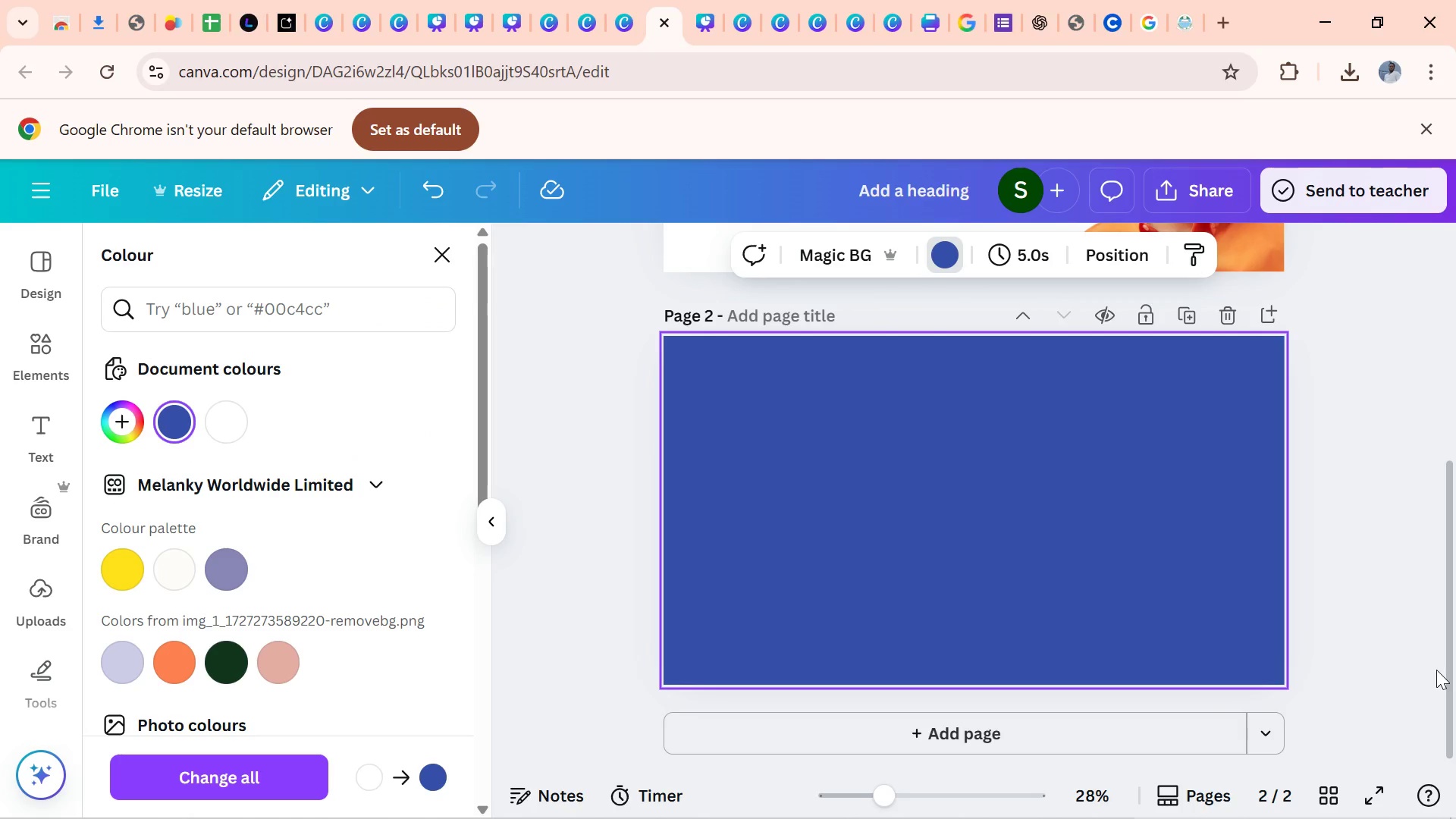 
left_click_drag(start_coordinate=[1445, 667], to_coordinate=[1346, 663])
 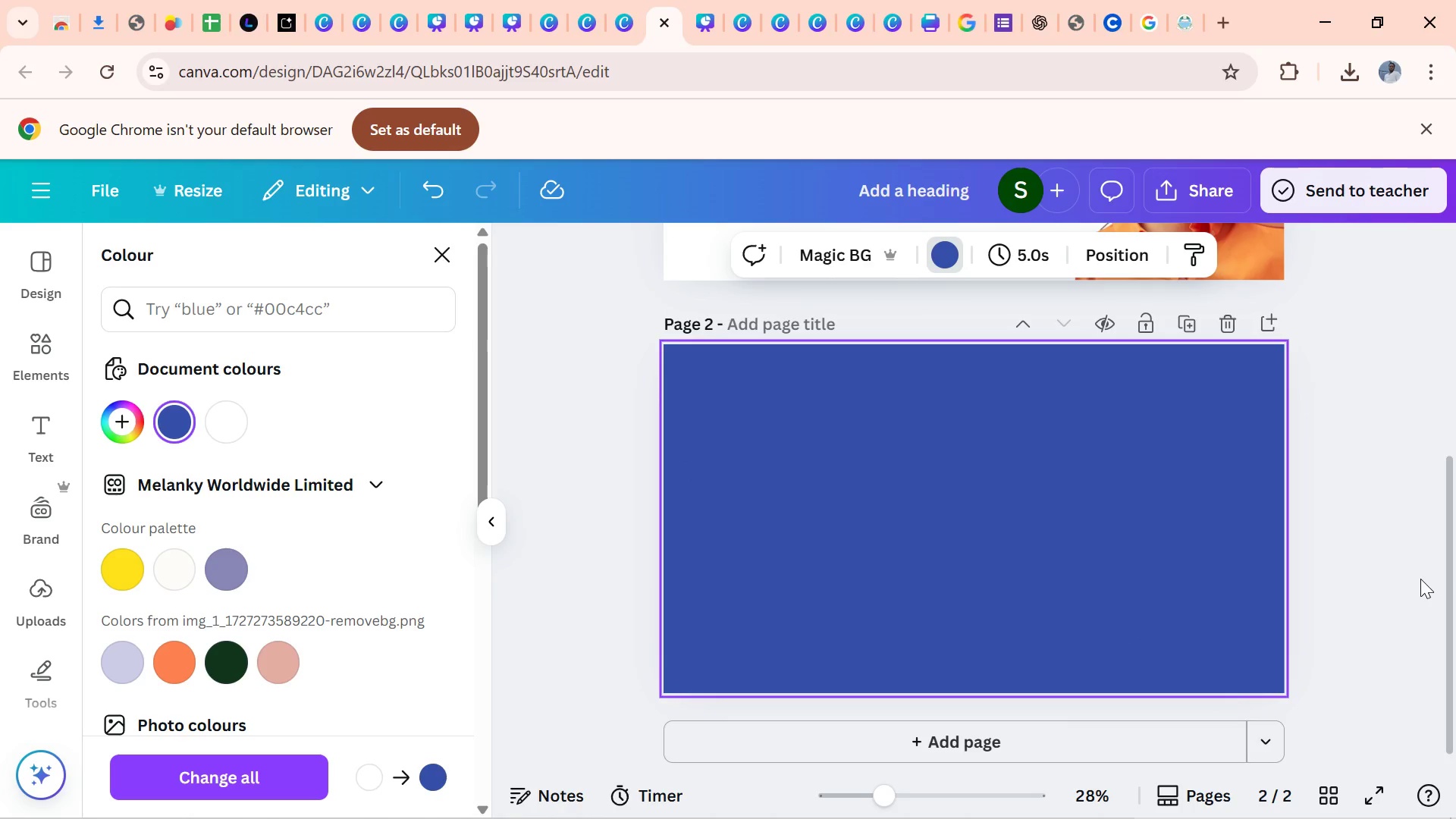 
wait(12.21)
 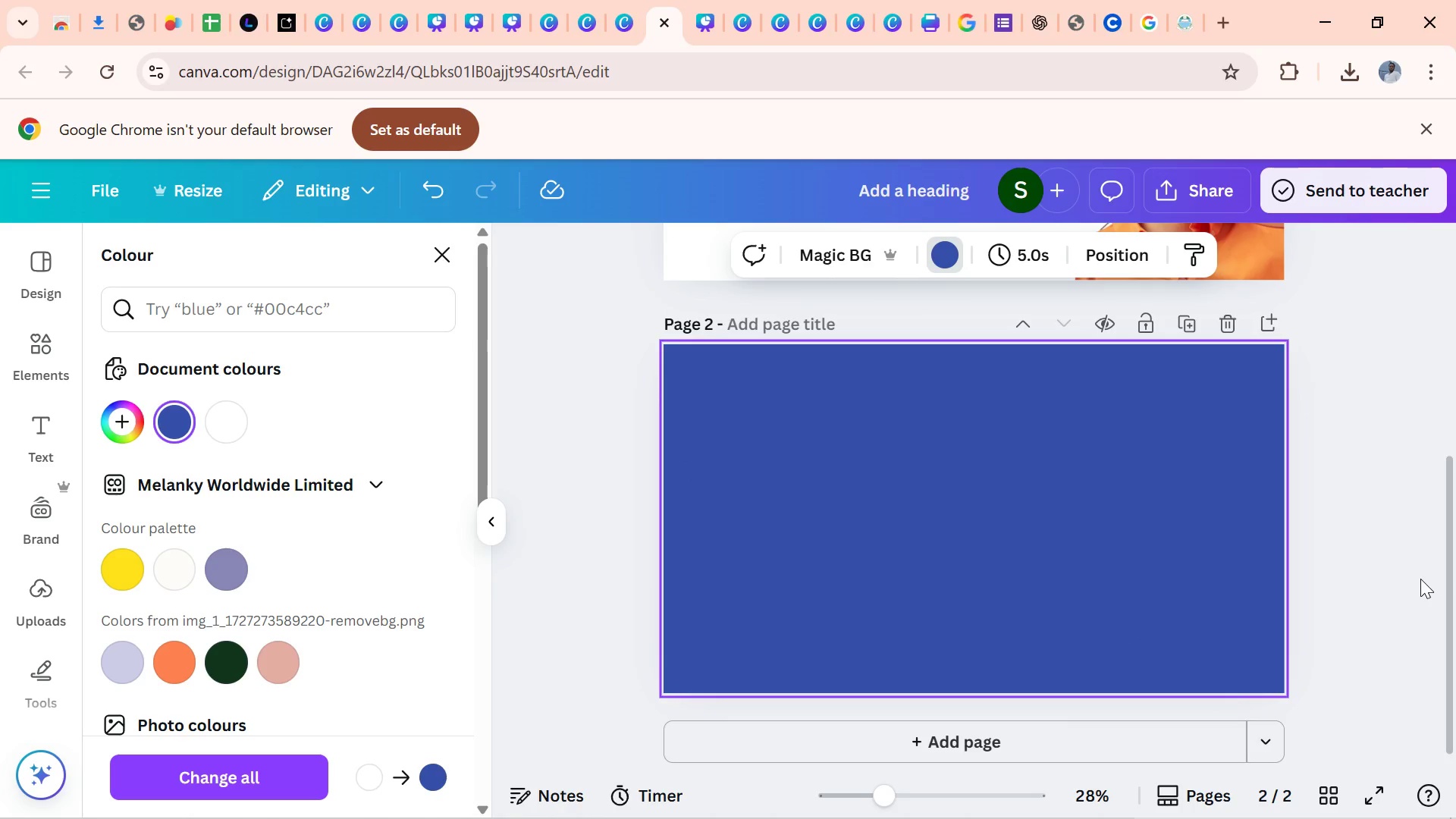 
left_click_drag(start_coordinate=[1450, 602], to_coordinate=[1384, 381])
 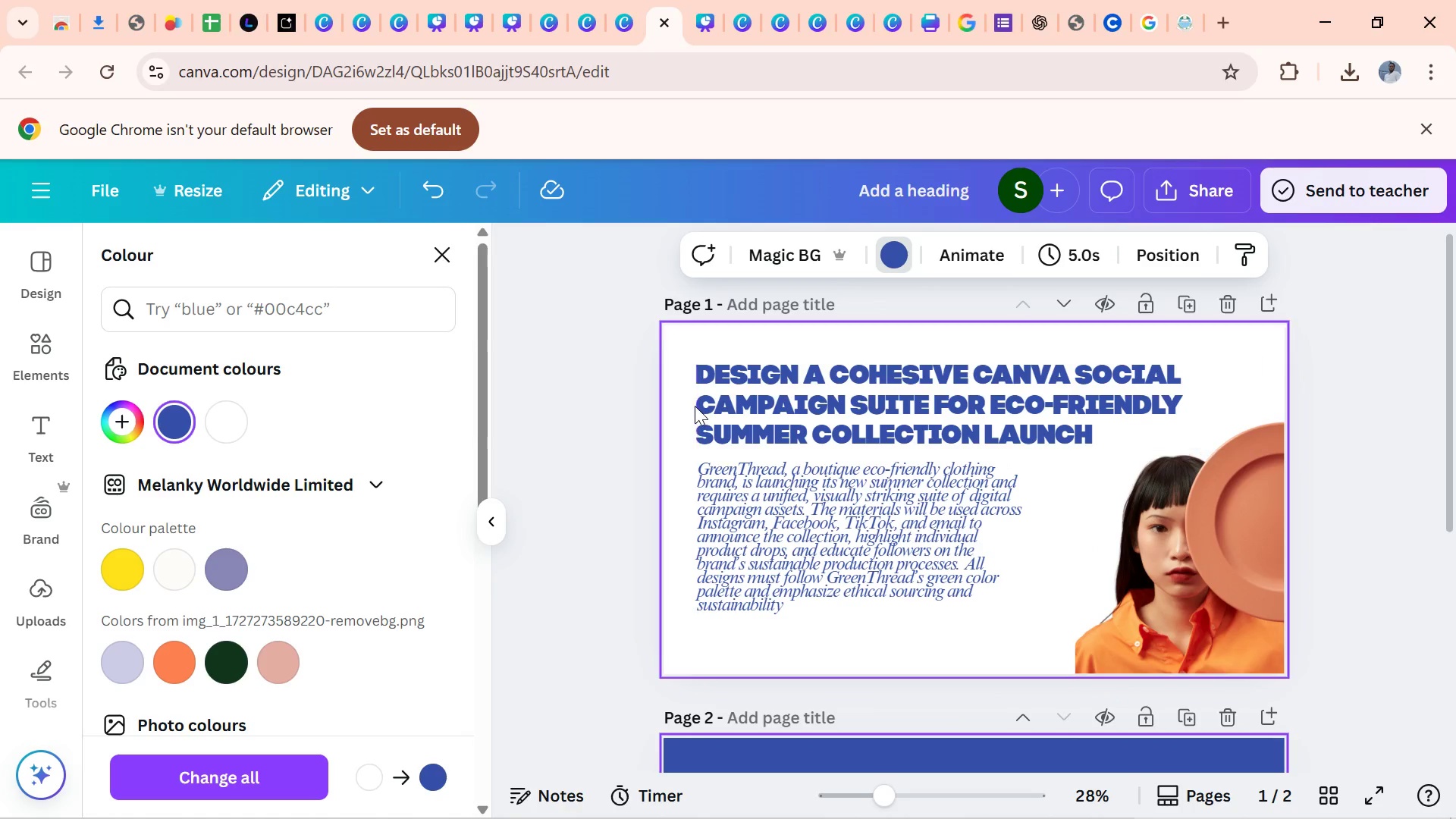 
left_click_drag(start_coordinate=[682, 406], to_coordinate=[891, 620])
 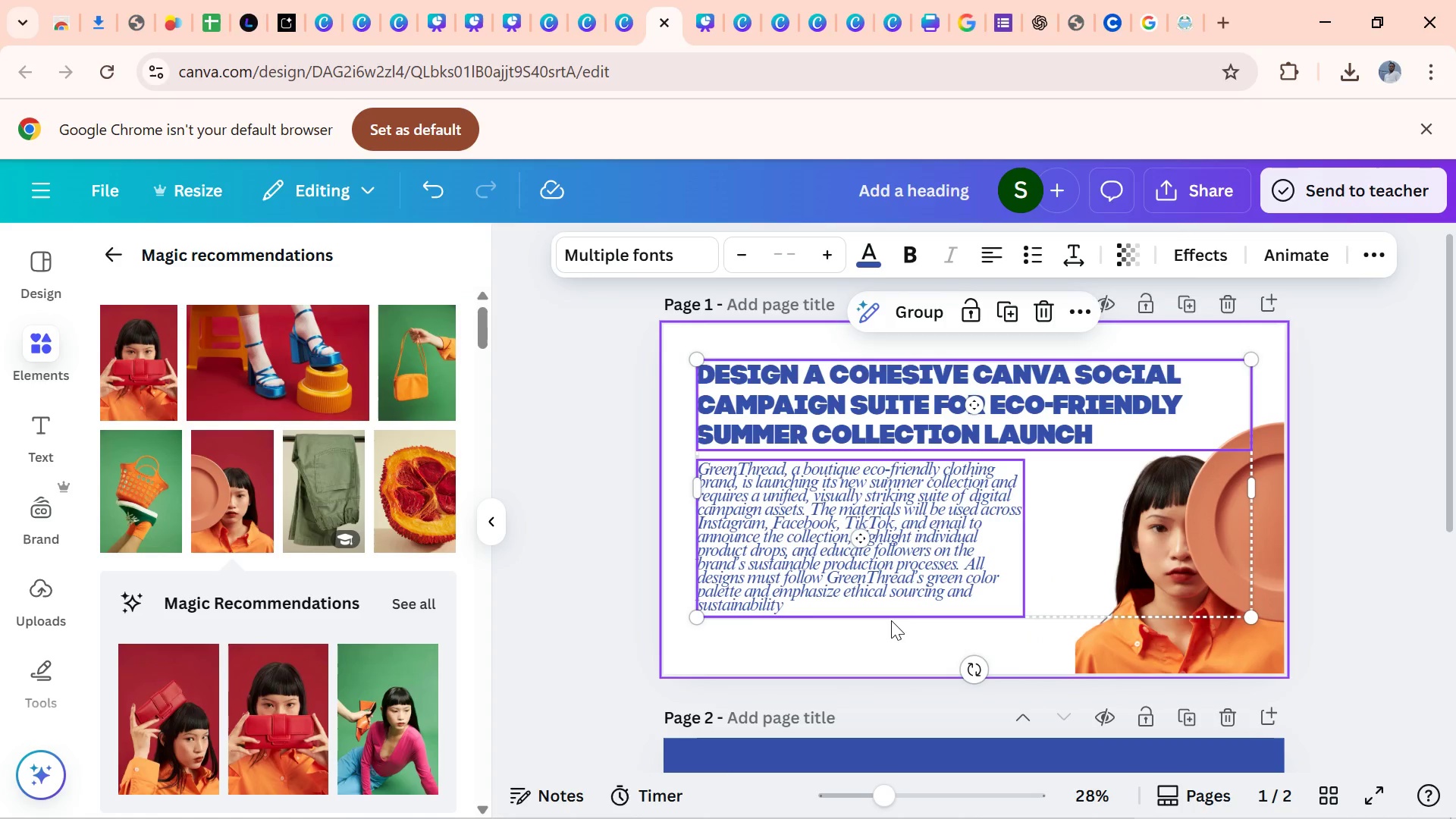 
hold_key(key=ControlLeft, duration=1.51)
 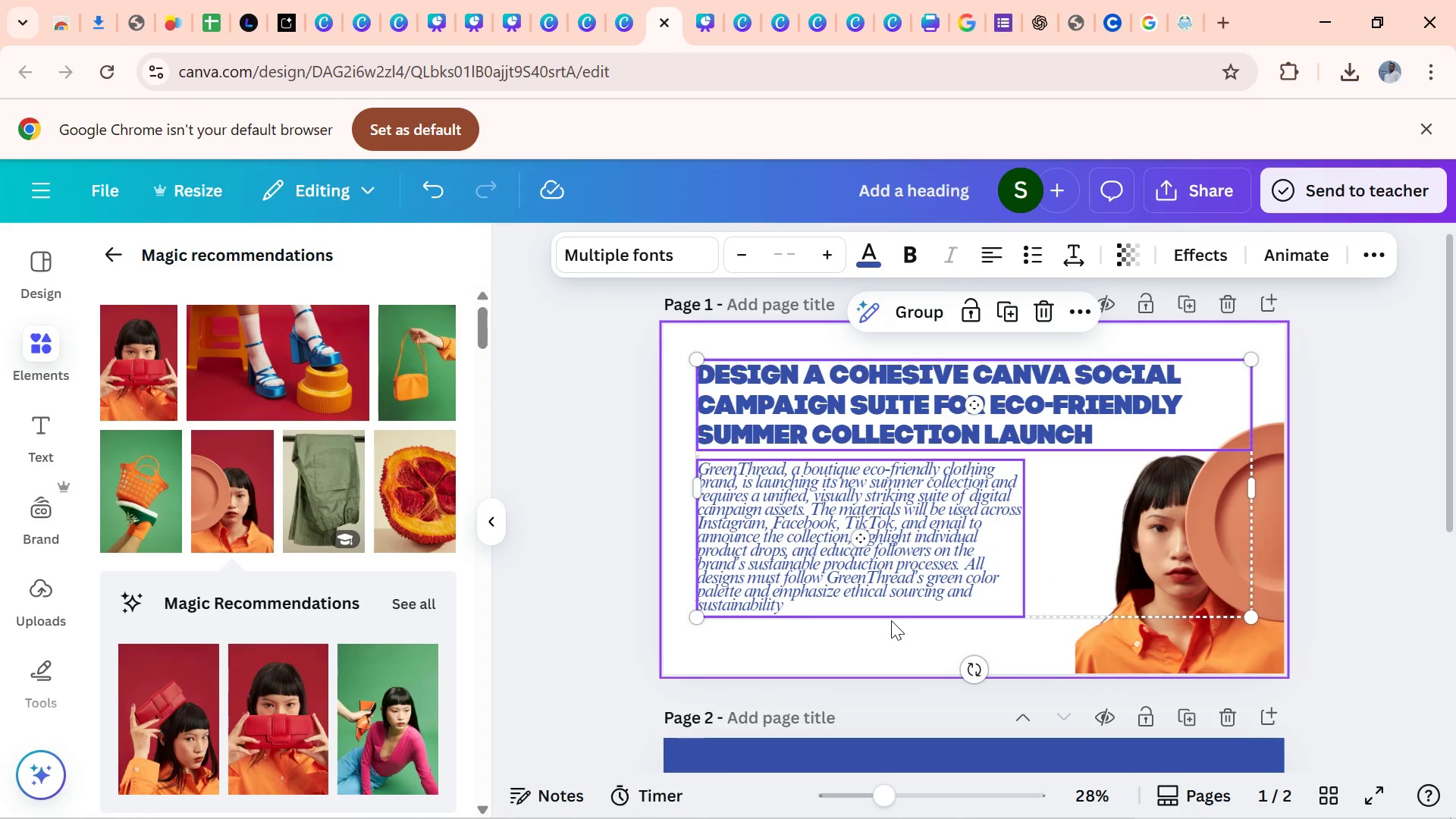 
key(Control+C)
 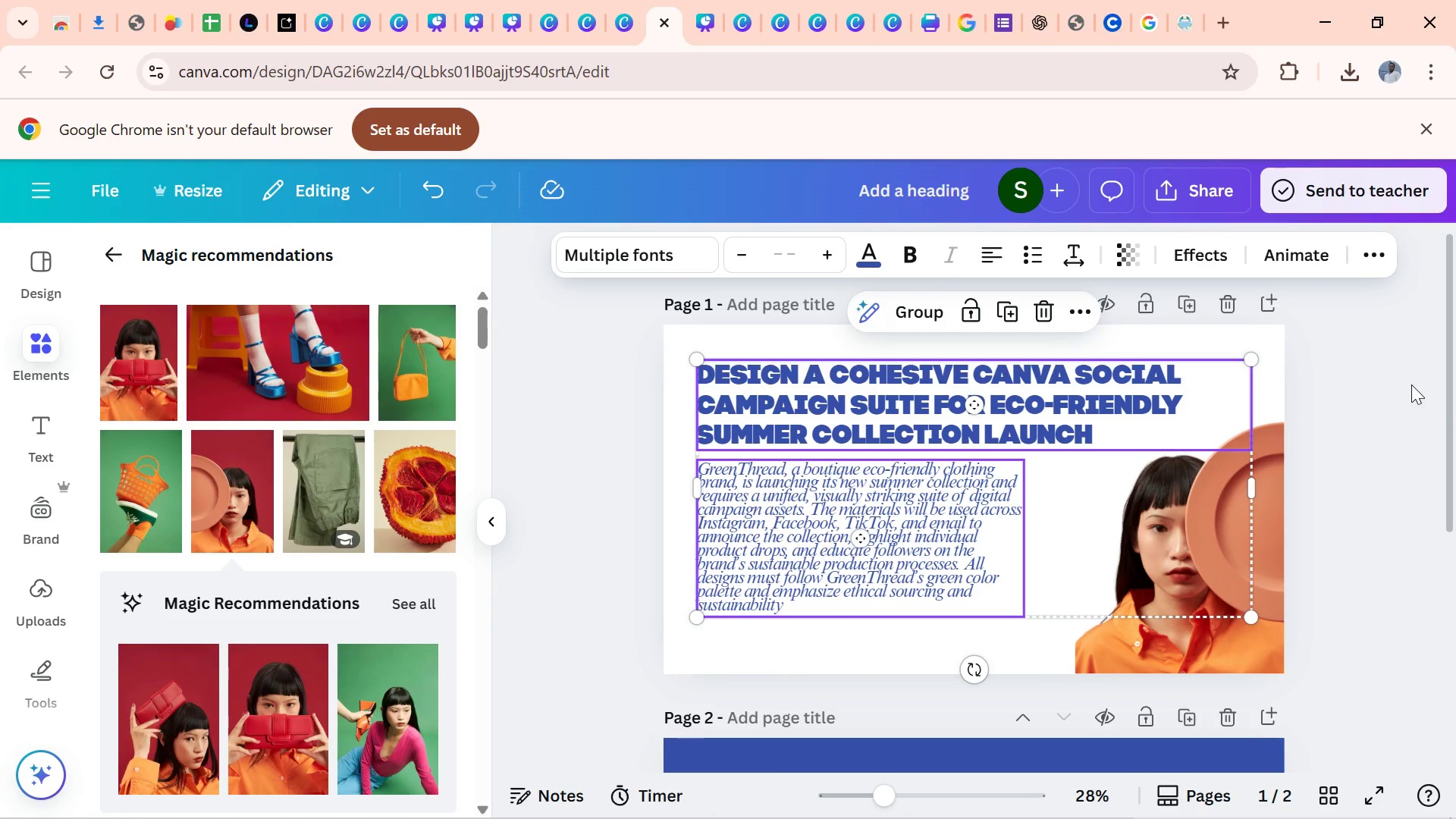 
left_click_drag(start_coordinate=[1452, 410], to_coordinate=[1432, 594])
 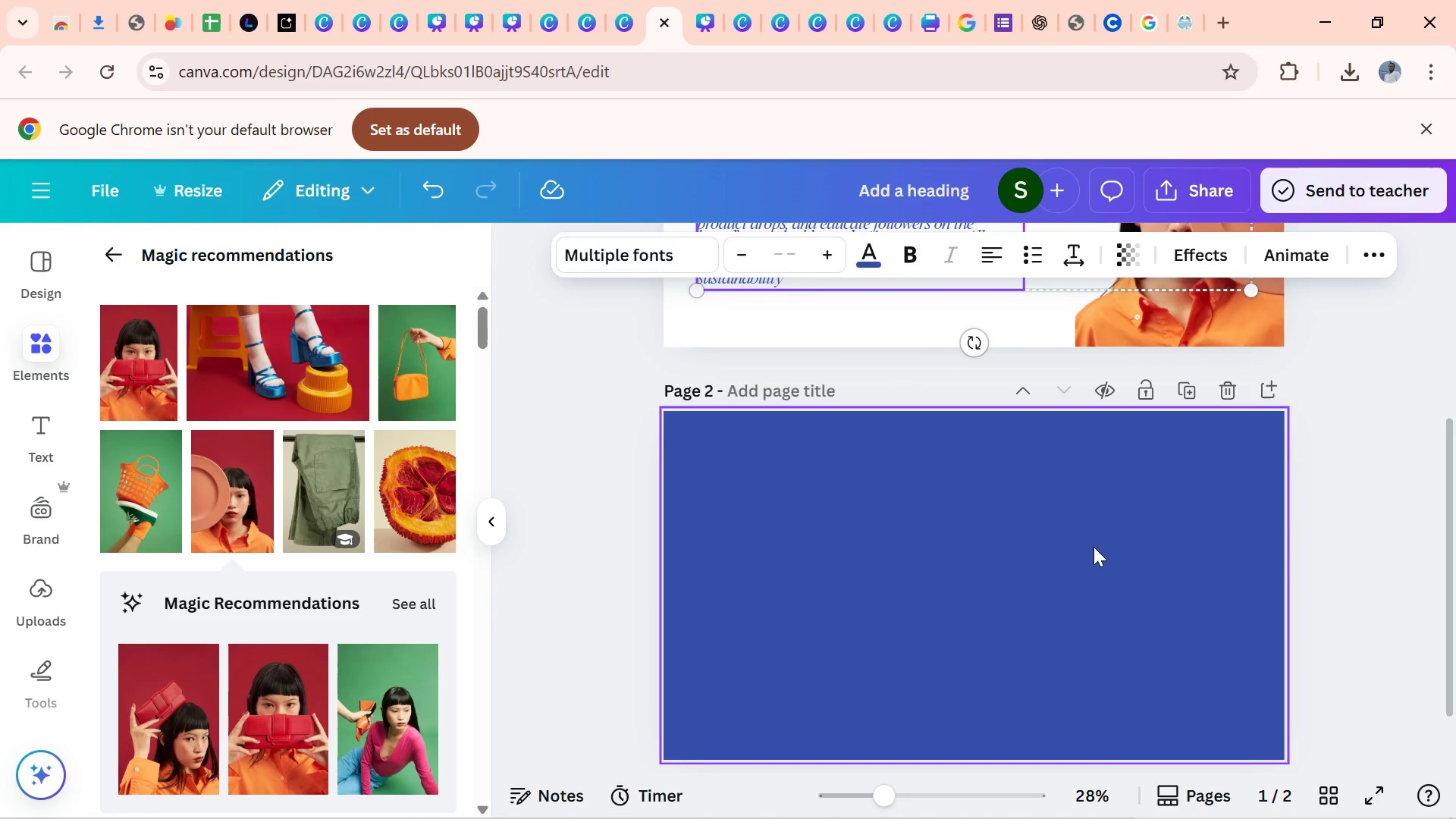 
left_click([1094, 547])
 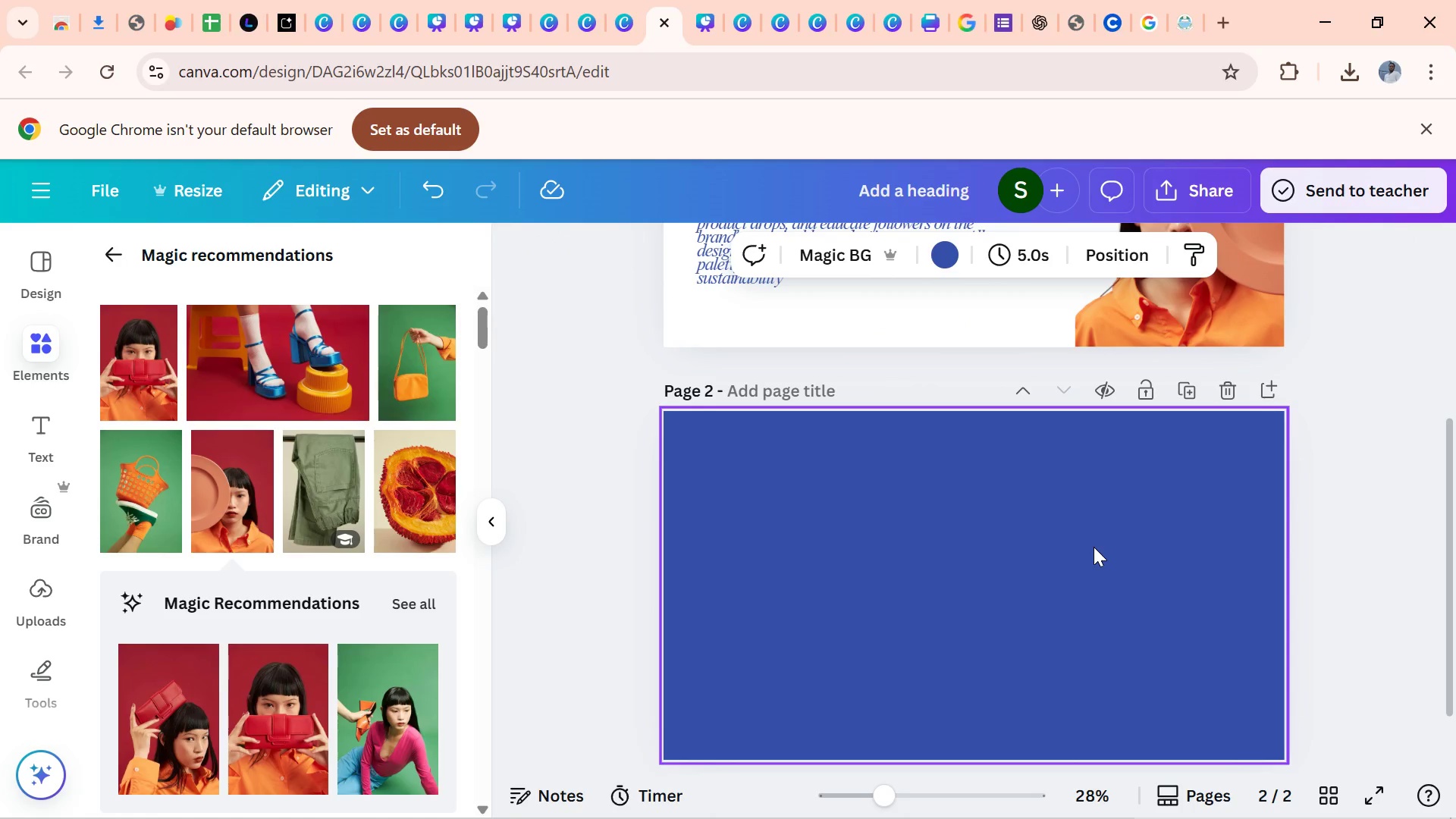 
key(Control+V)
 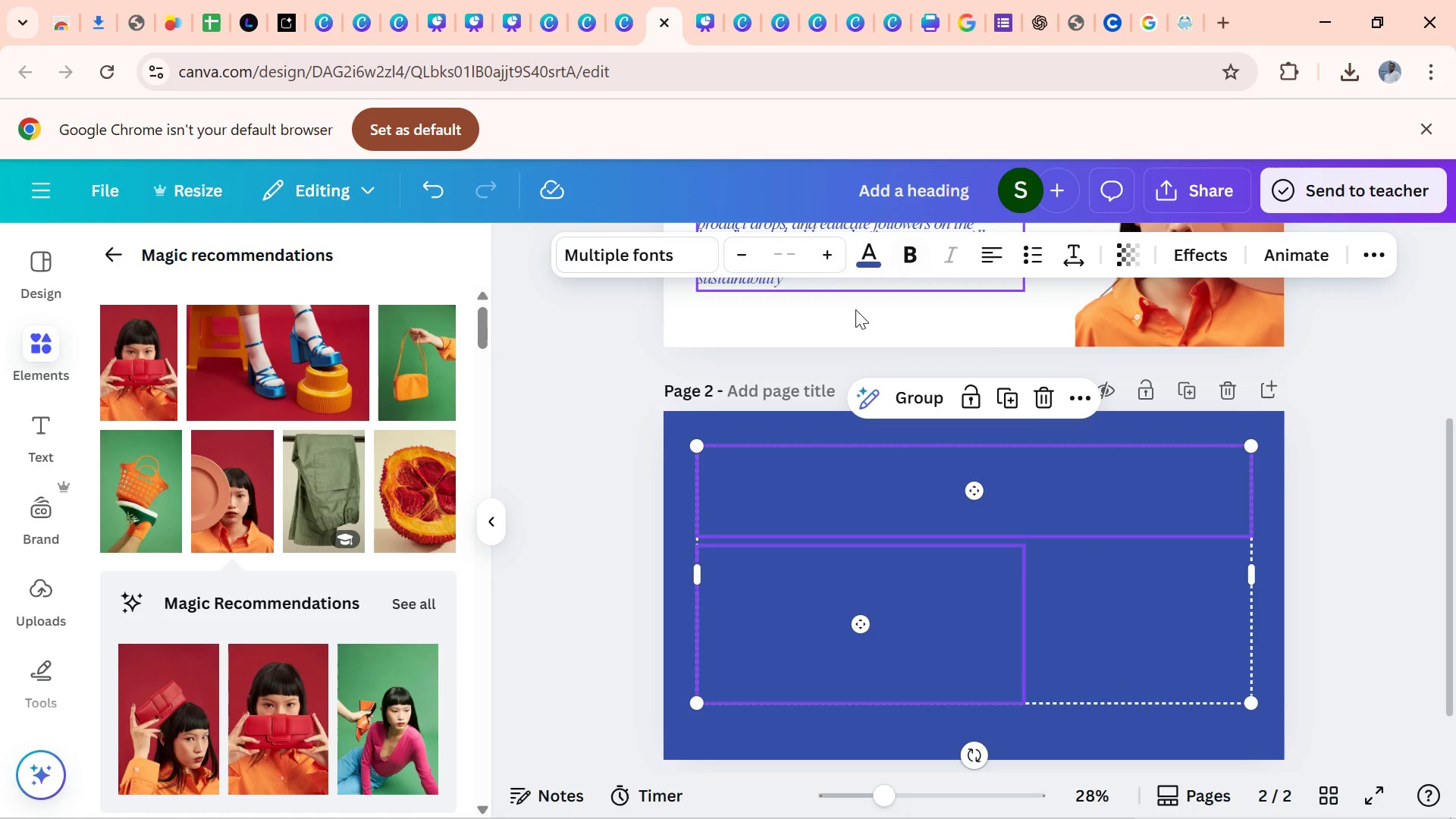 
left_click([871, 262])
 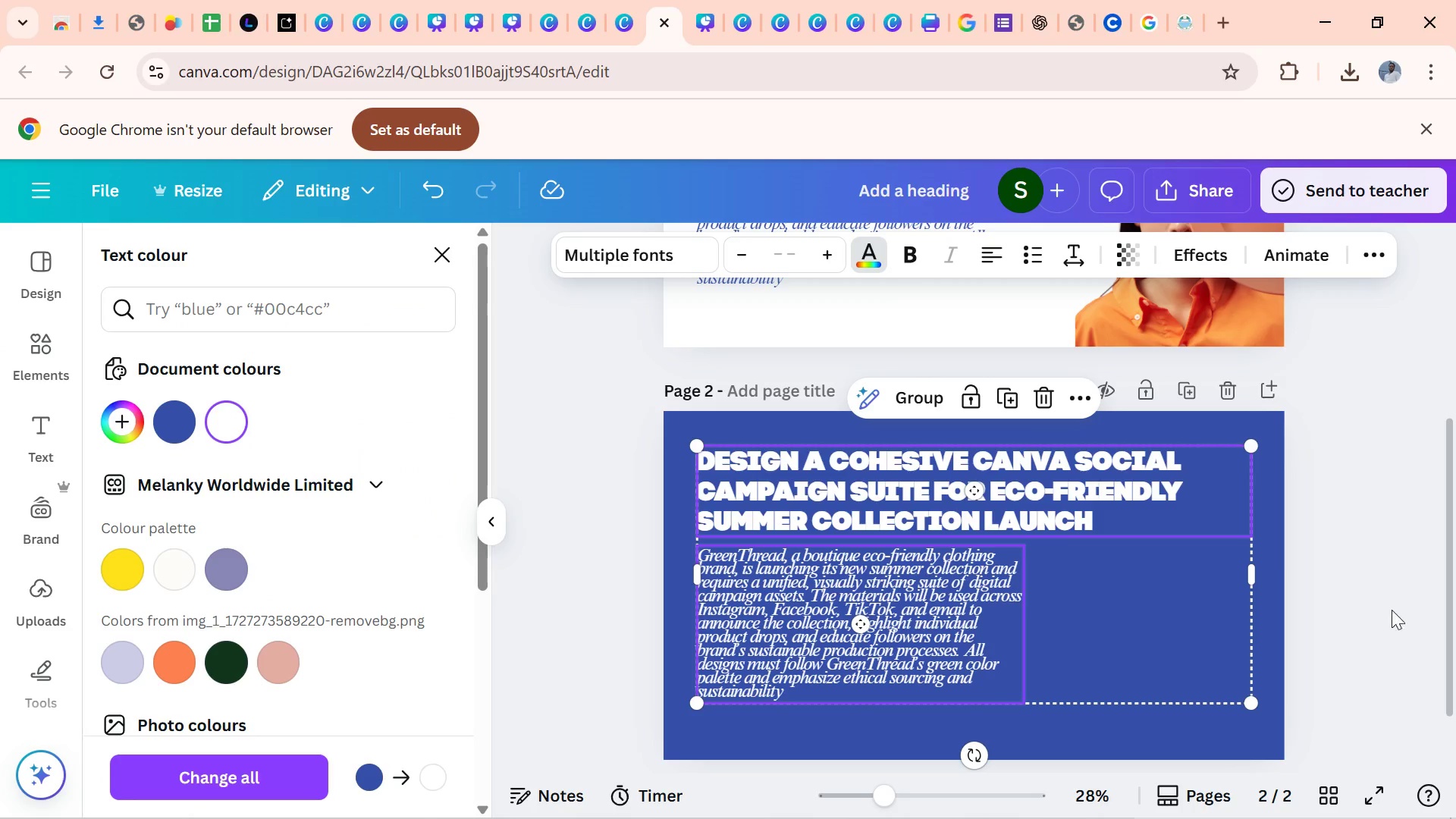 
left_click([1399, 538])
 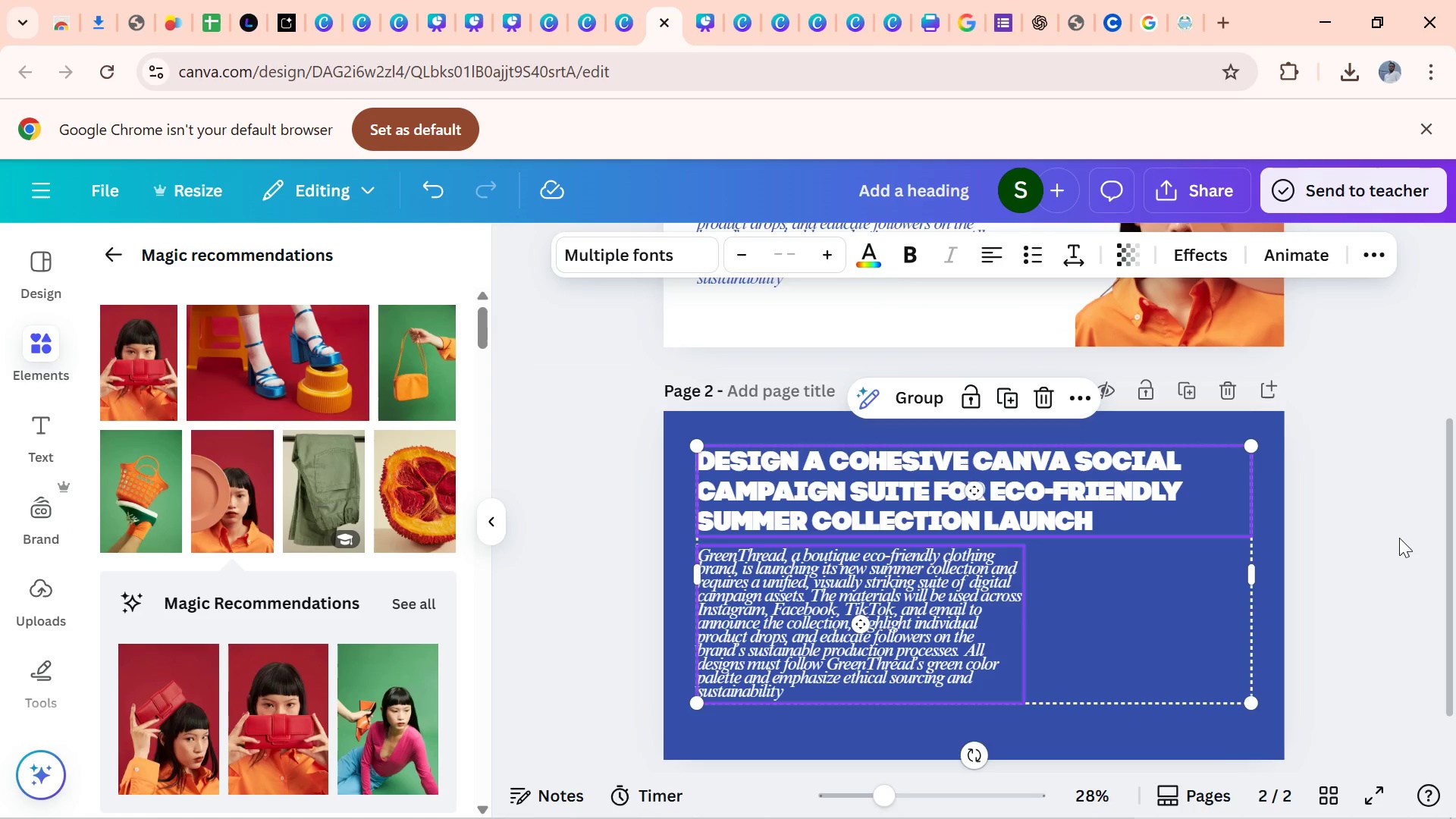 
left_click([1399, 538])
 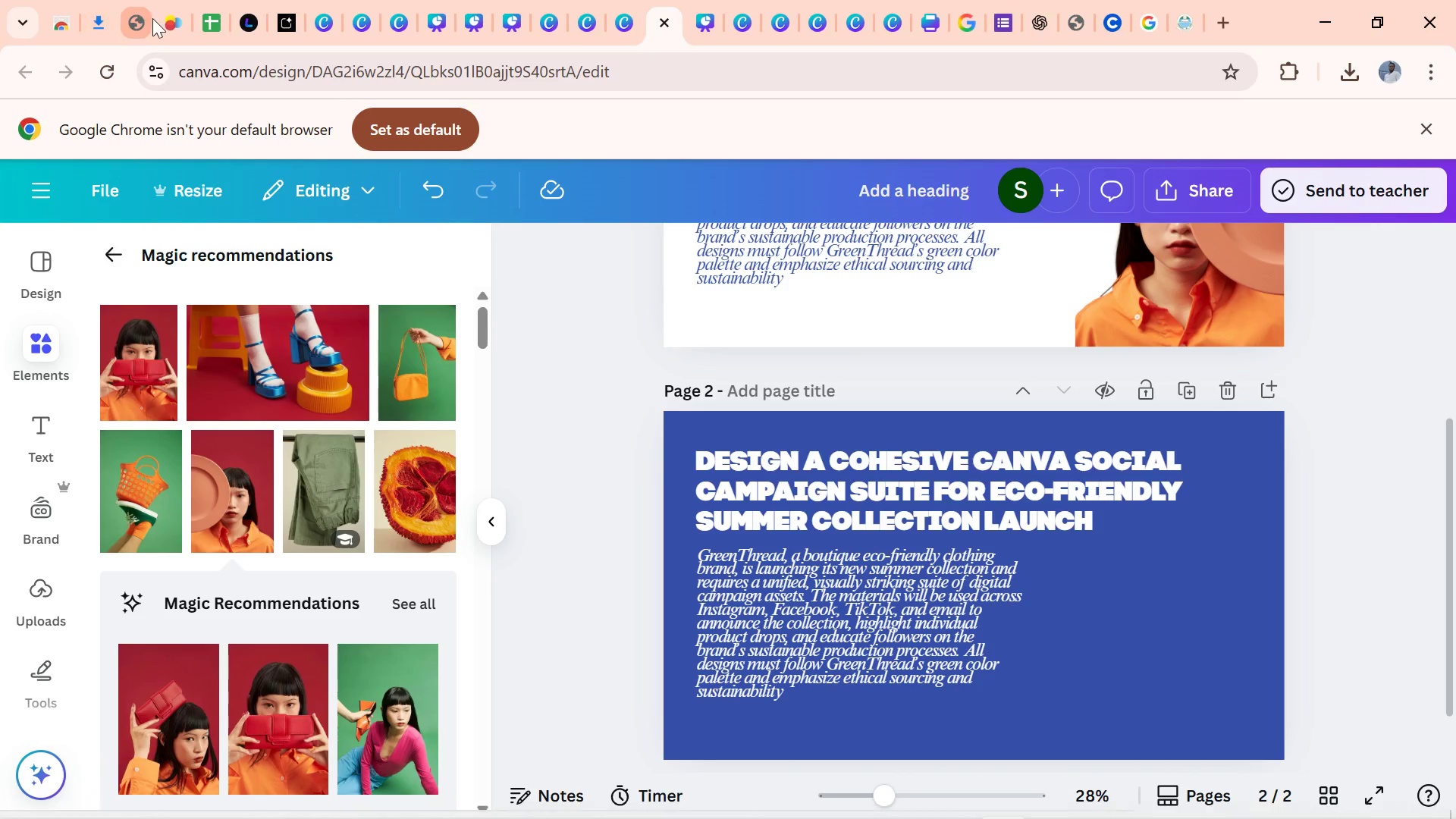 
left_click([138, 23])
 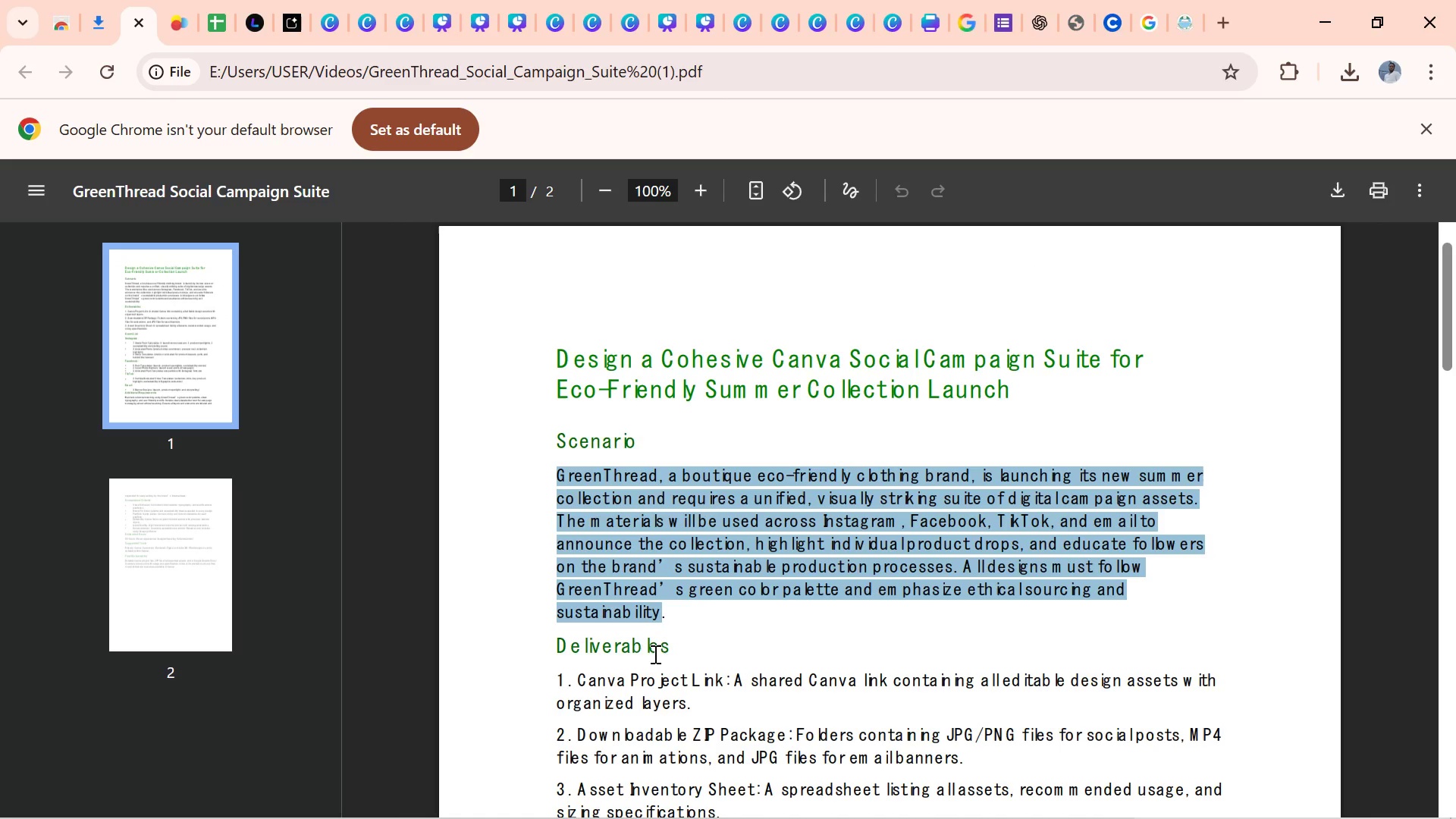 
left_click_drag(start_coordinate=[674, 647], to_coordinate=[535, 642])
 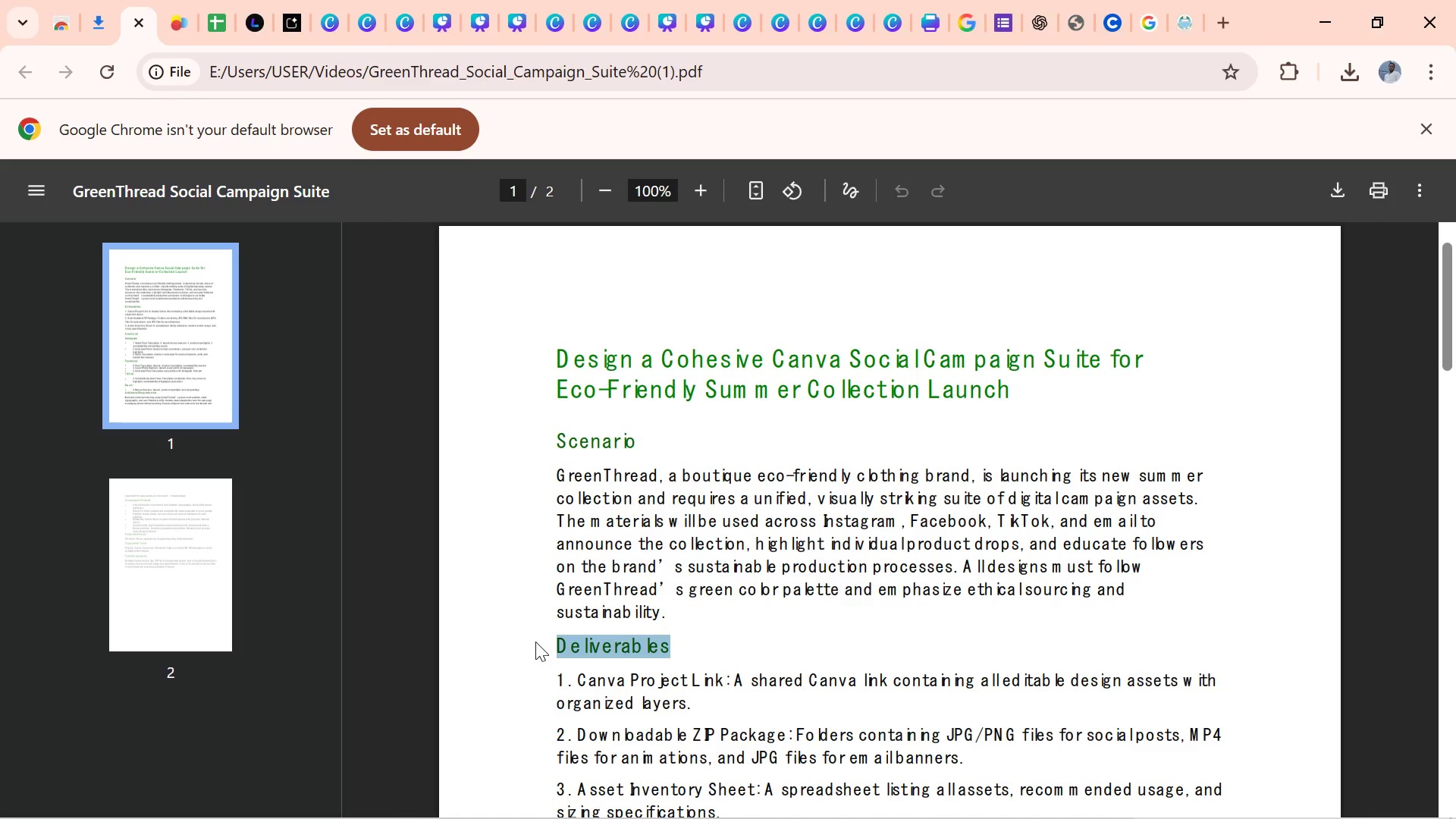 
key(Control+C)
 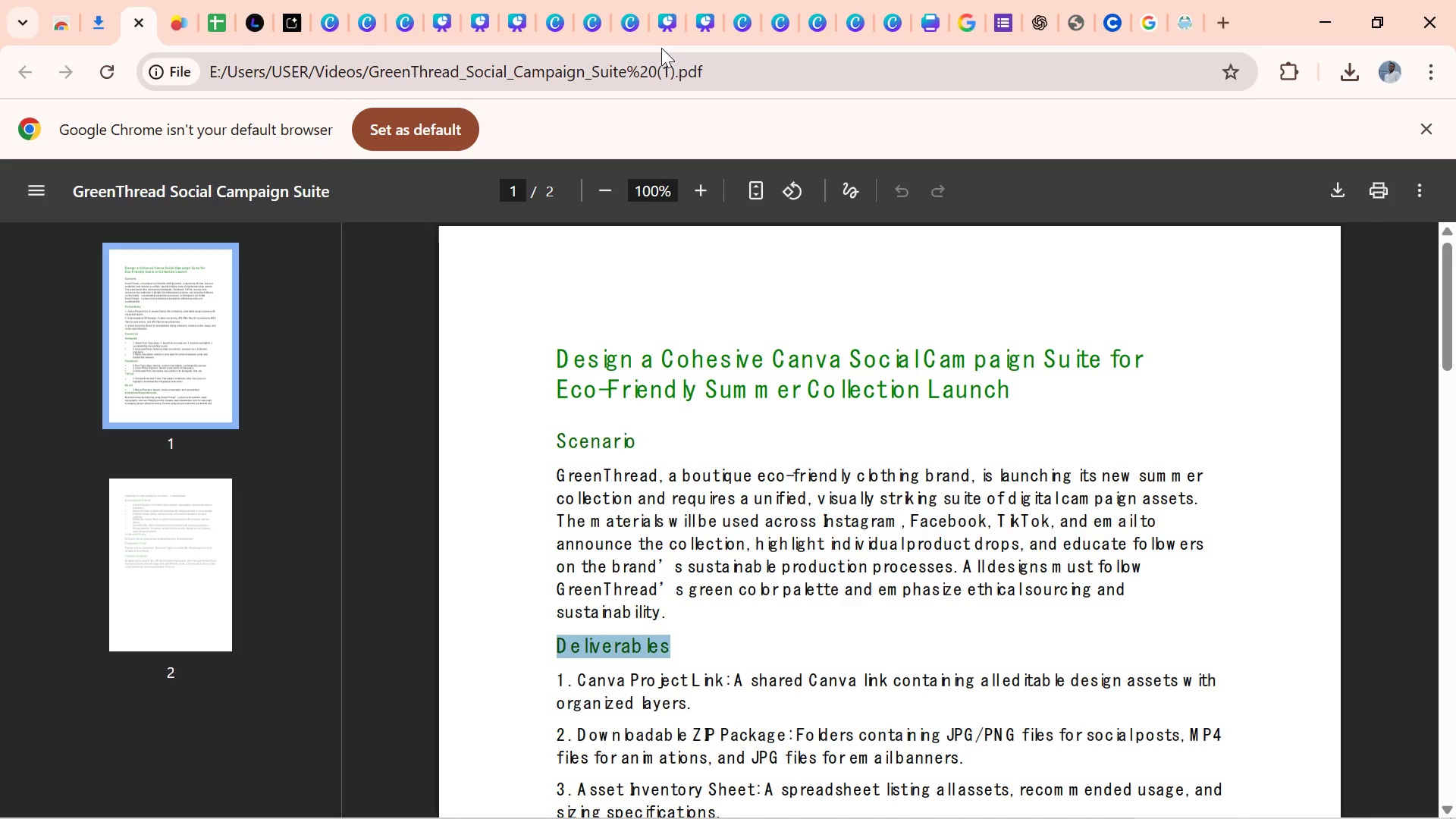 
left_click([676, 37])
 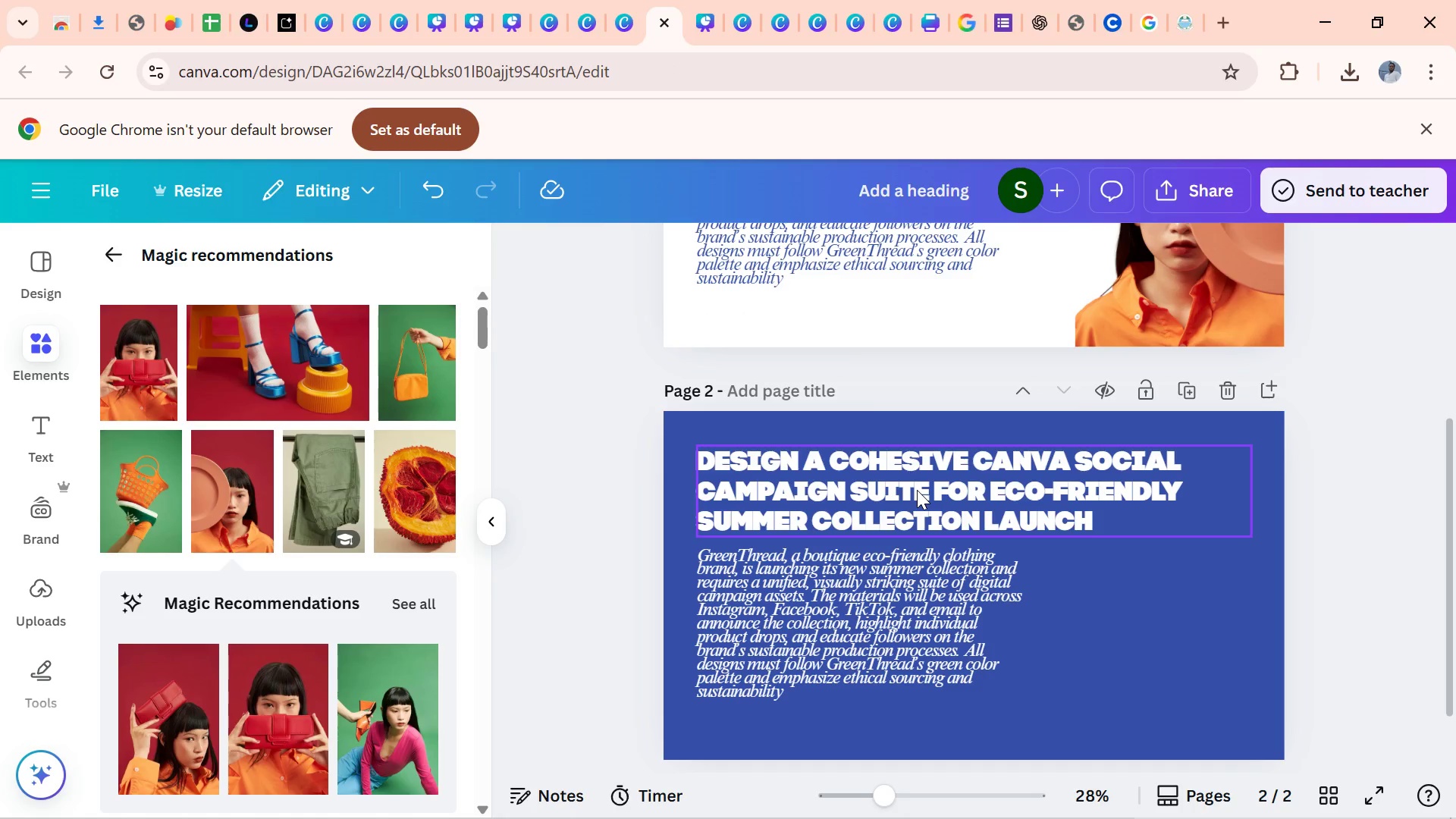 
double_click([917, 490])
 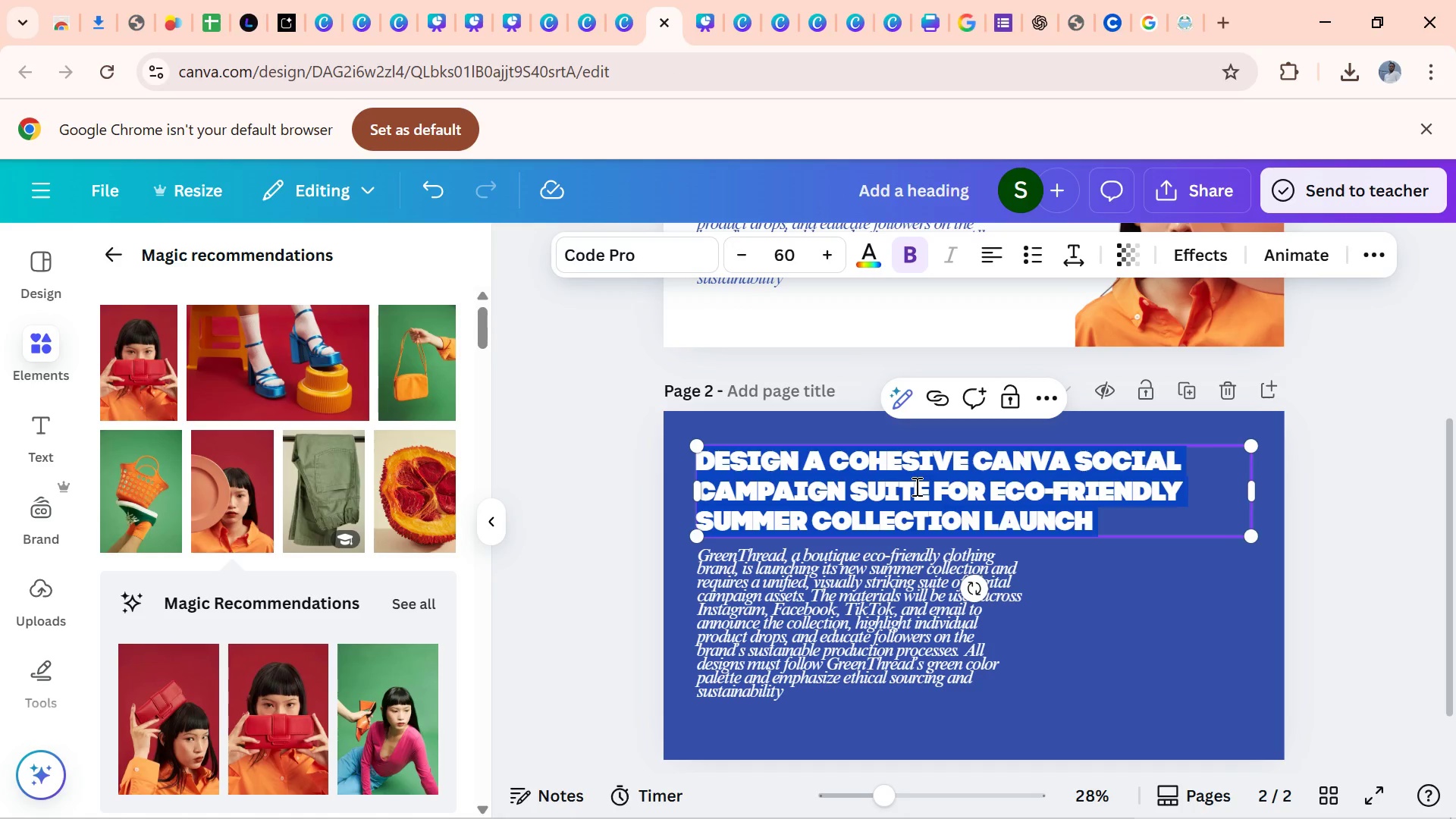 
key(Control+V)
 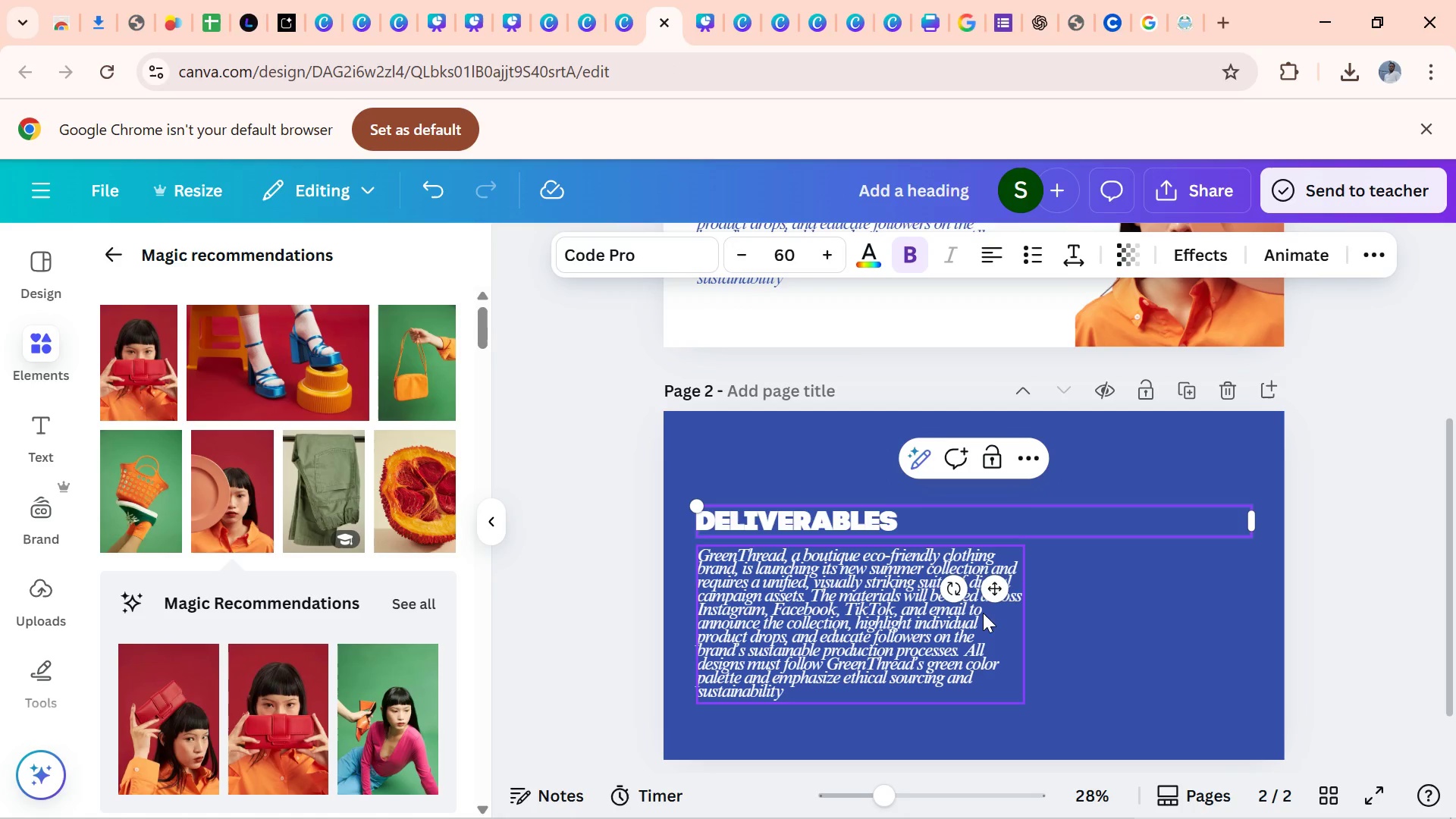 
left_click_drag(start_coordinate=[1001, 585], to_coordinate=[1008, 524])
 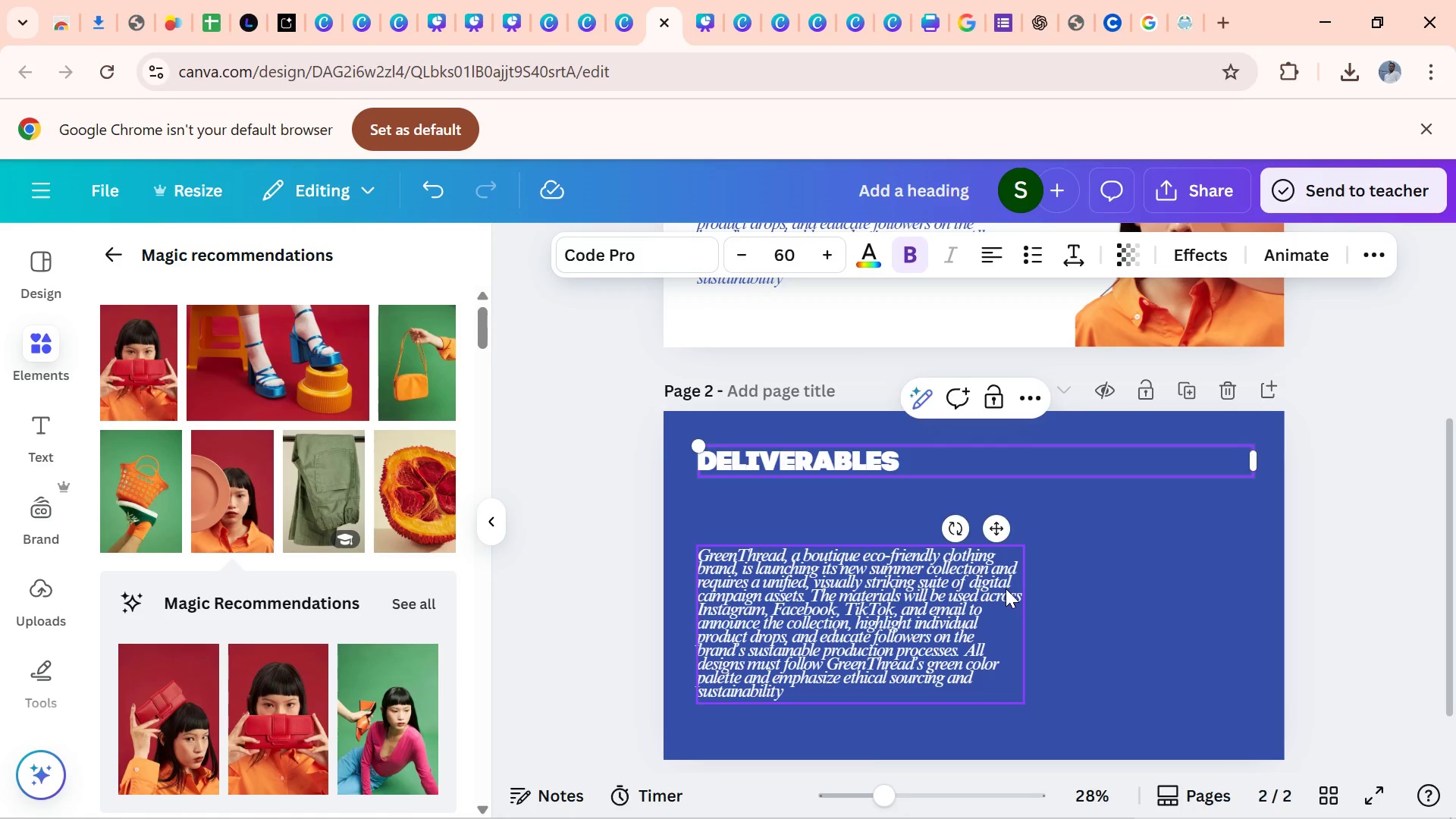 
left_click([1006, 588])
 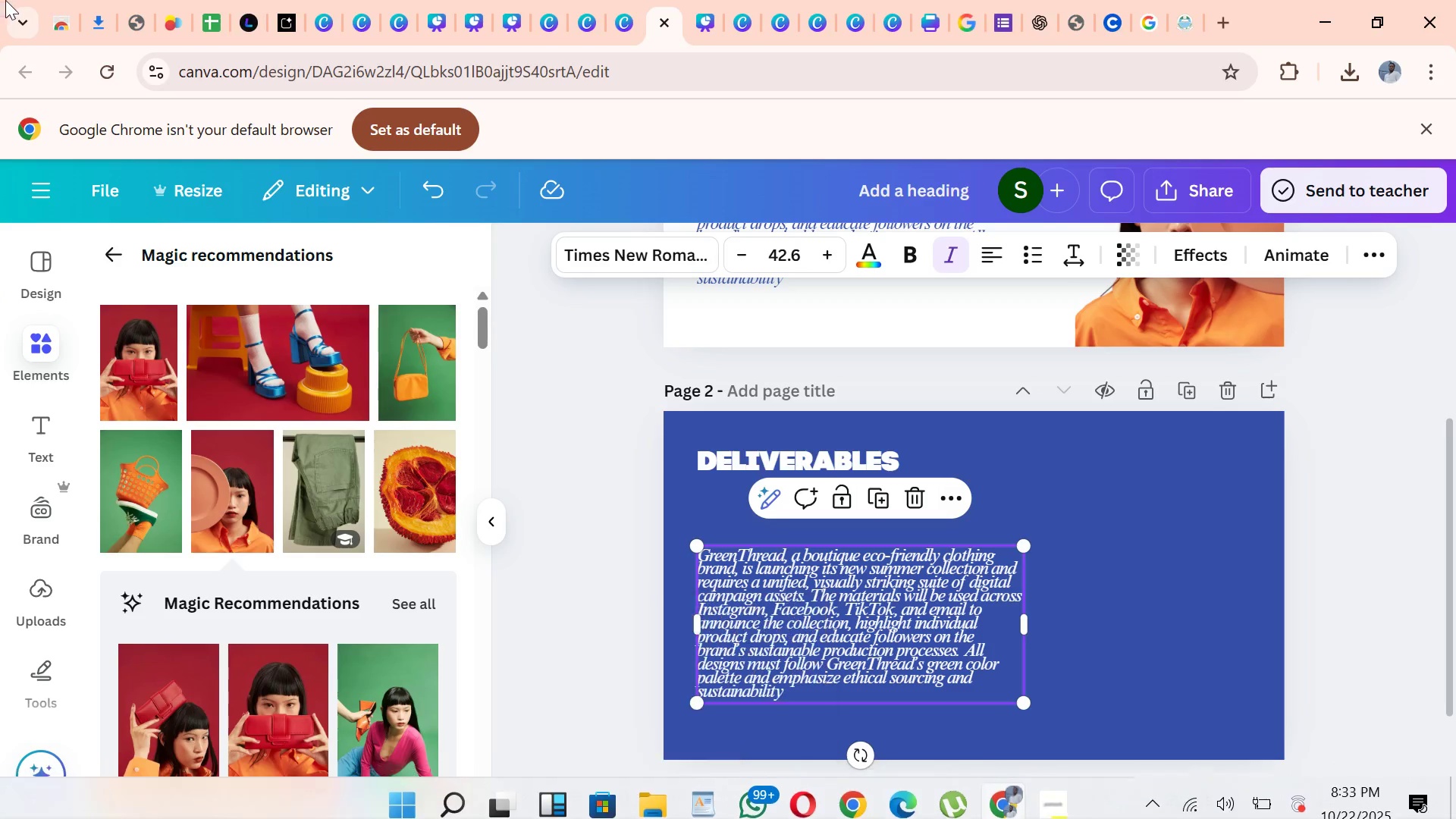 
wait(6.86)
 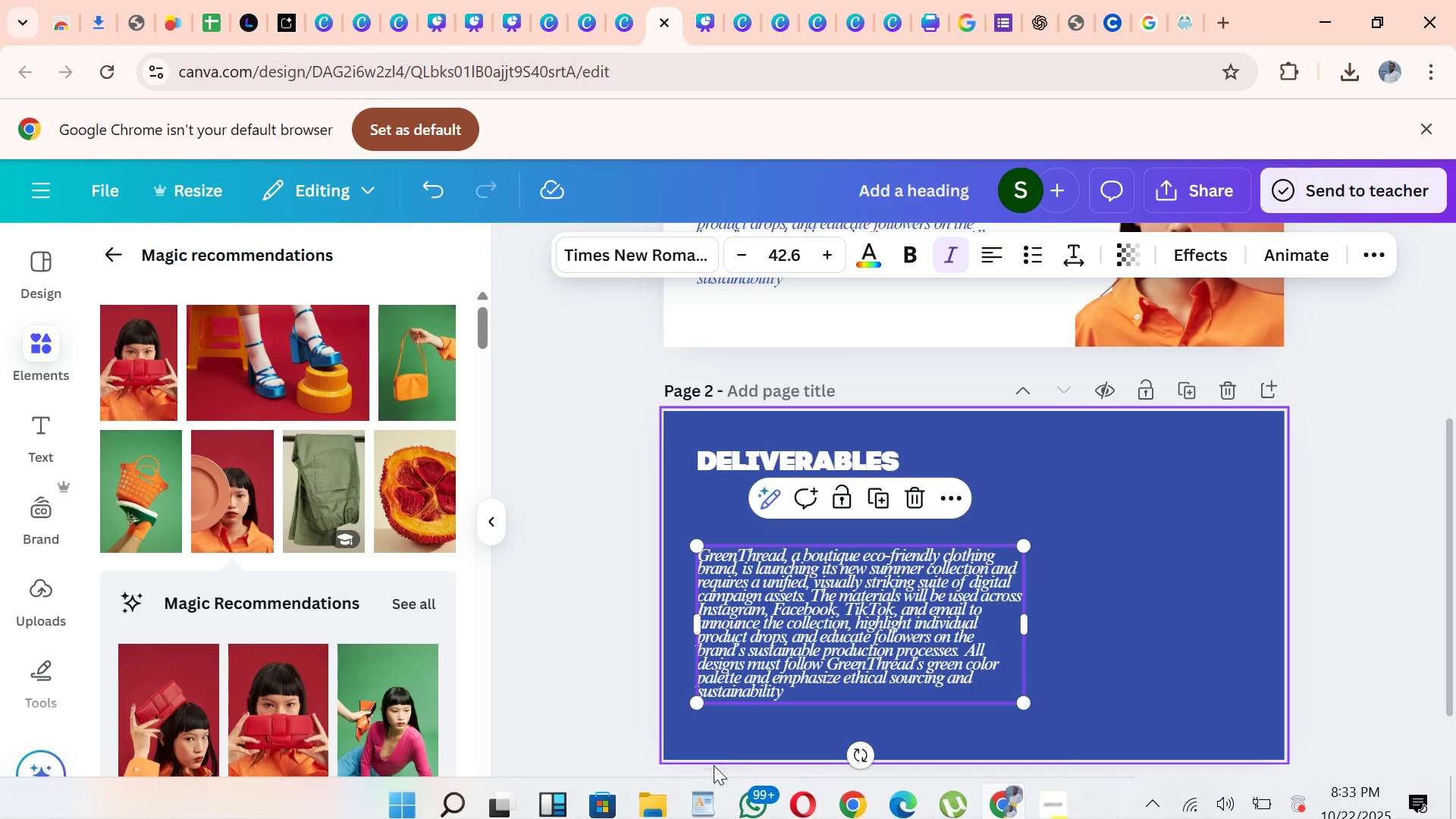 
left_click([140, 21])
 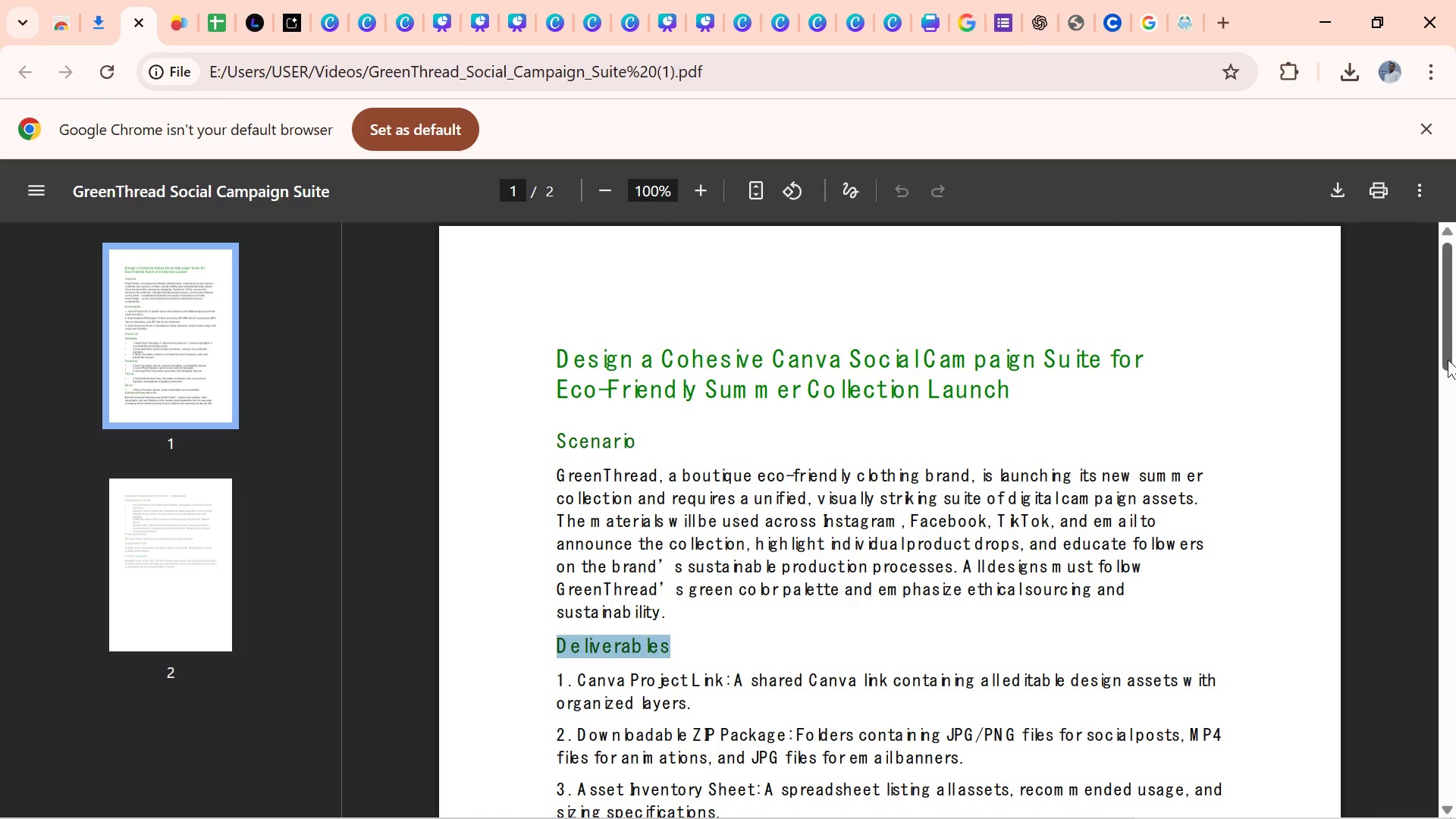 
left_click_drag(start_coordinate=[1448, 340], to_coordinate=[1455, 400])
 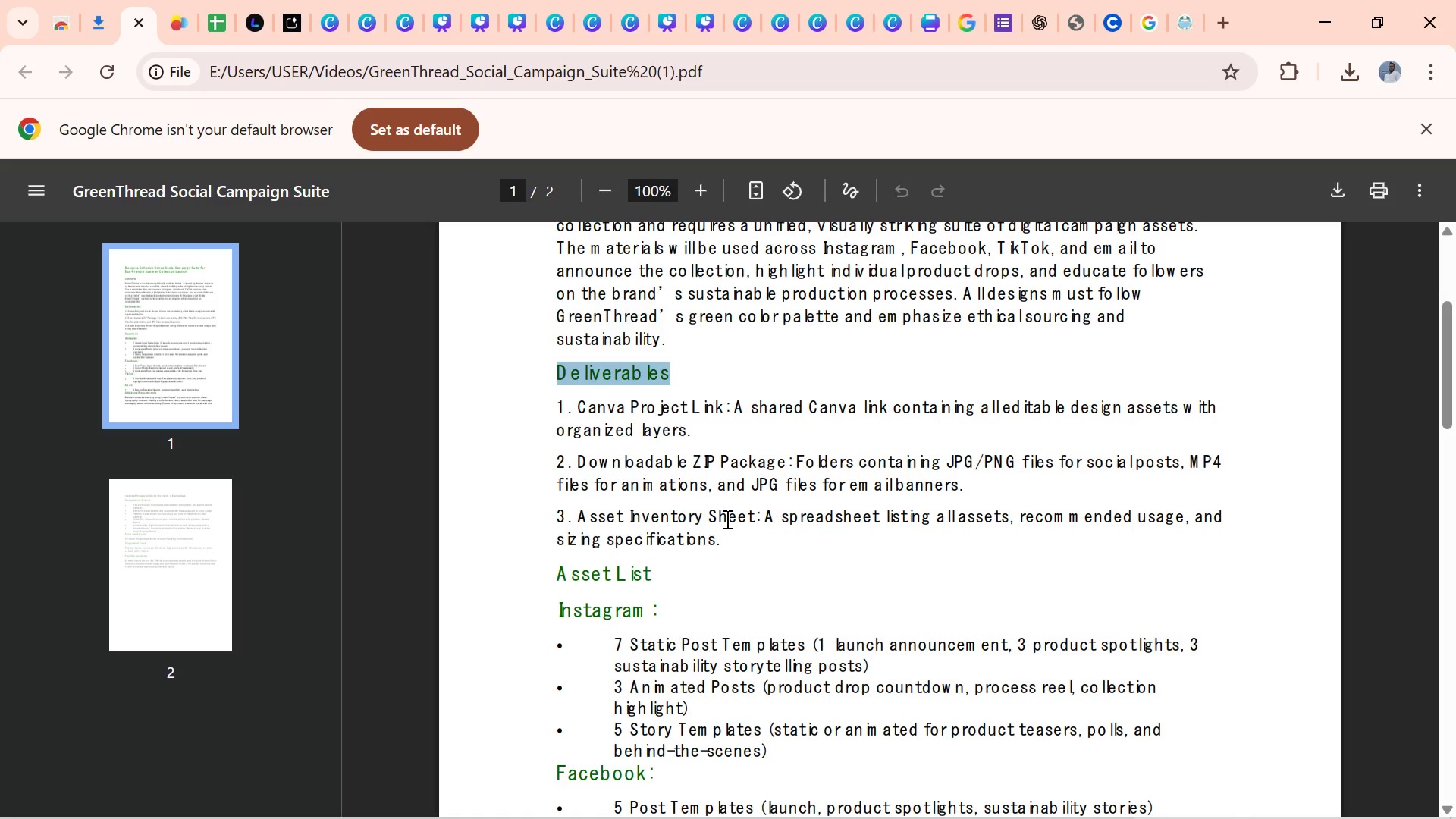 
left_click_drag(start_coordinate=[724, 537], to_coordinate=[555, 410])
 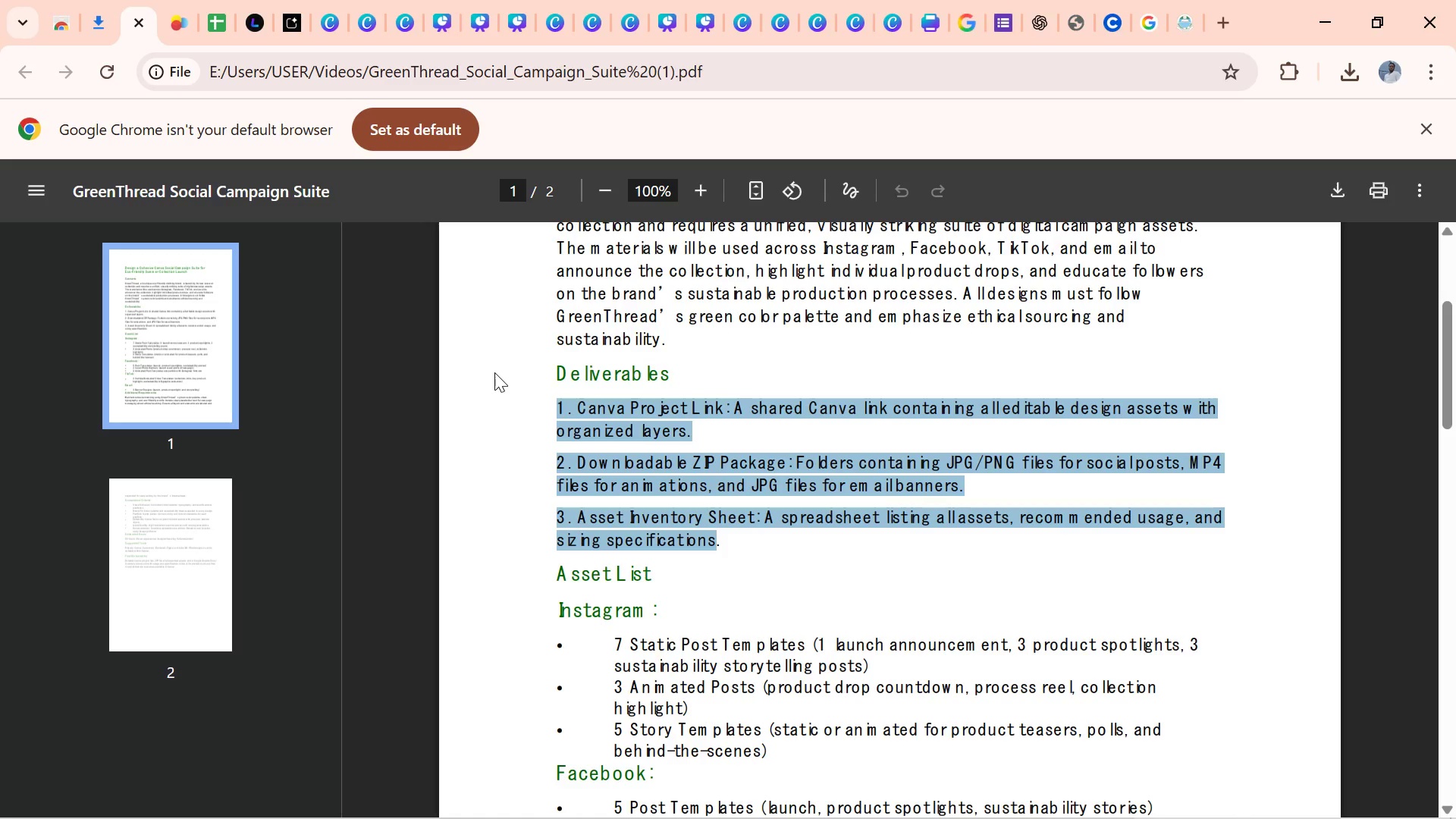 
key(Control+C)
 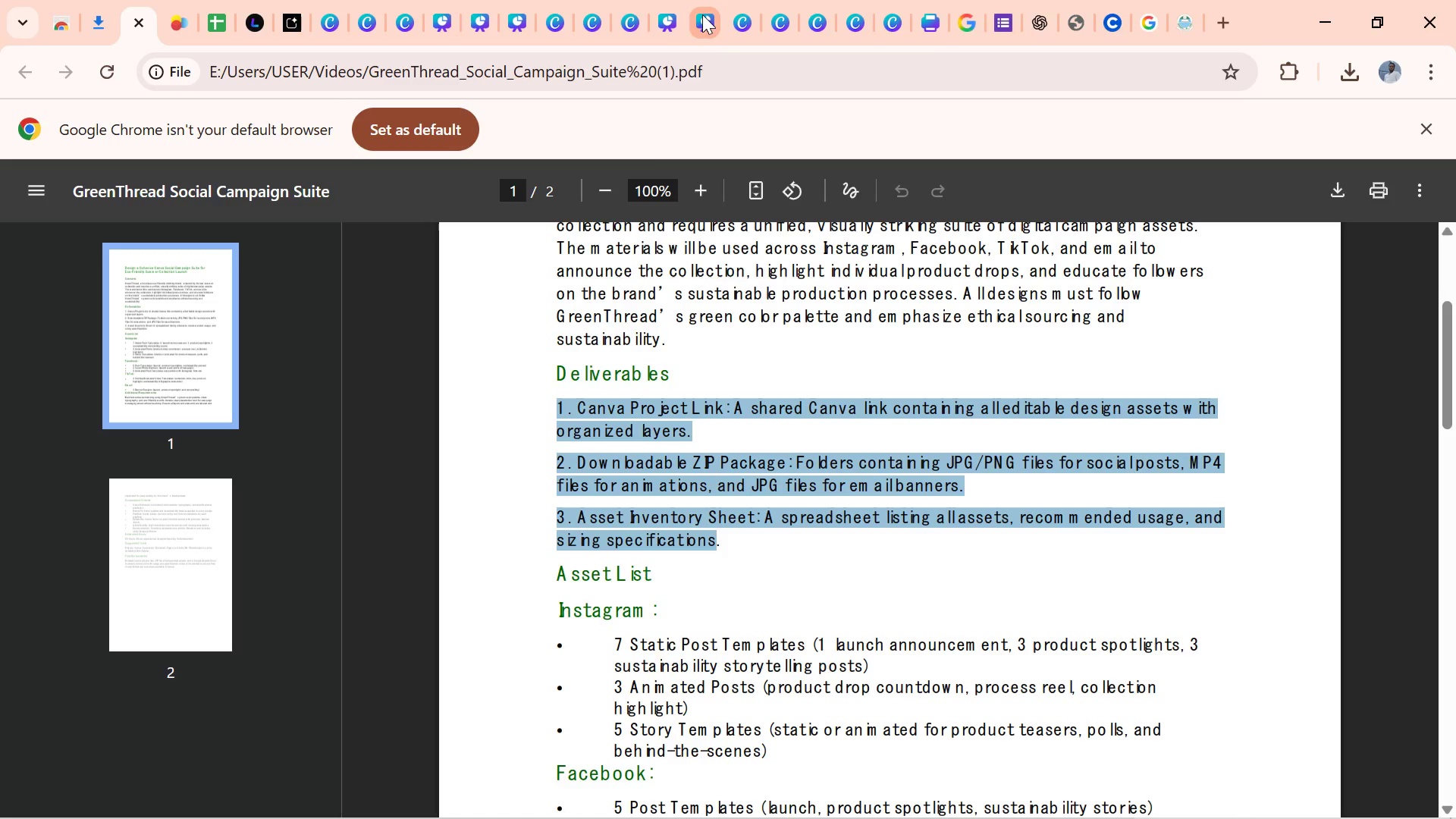 
left_click([675, 20])
 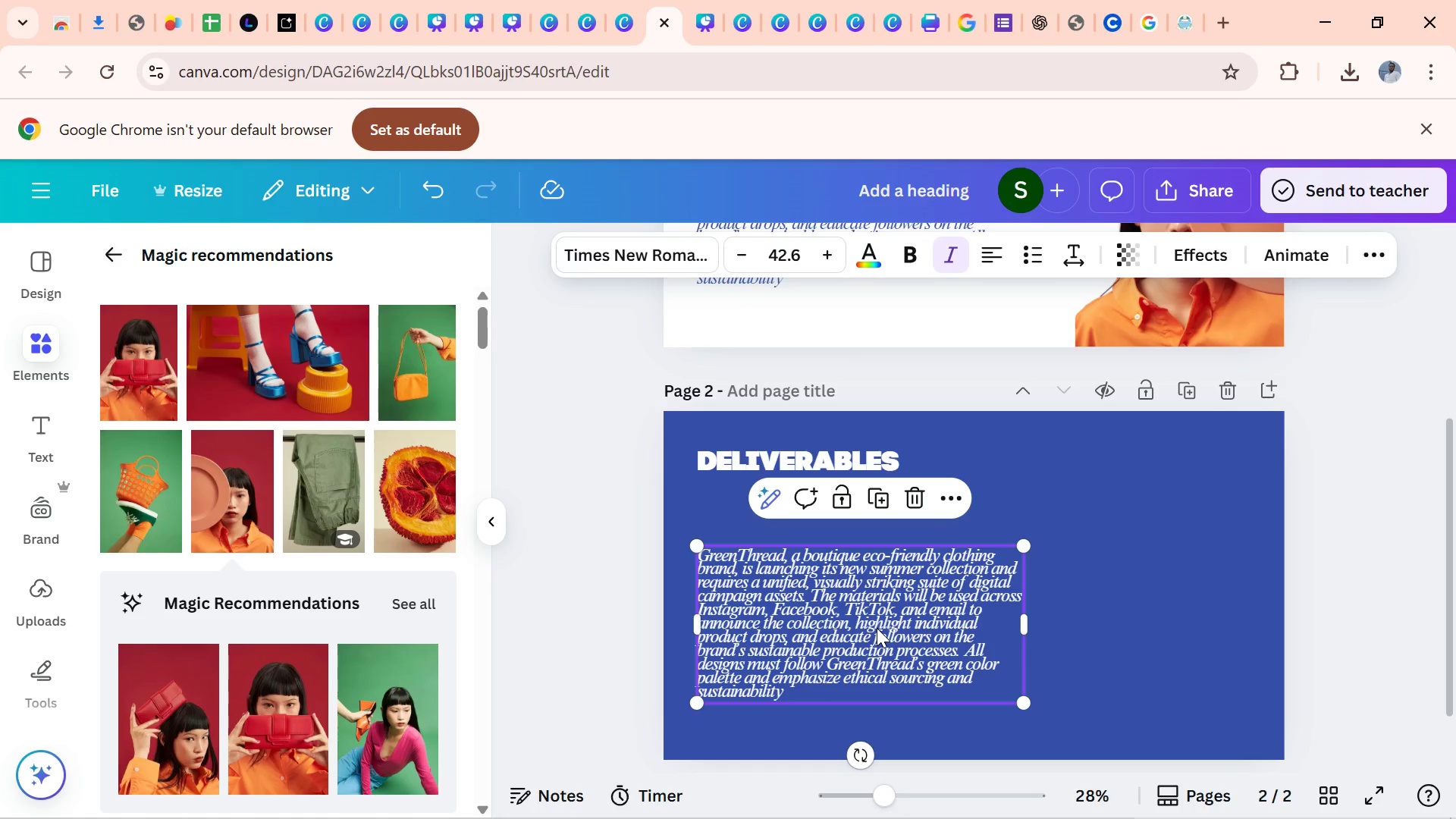 
double_click([877, 628])
 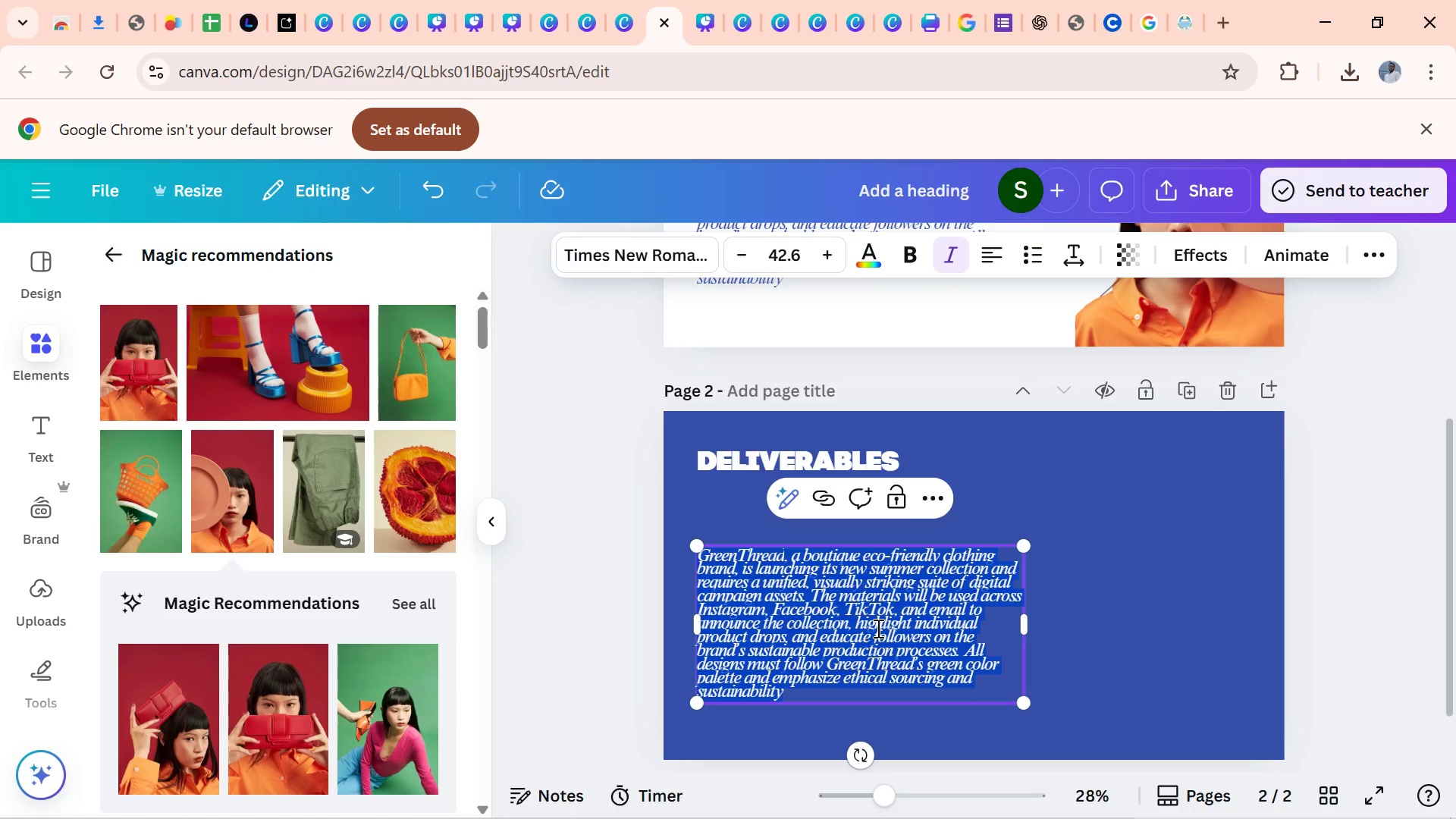 
key(Control+V)
 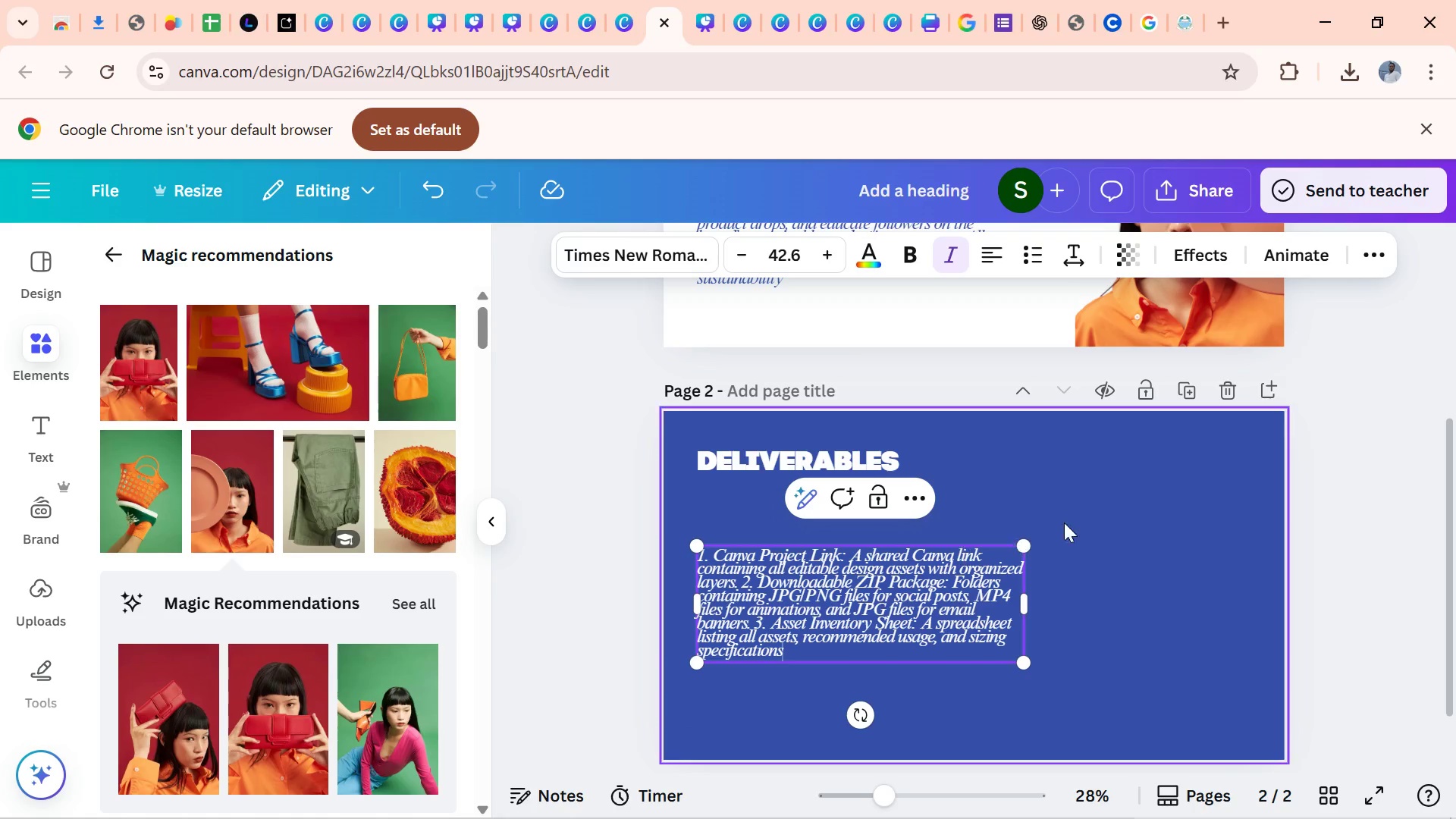 
left_click([1118, 487])
 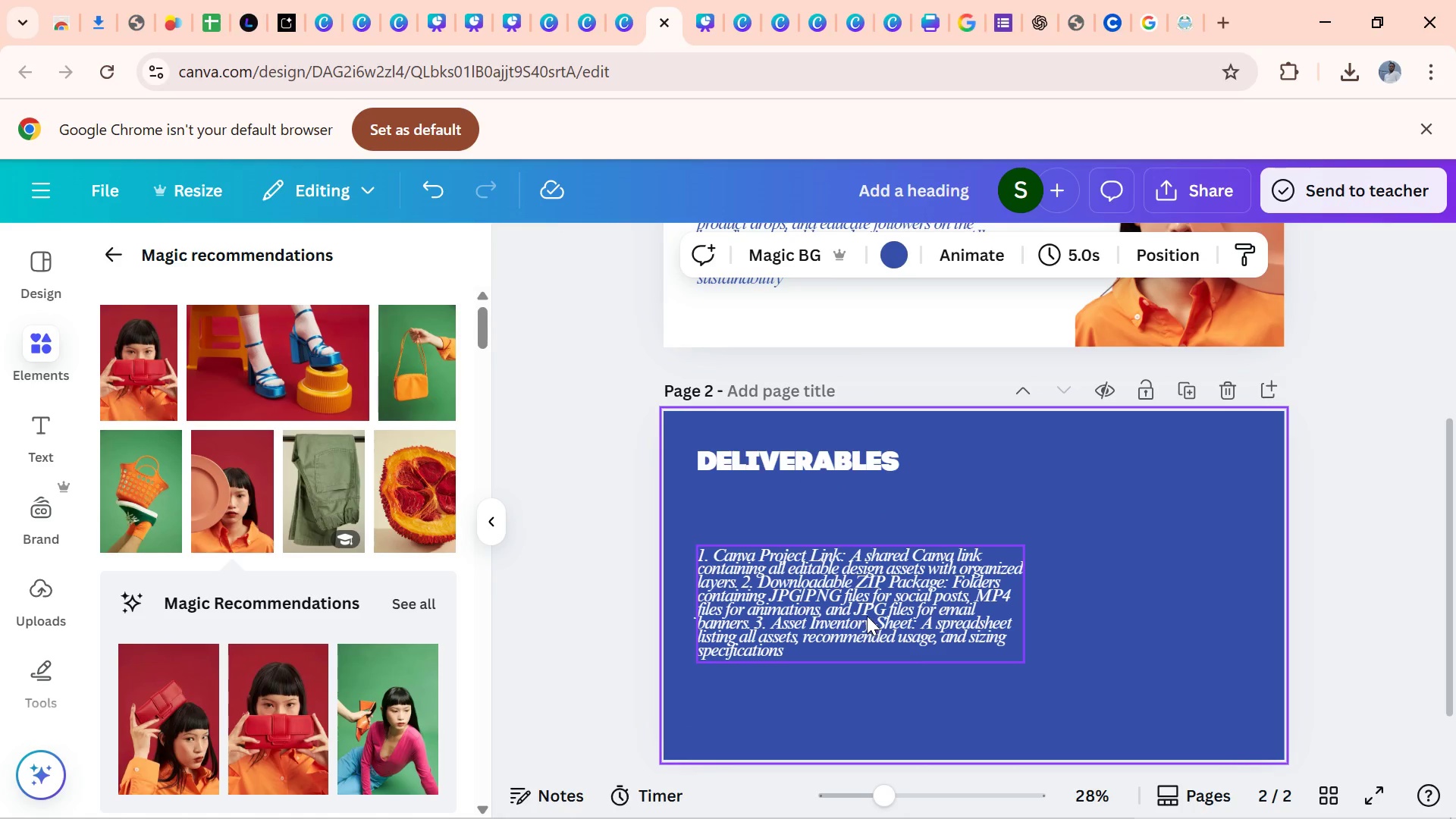 
left_click_drag(start_coordinate=[867, 616], to_coordinate=[863, 564])
 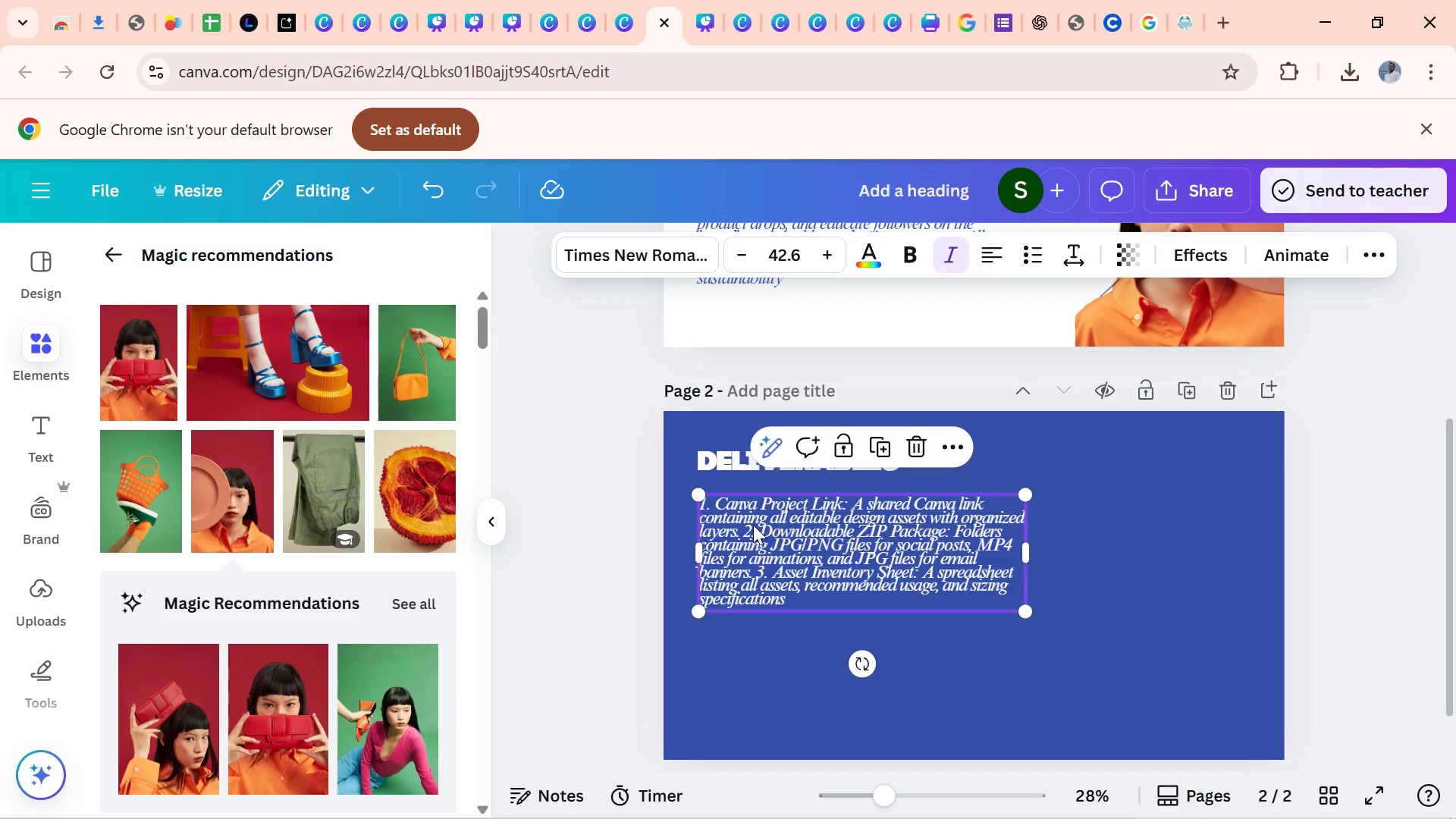 
left_click([745, 526])
 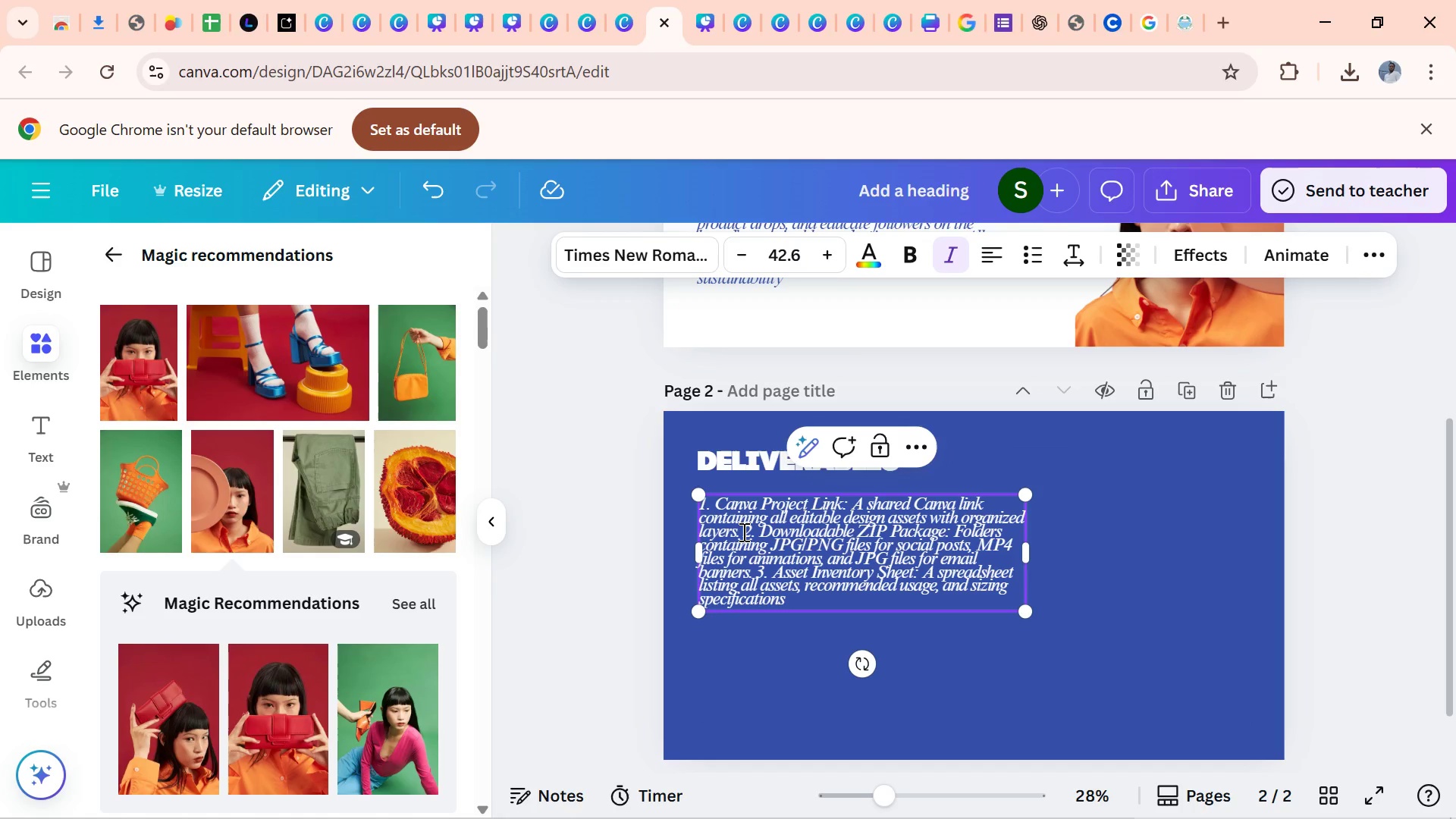 
left_click([742, 532])
 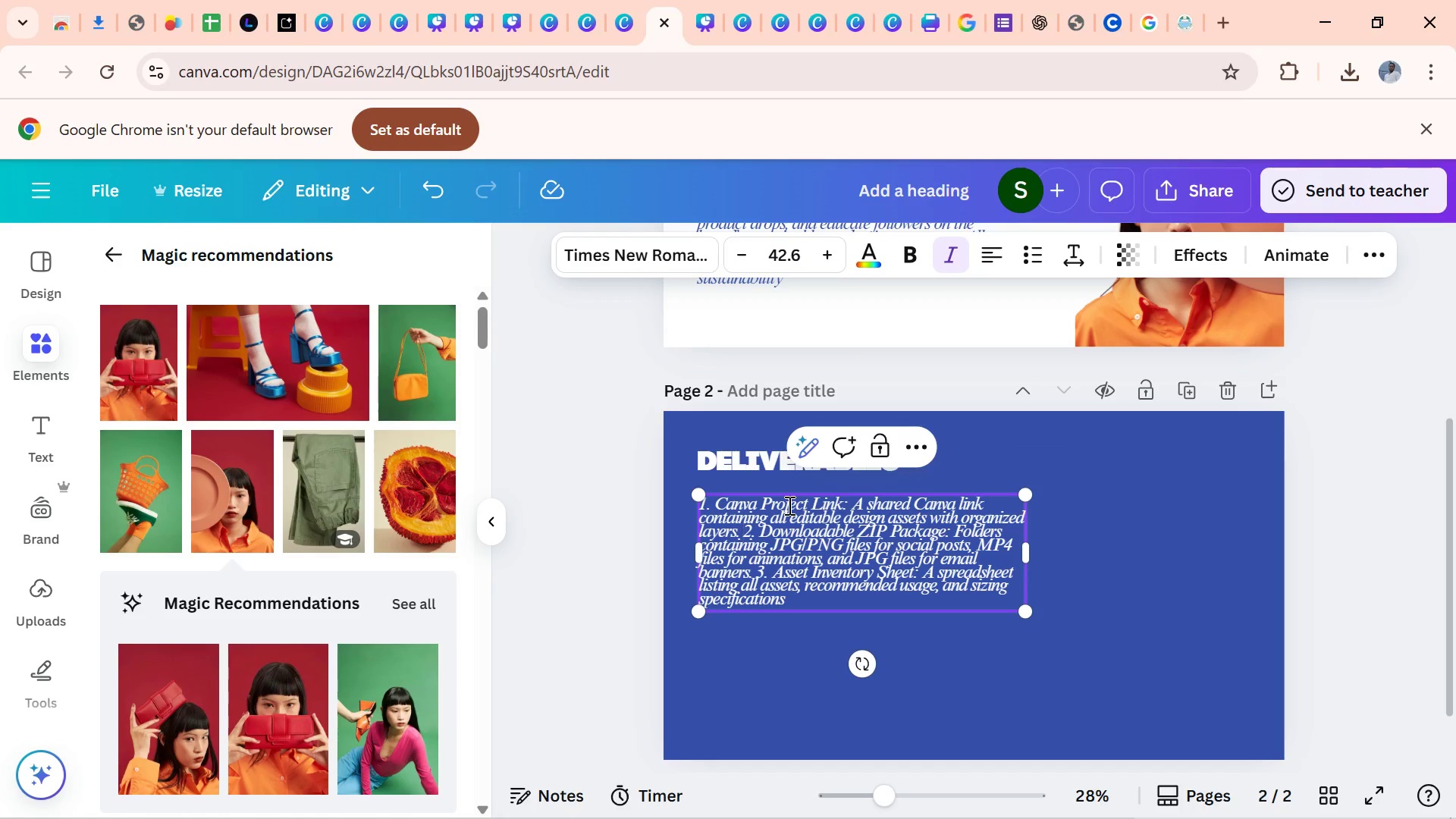 
key(Enter)
 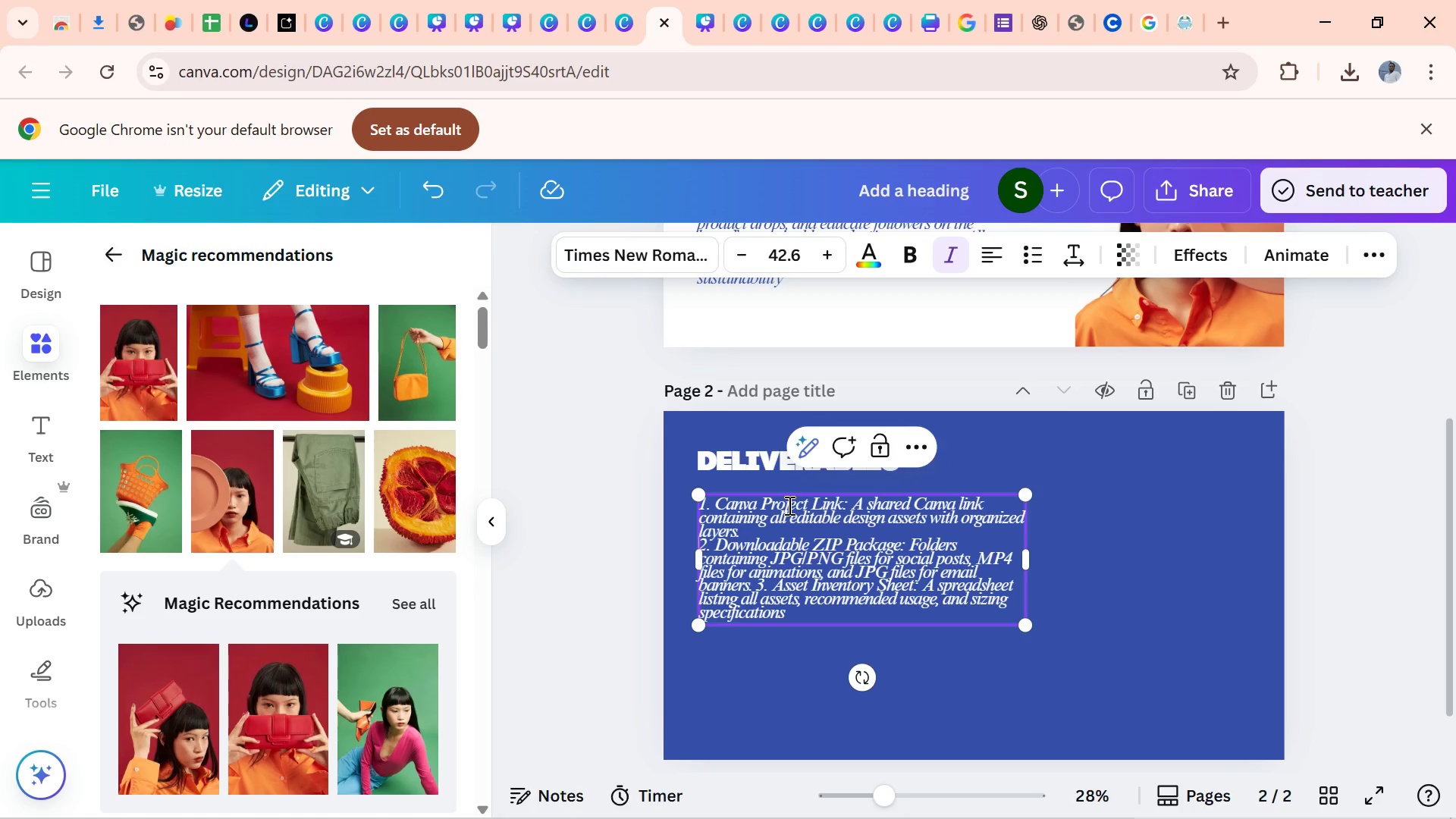 
key(Enter)
 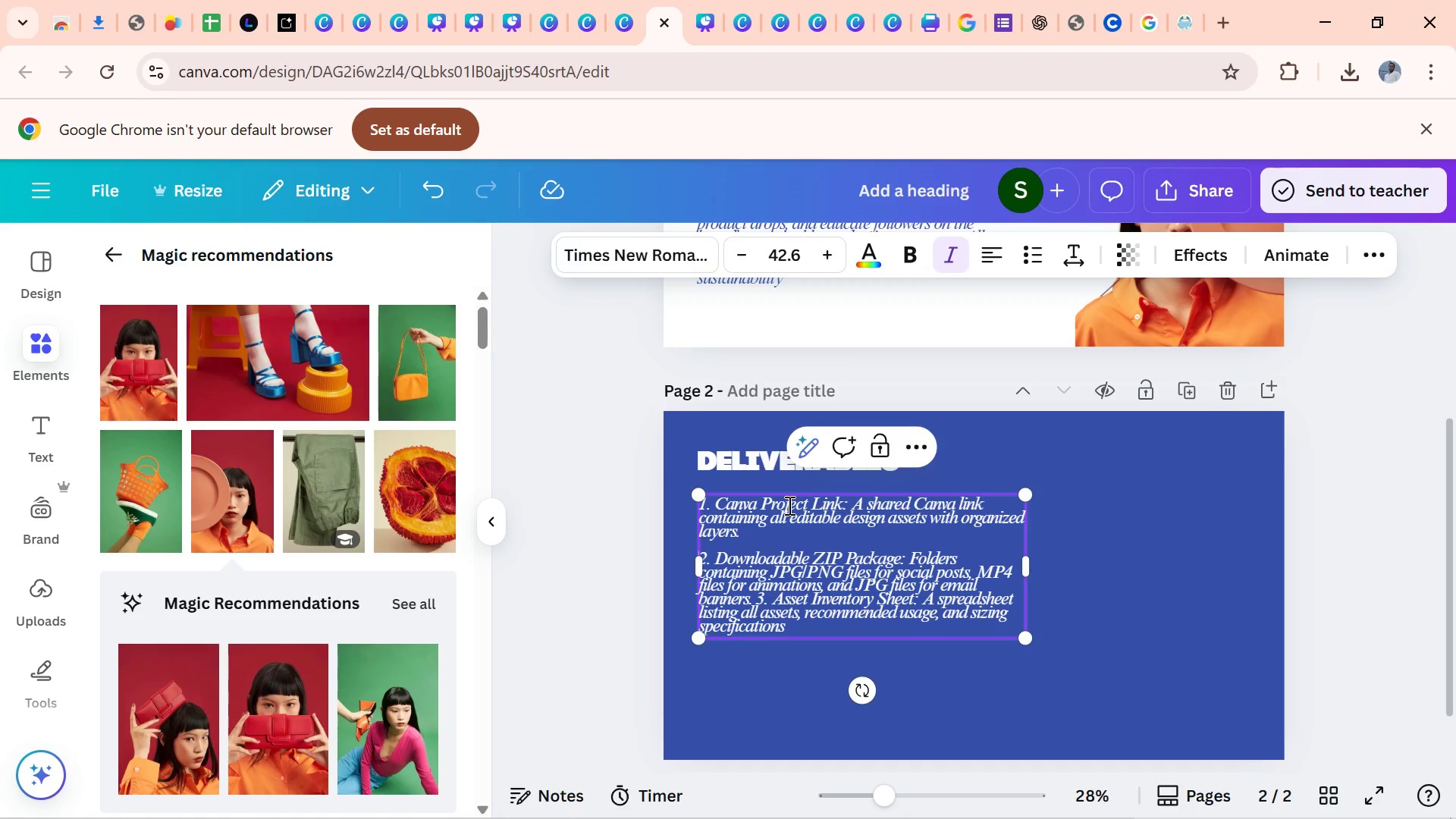 
key(ArrowDown)
 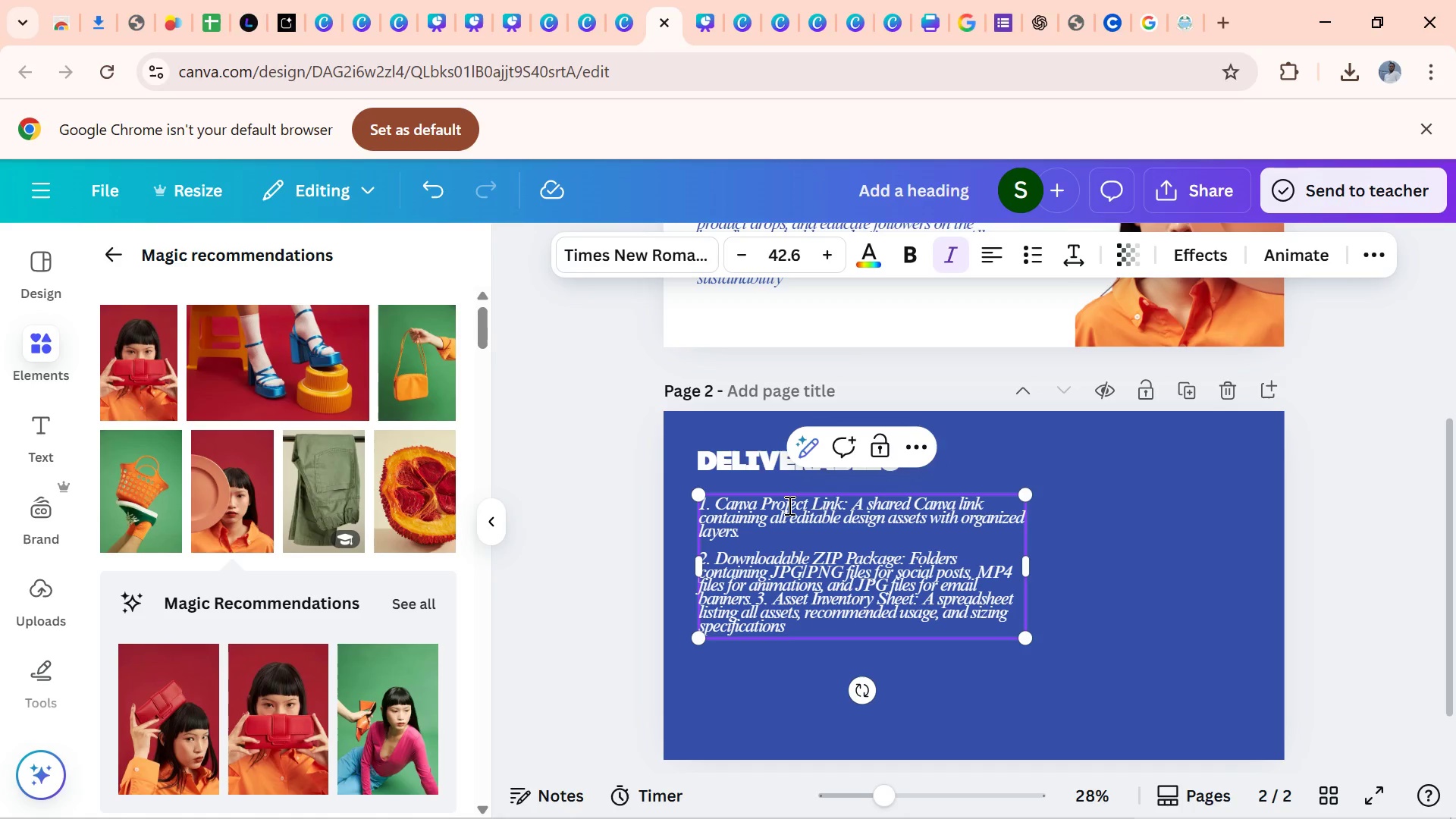 
key(ArrowDown)
 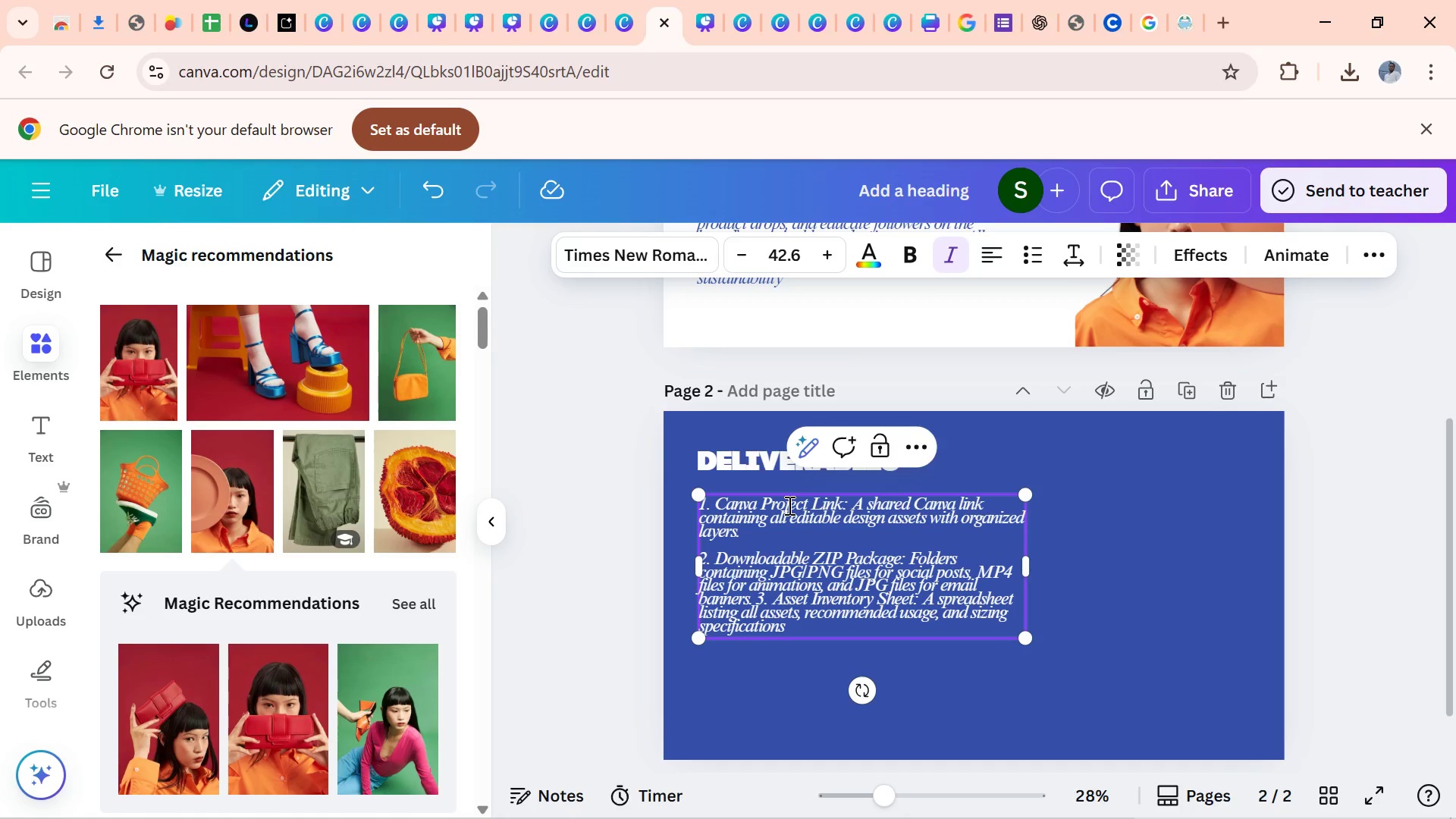 
key(ArrowDown)
 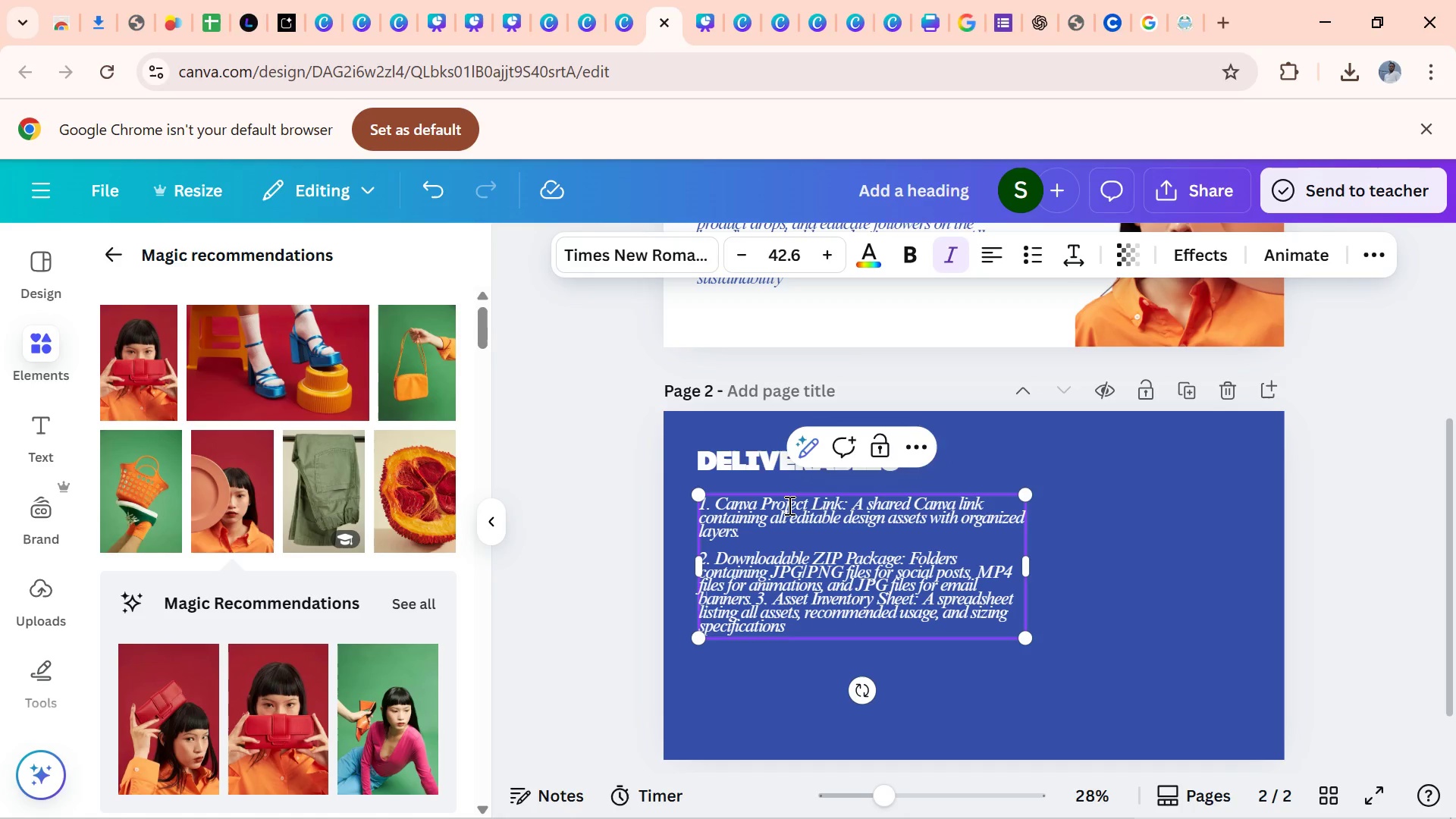 
key(ArrowRight)
 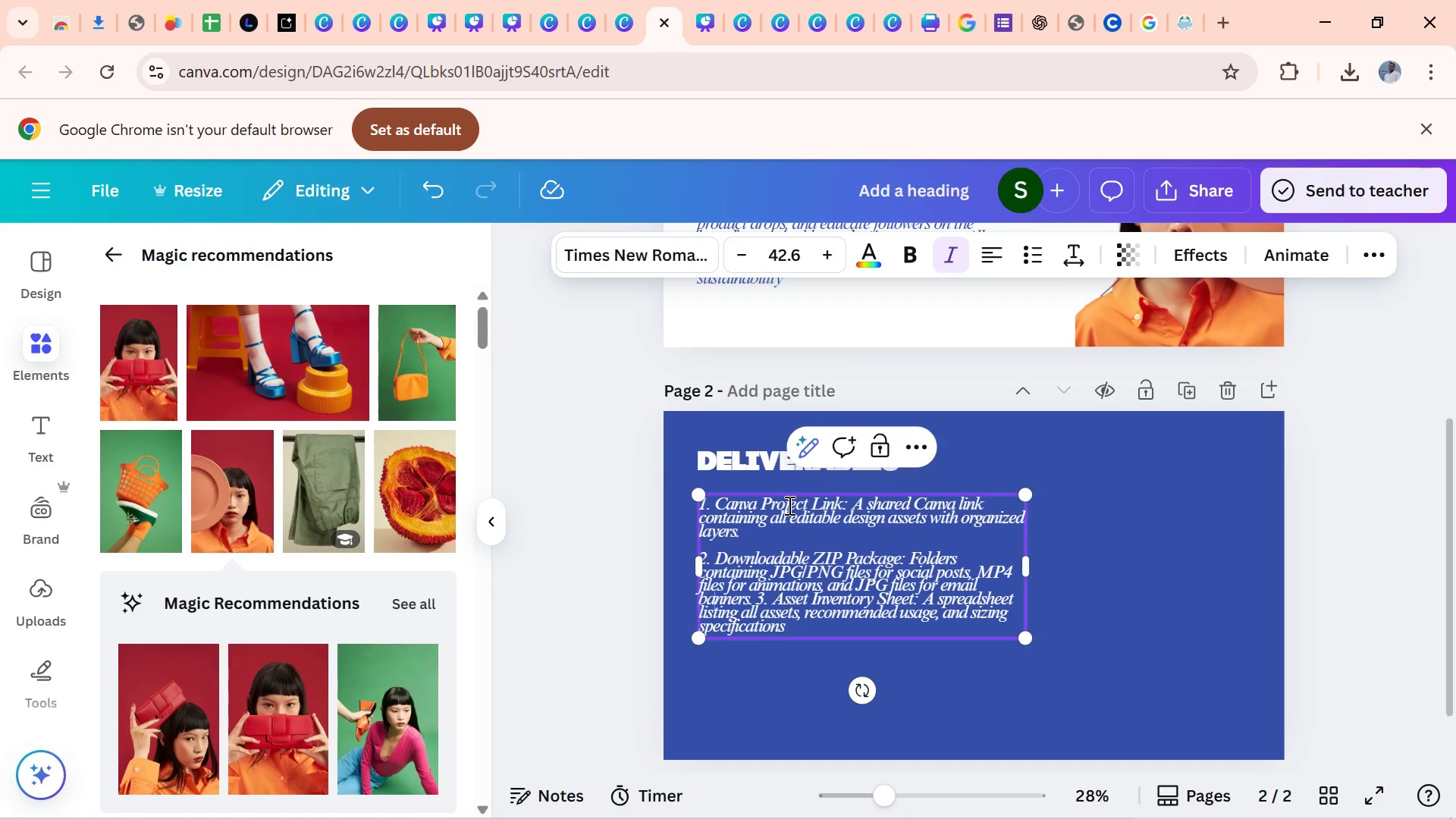 
key(ArrowRight)
 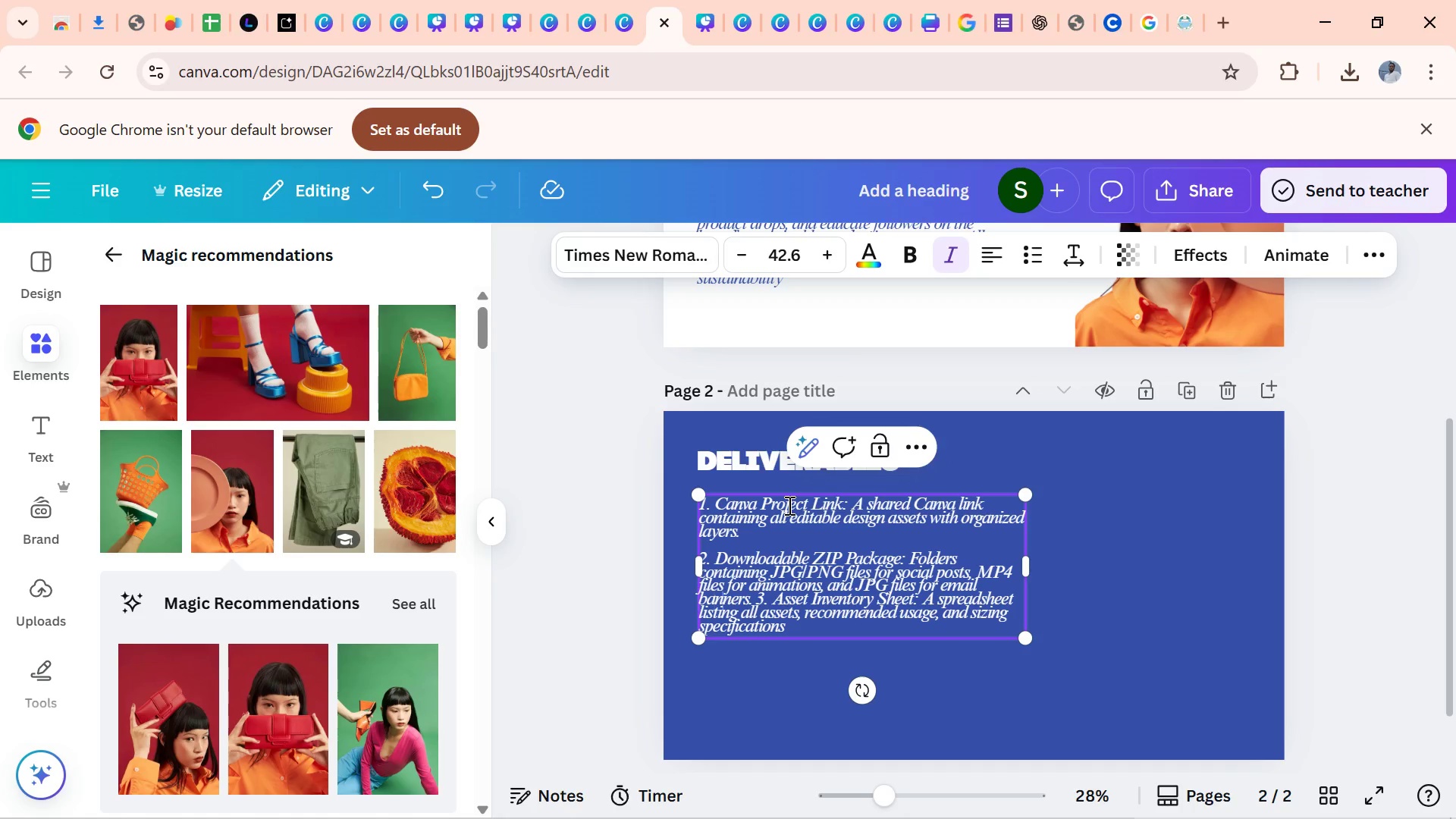 
key(ArrowRight)
 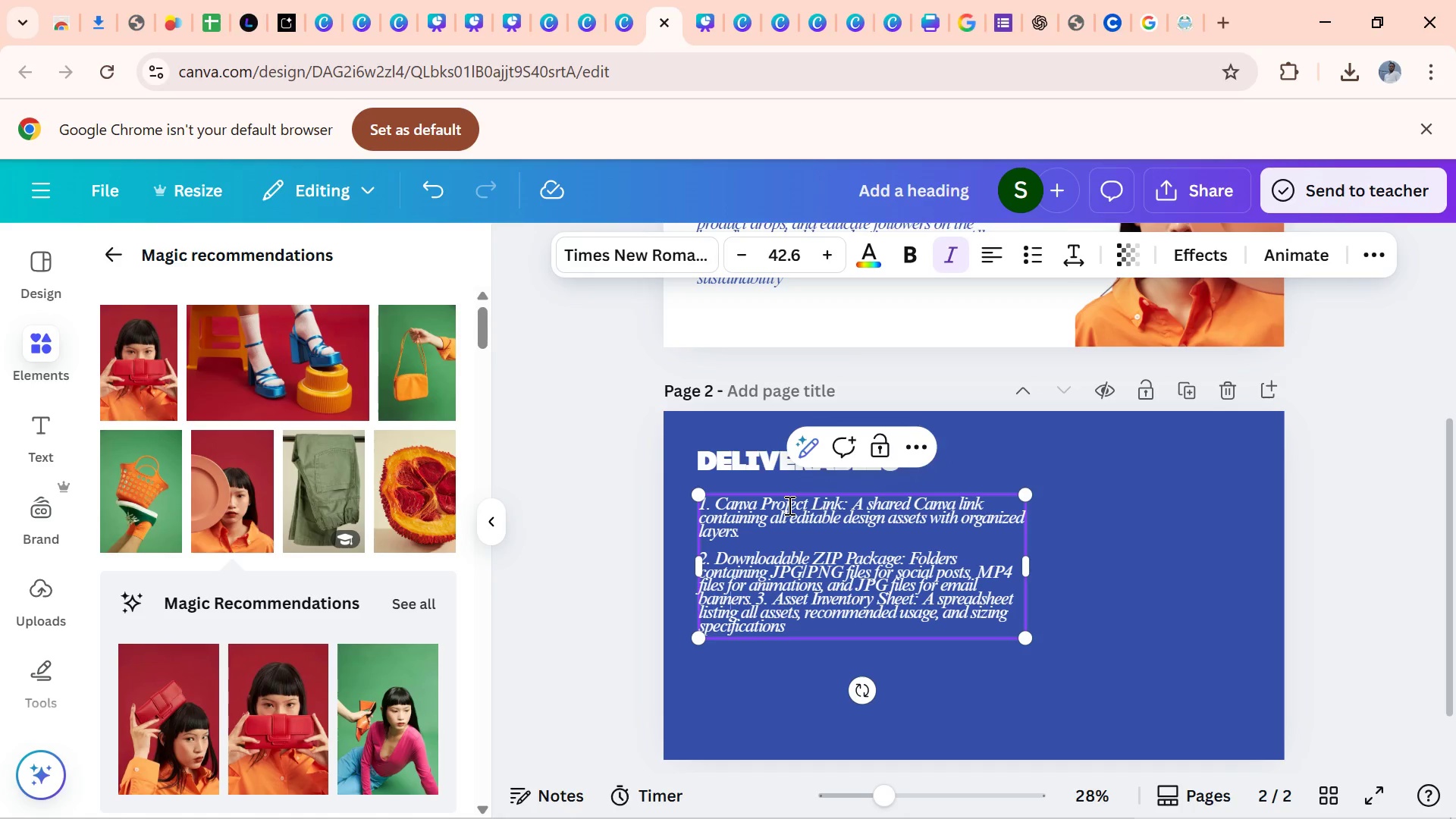 
key(ArrowRight)
 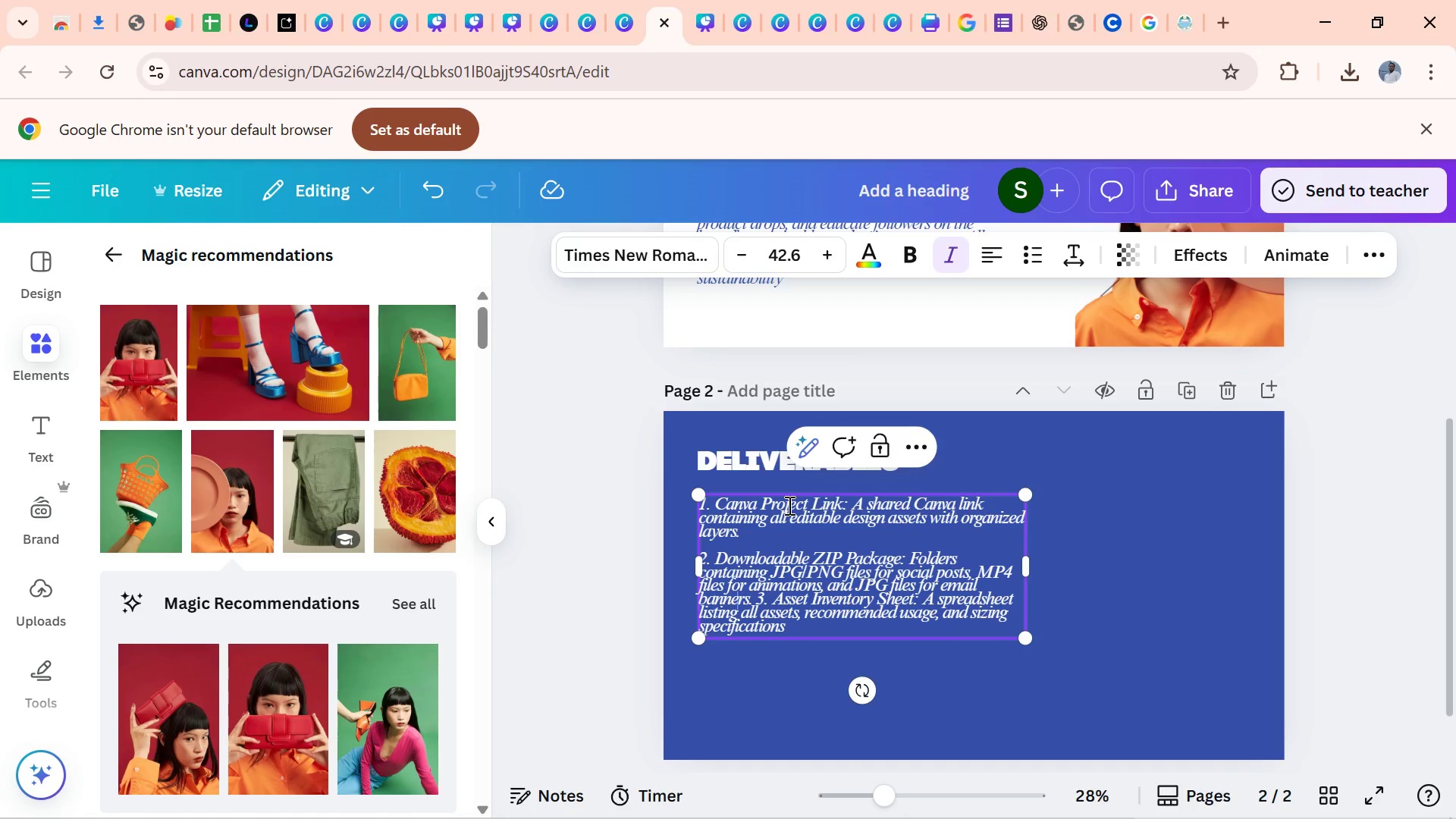 
key(ArrowRight)
 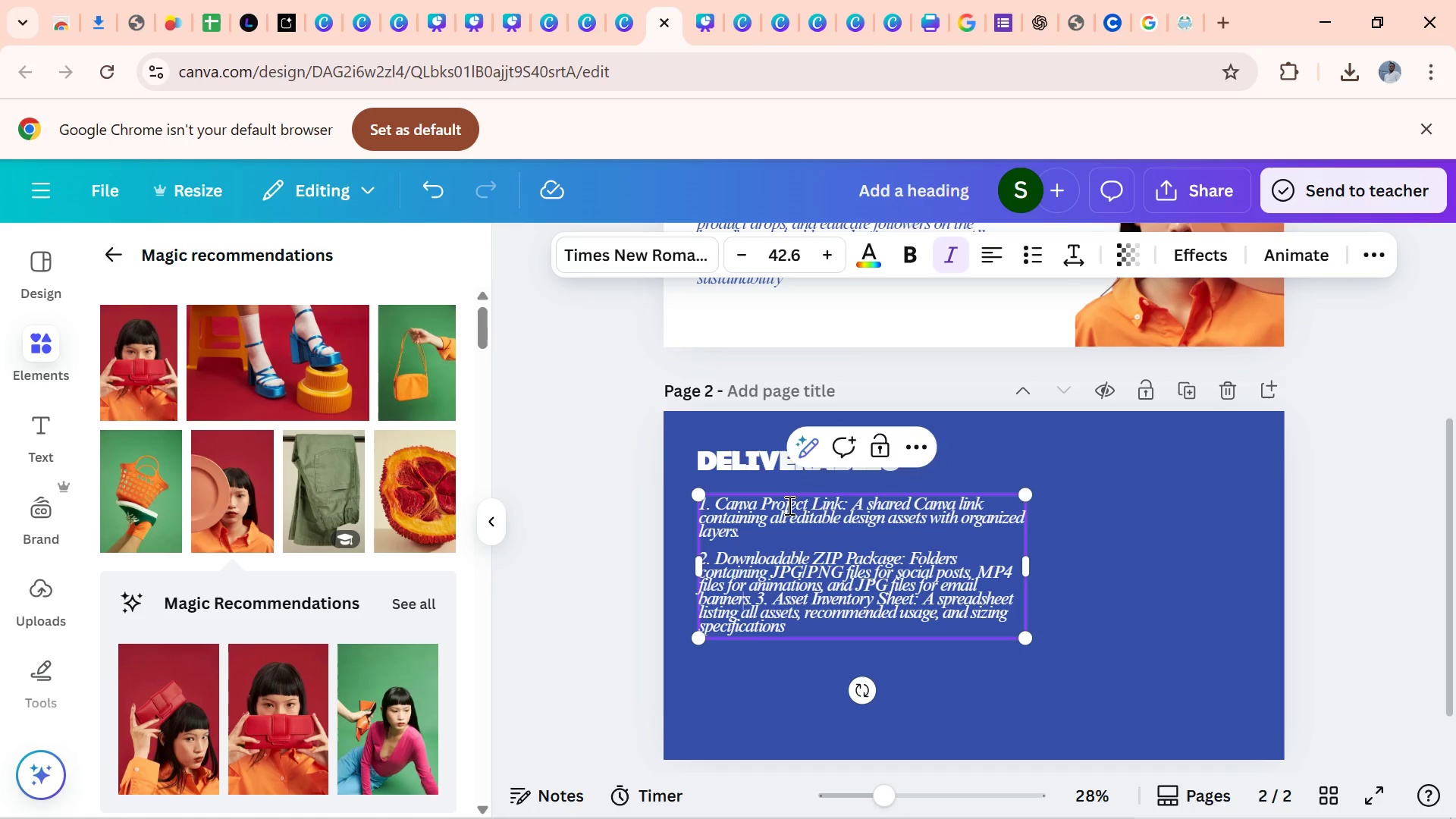 
key(ArrowRight)
 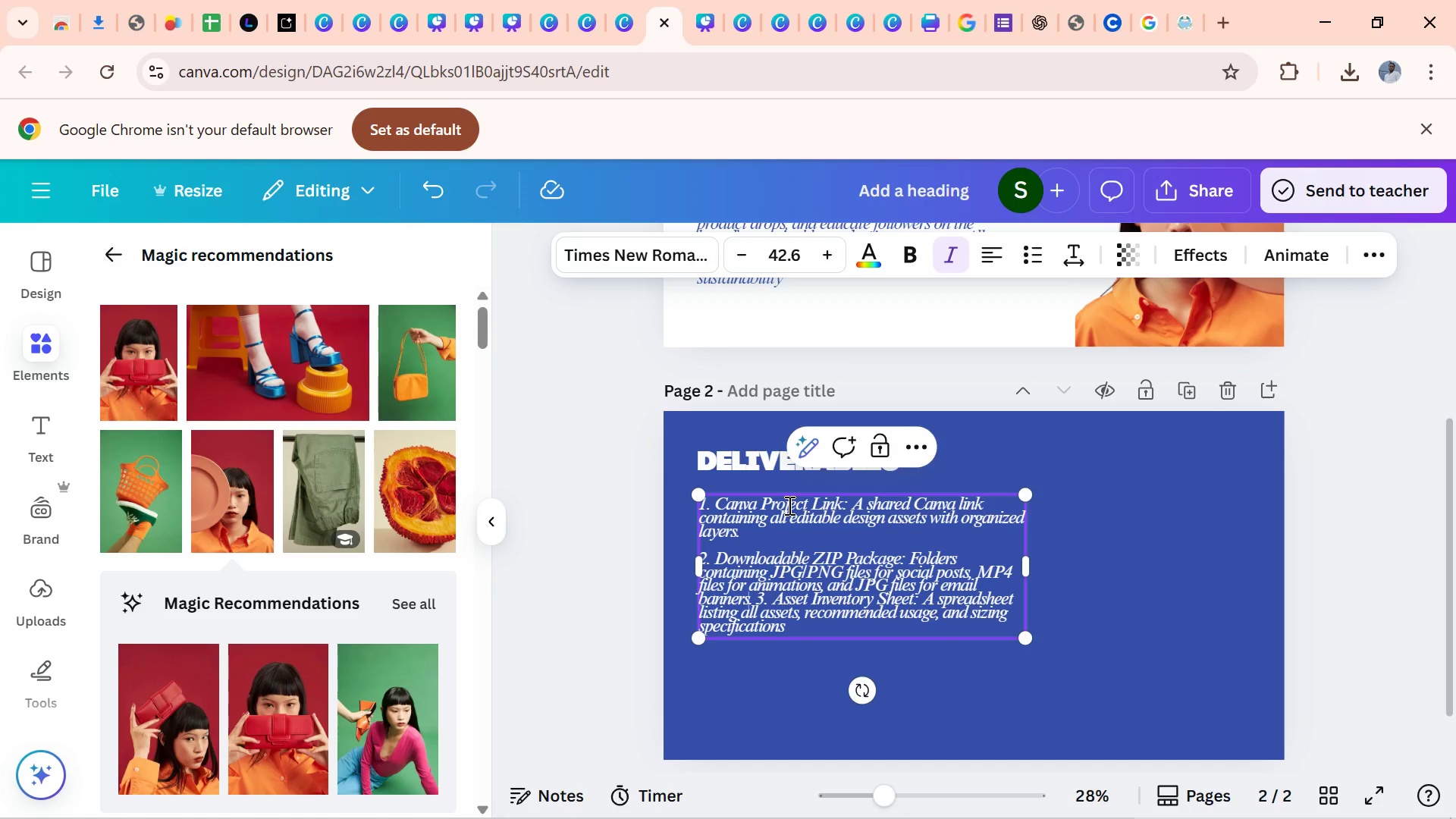 
key(ArrowRight)
 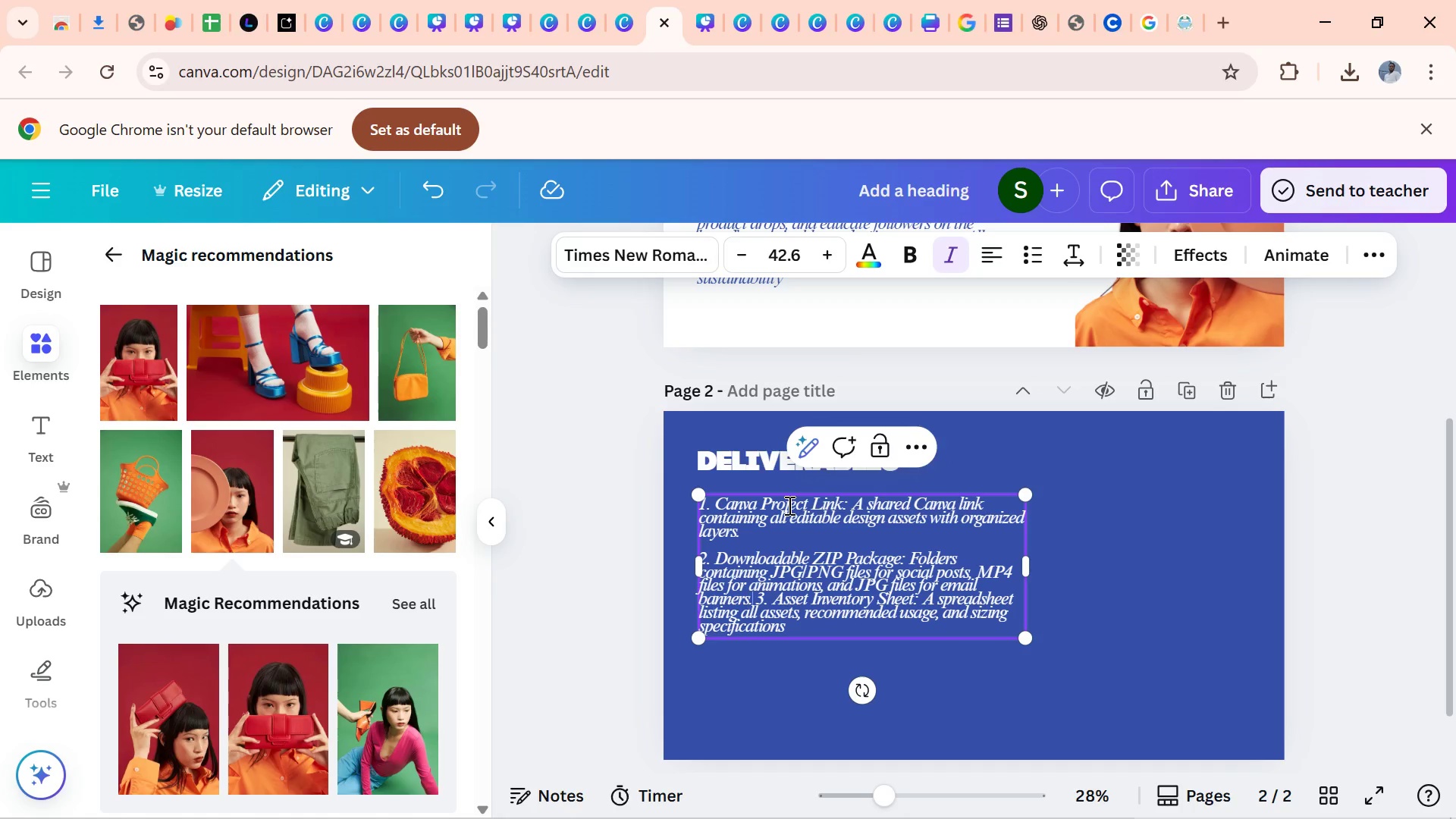 
key(ArrowRight)
 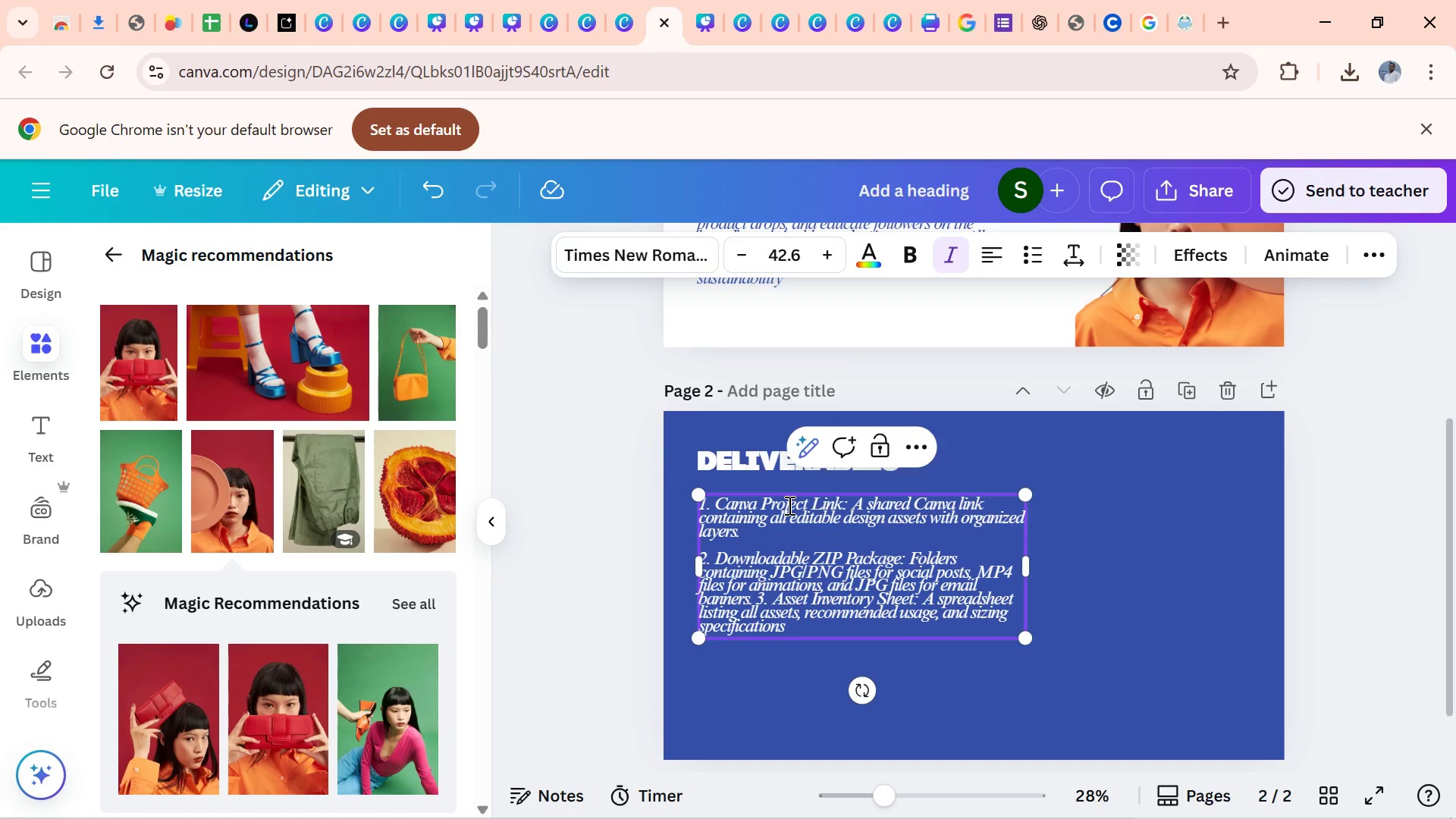 
key(ArrowRight)
 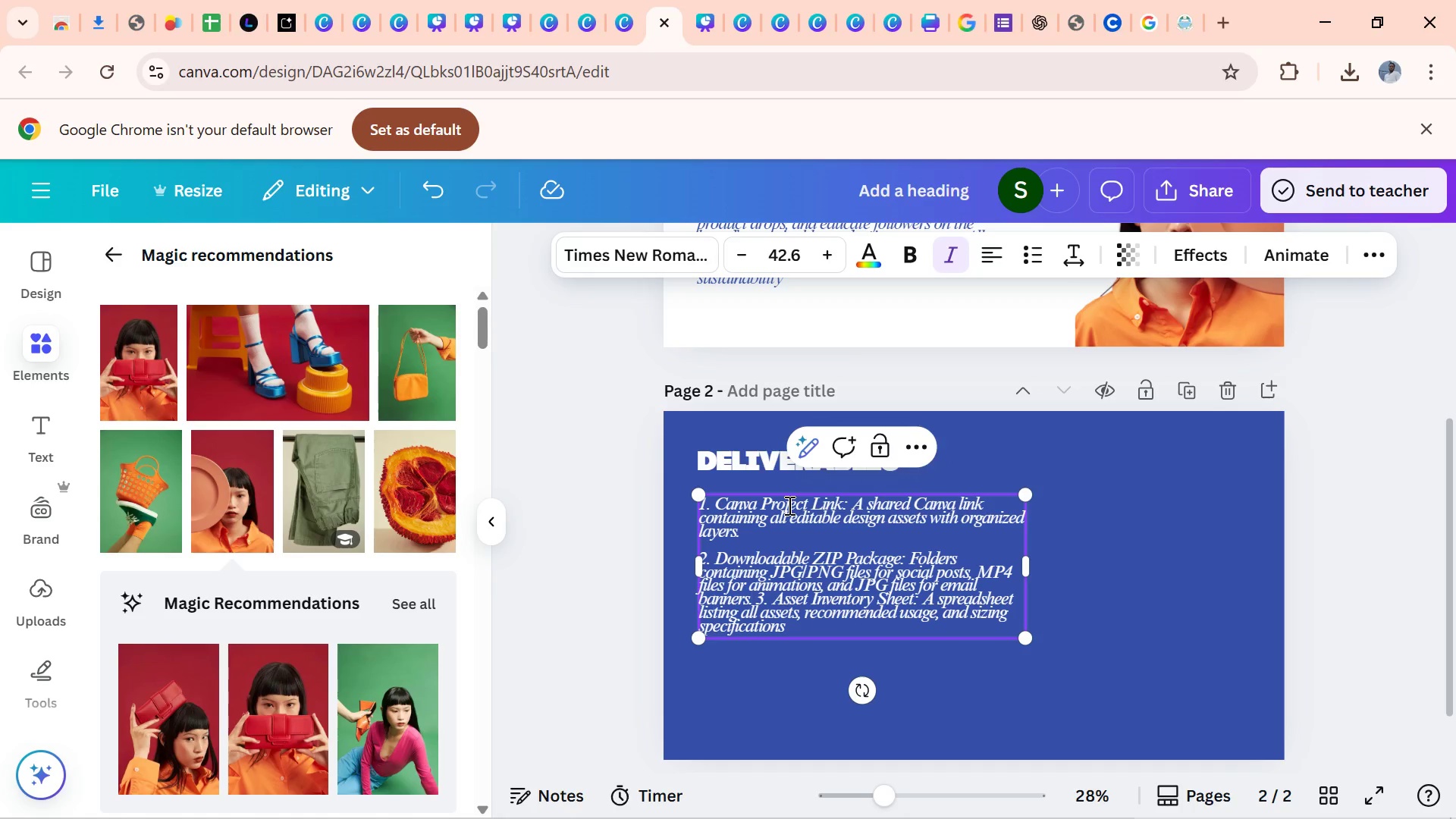 
key(Enter)
 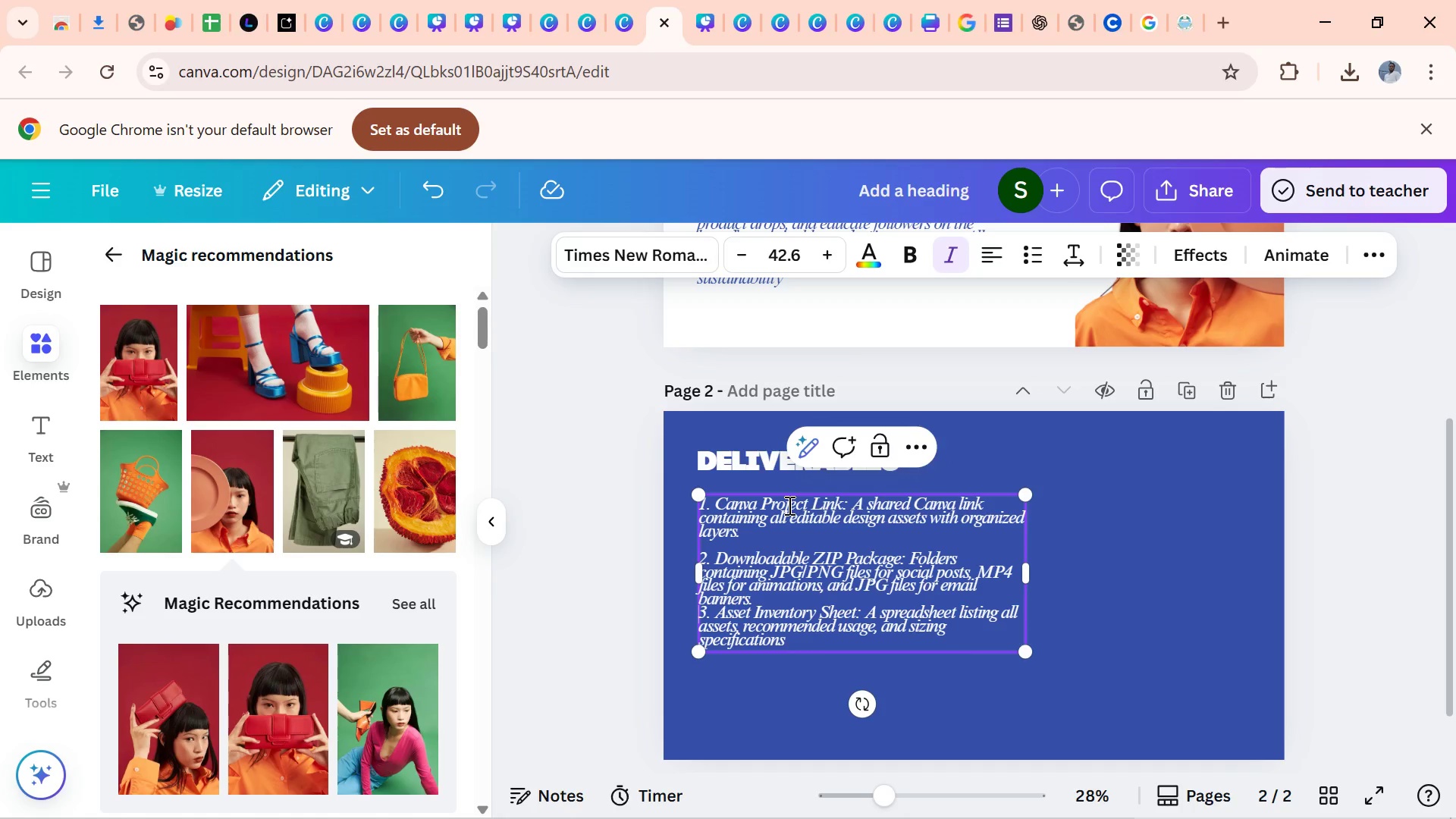 
key(Enter)
 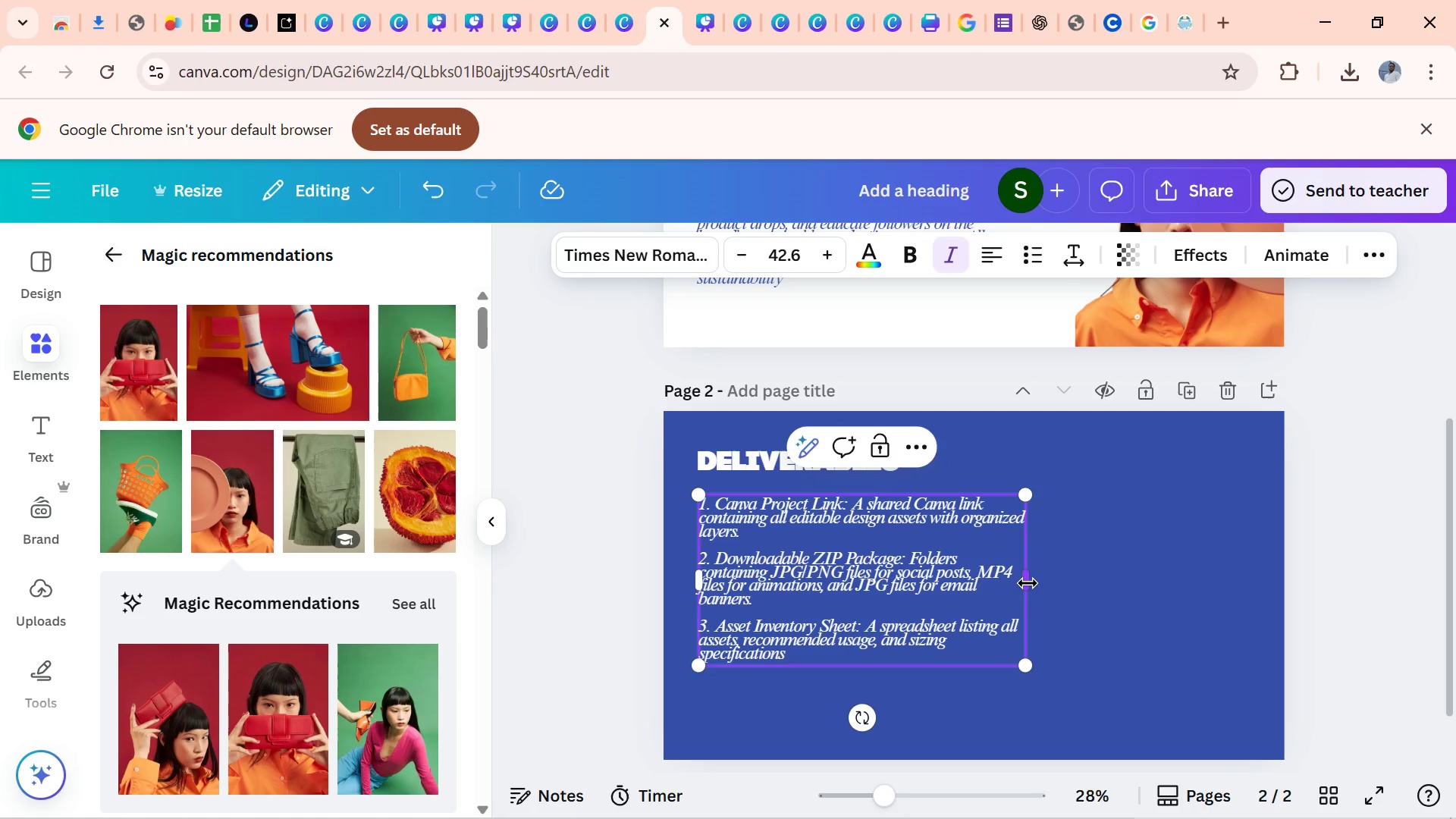 
wait(5.34)
 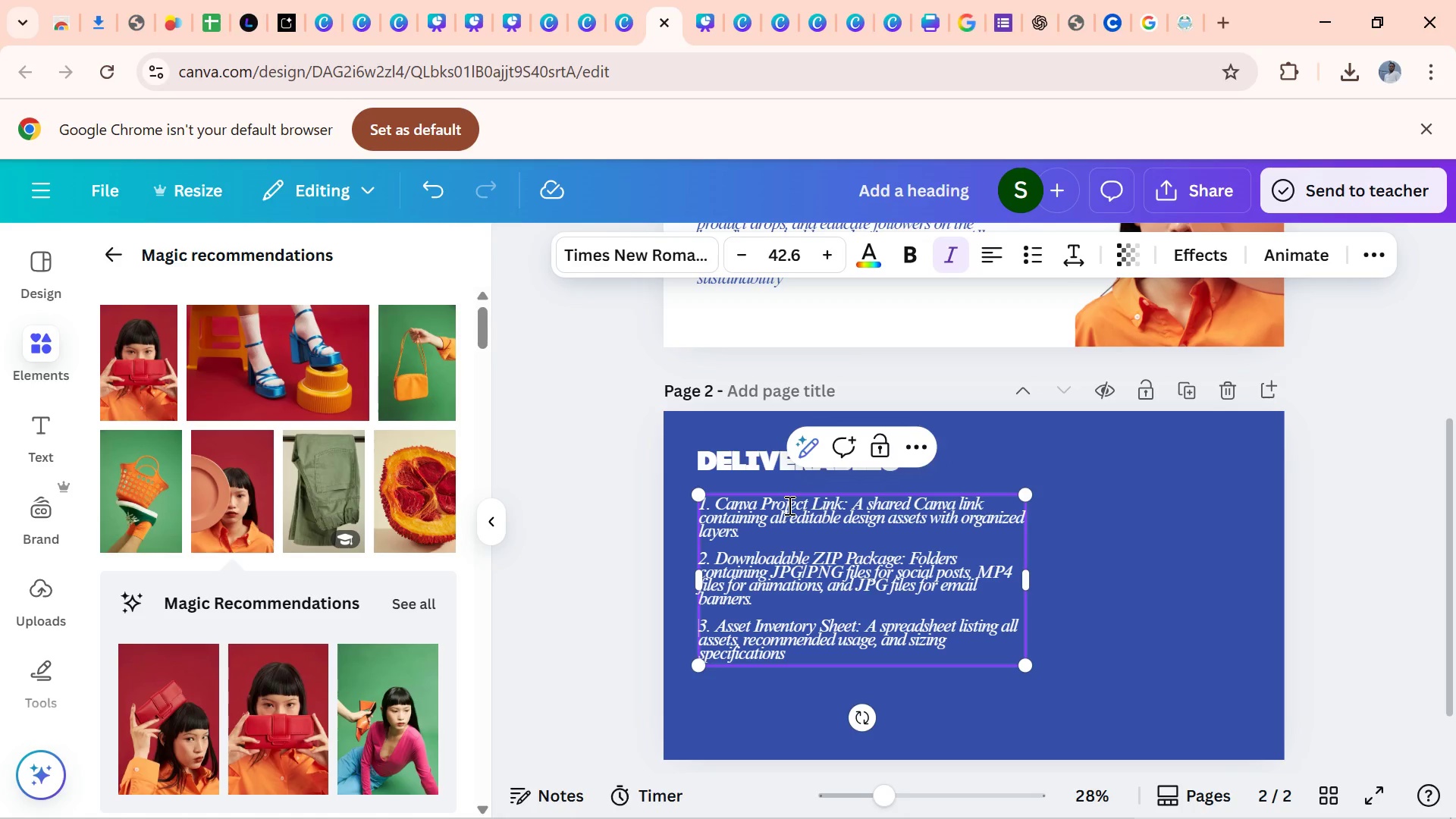 
left_click_drag(start_coordinate=[1028, 583], to_coordinate=[1208, 635])
 